 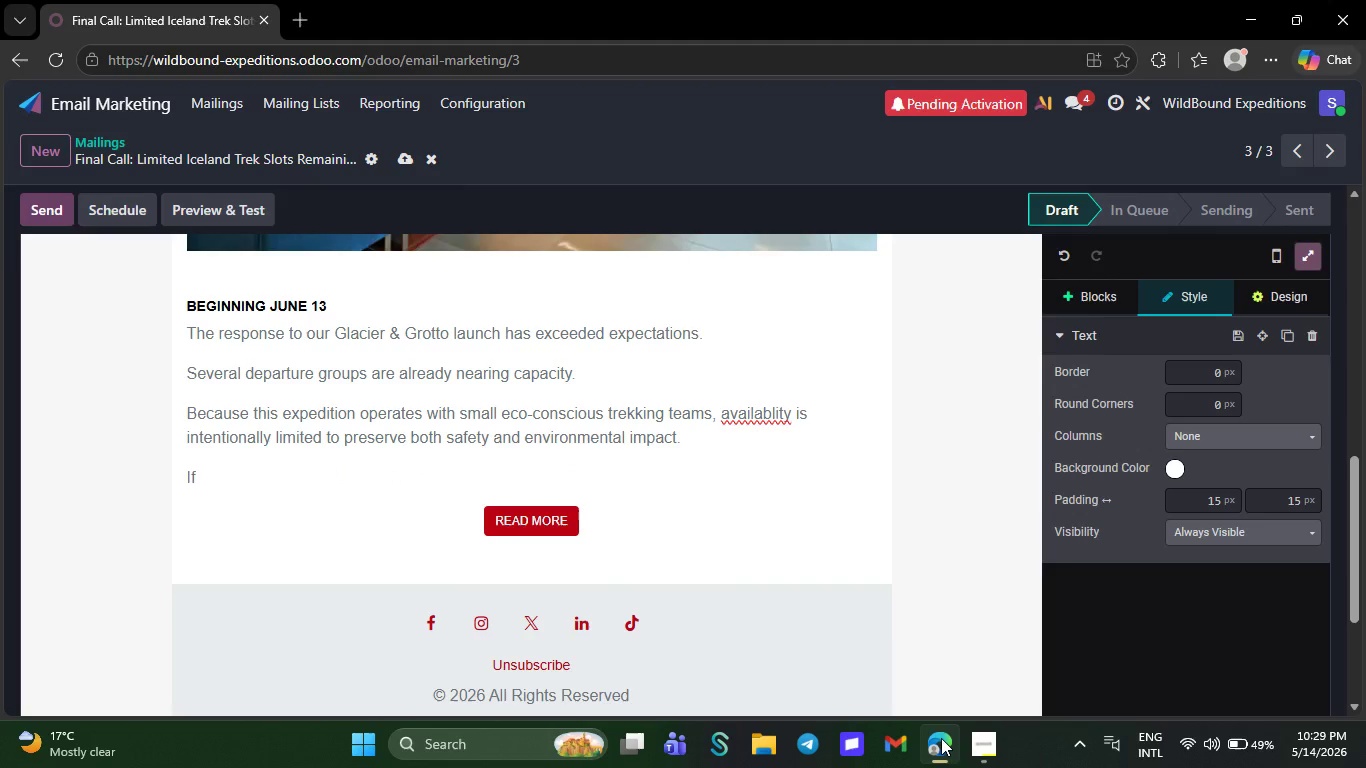 
key(Backspace)
key(Backspace)
key(Backspace)
type(Your expediti)
 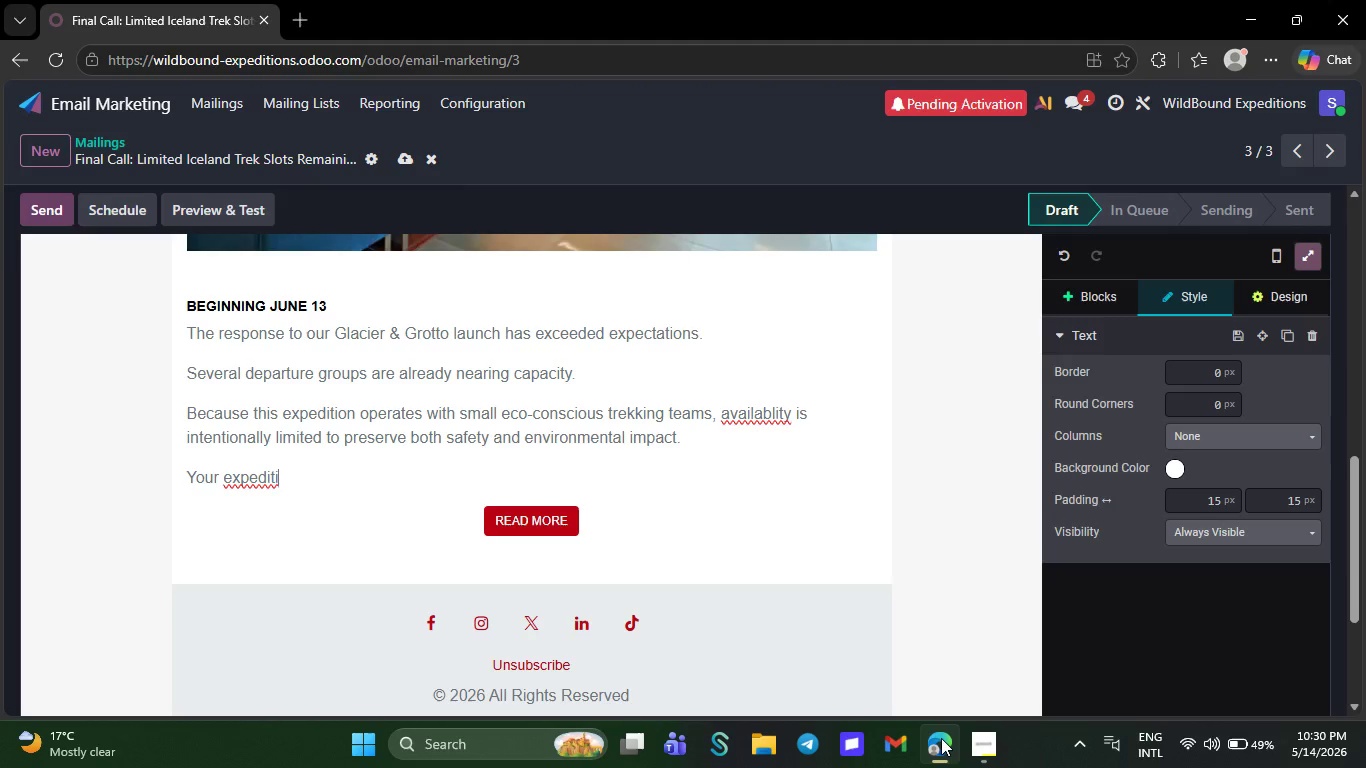 
type(on includes )
key(Backspace)
type(:)
key(NumpadEnter)
type(/)
 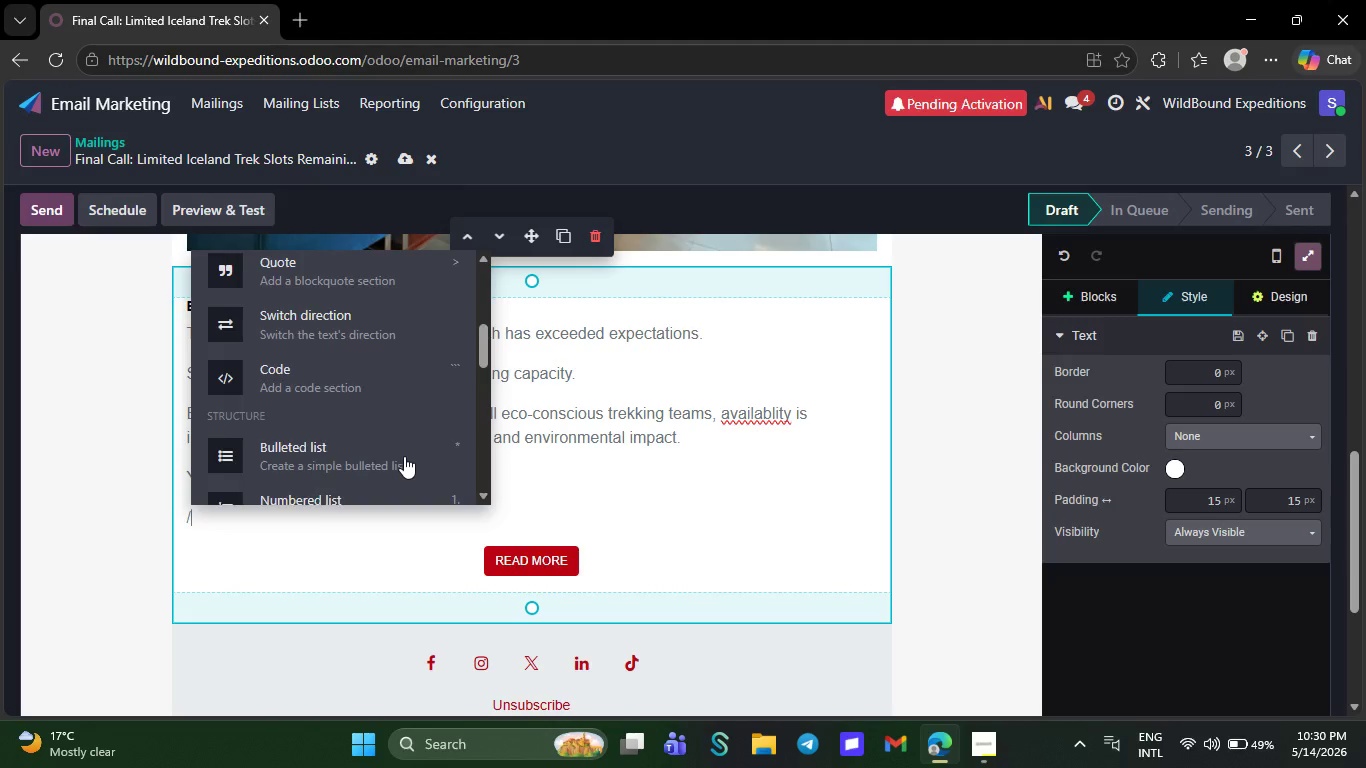 
wait(5.09)
 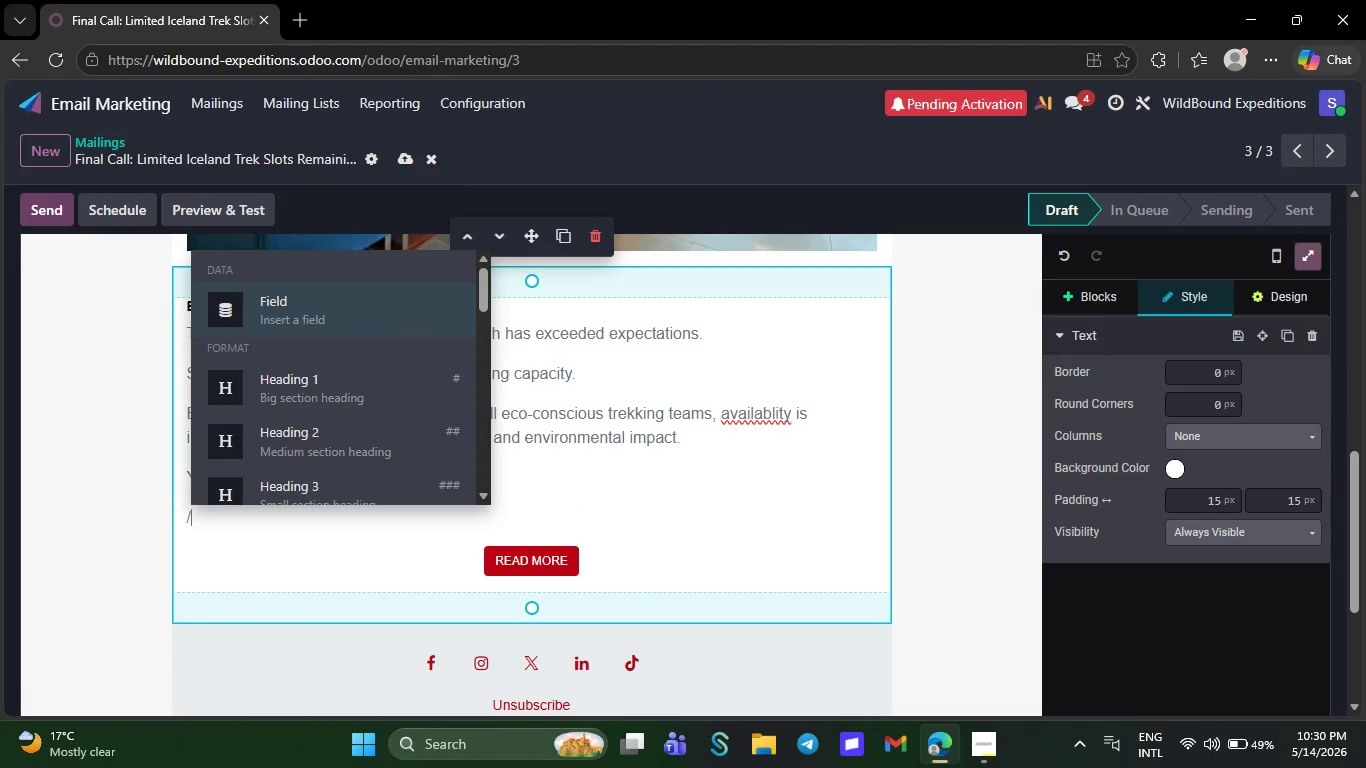 
left_click([355, 377])
 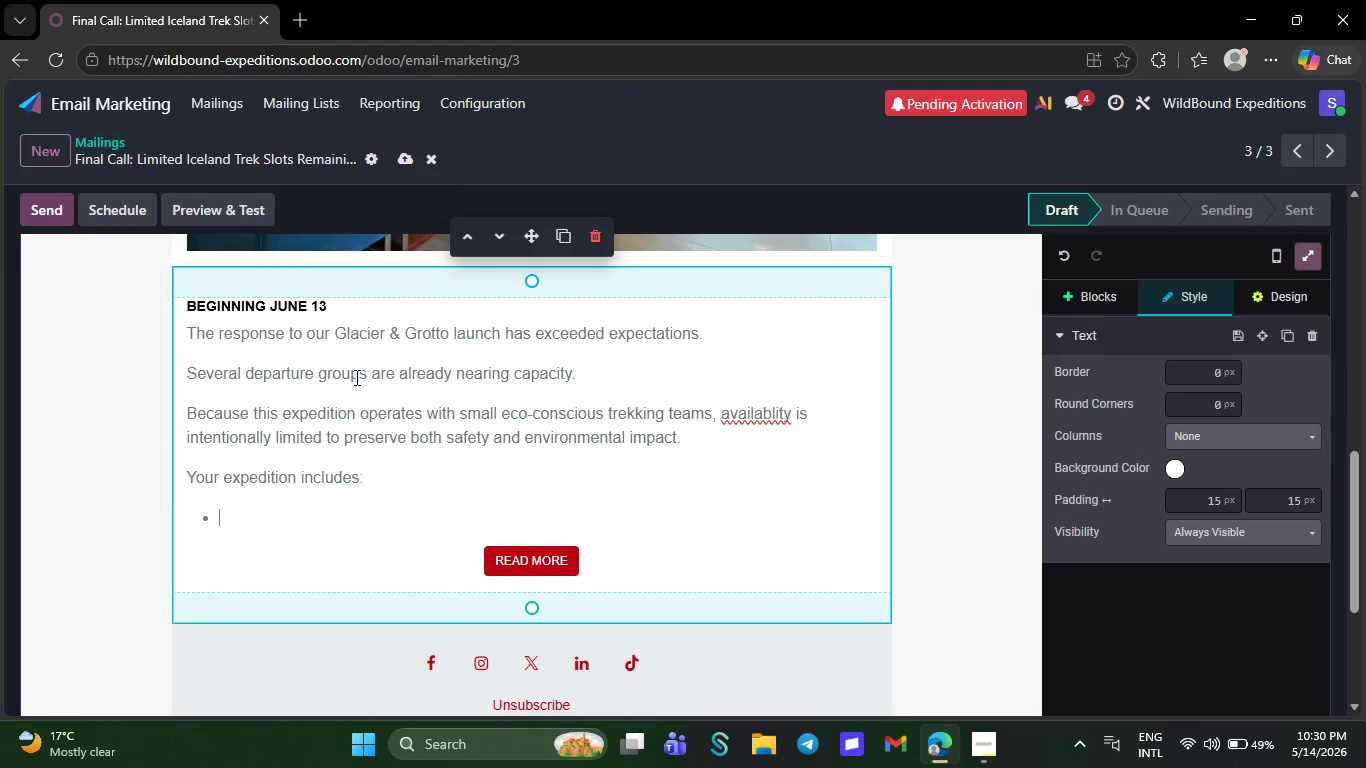 
type(Expert Icelandic trekking guides )
key(NumpadEnter)
type(F)
key(Backspace)
type(Gr)
key(Backspace)
type(lacier and grotto access permitd)
key(Backspace)
type(s)
key(NumpadEnter)
type(Sustainable small group travel)
key(NumpadEnter)
type(Remote wi)
 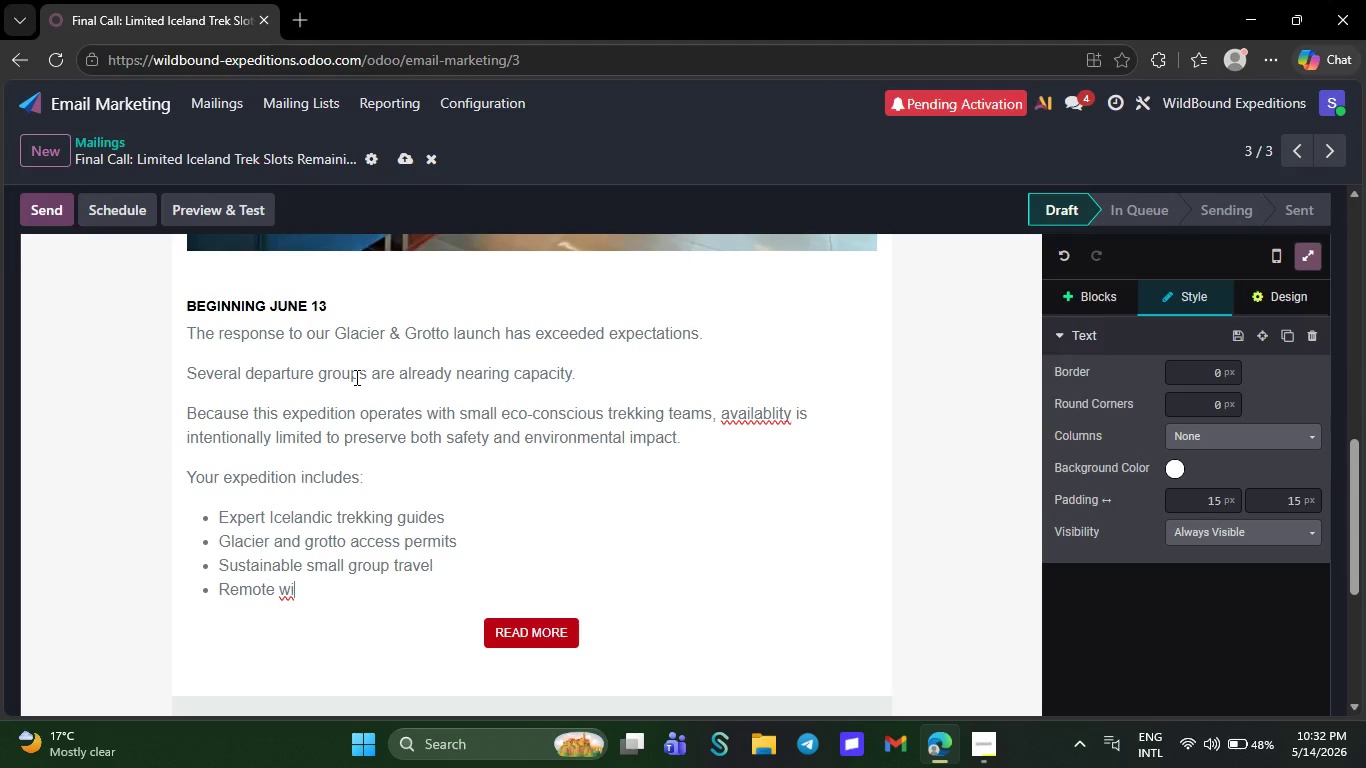 
wait(76.23)
 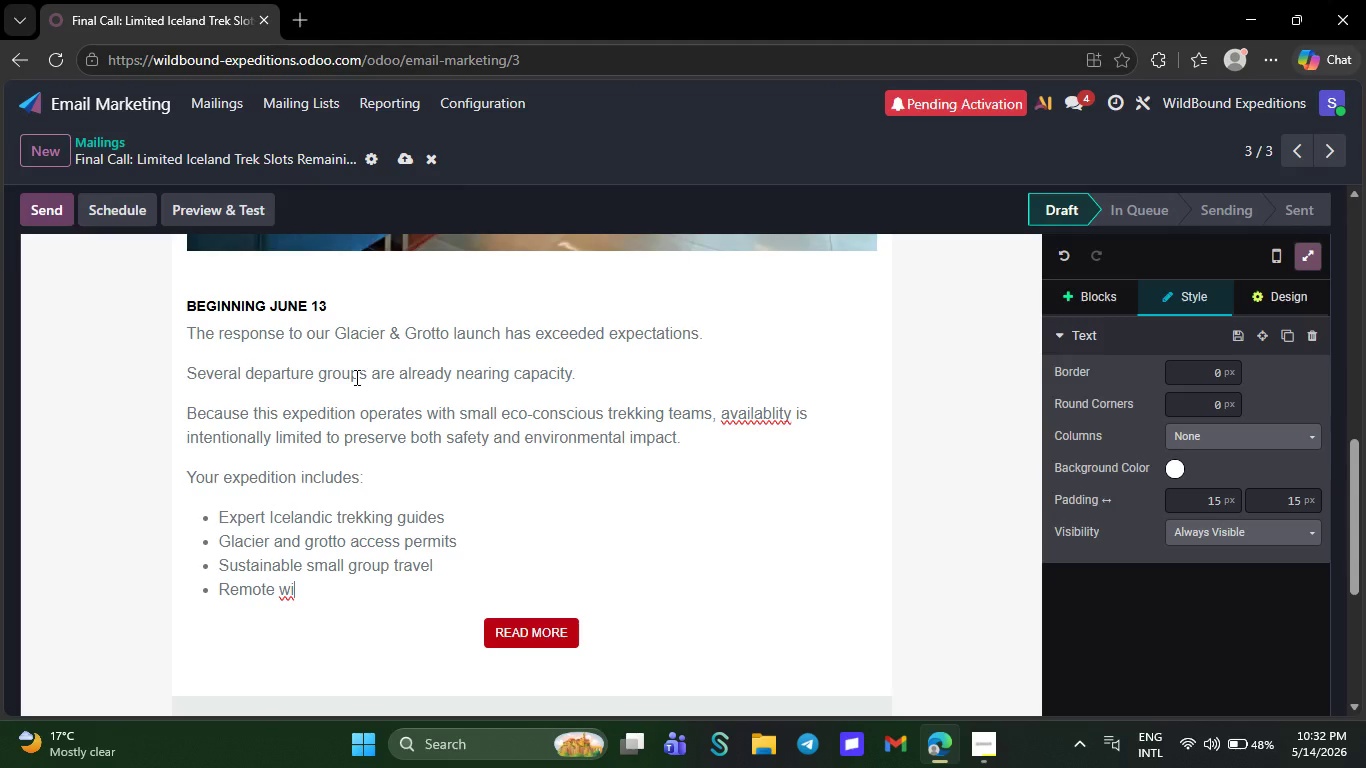 
right_click([750, 417])
 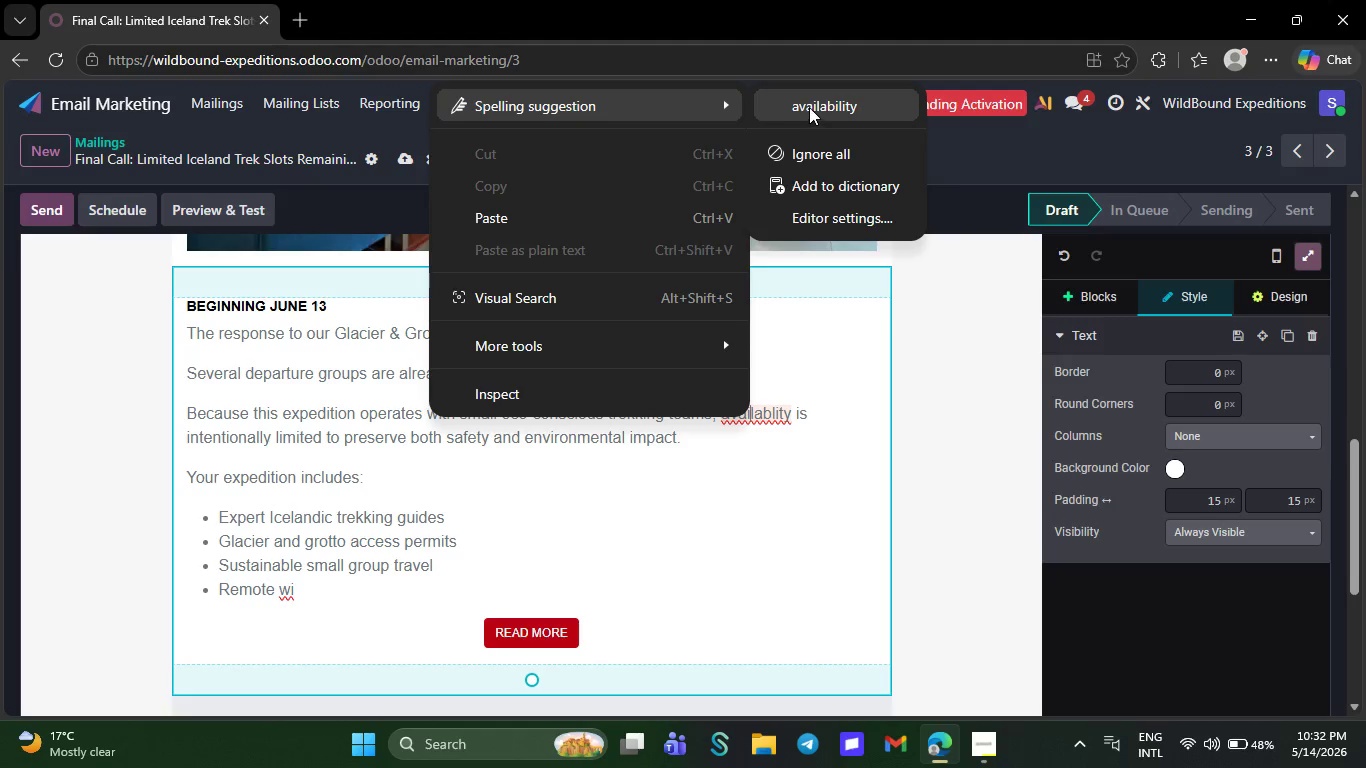 
left_click([809, 107])
 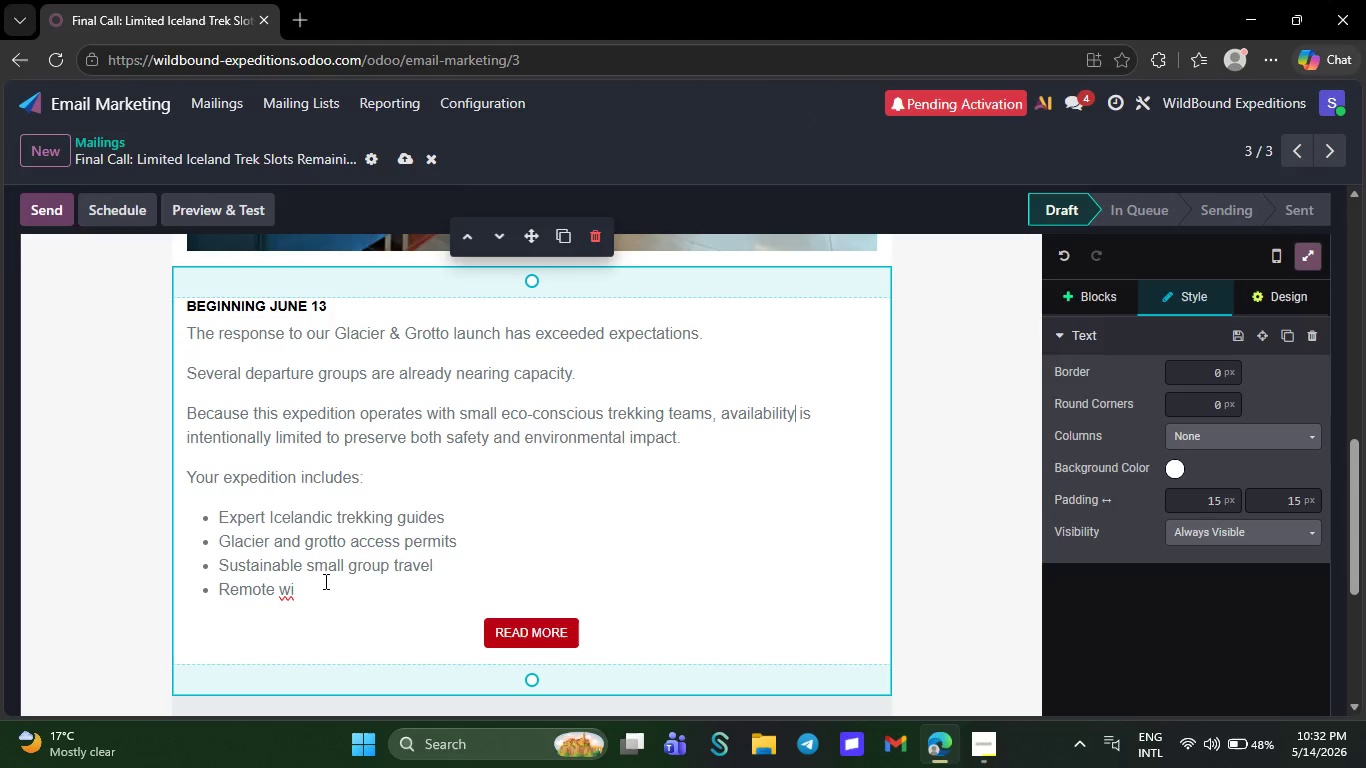 
left_click([324, 584])
 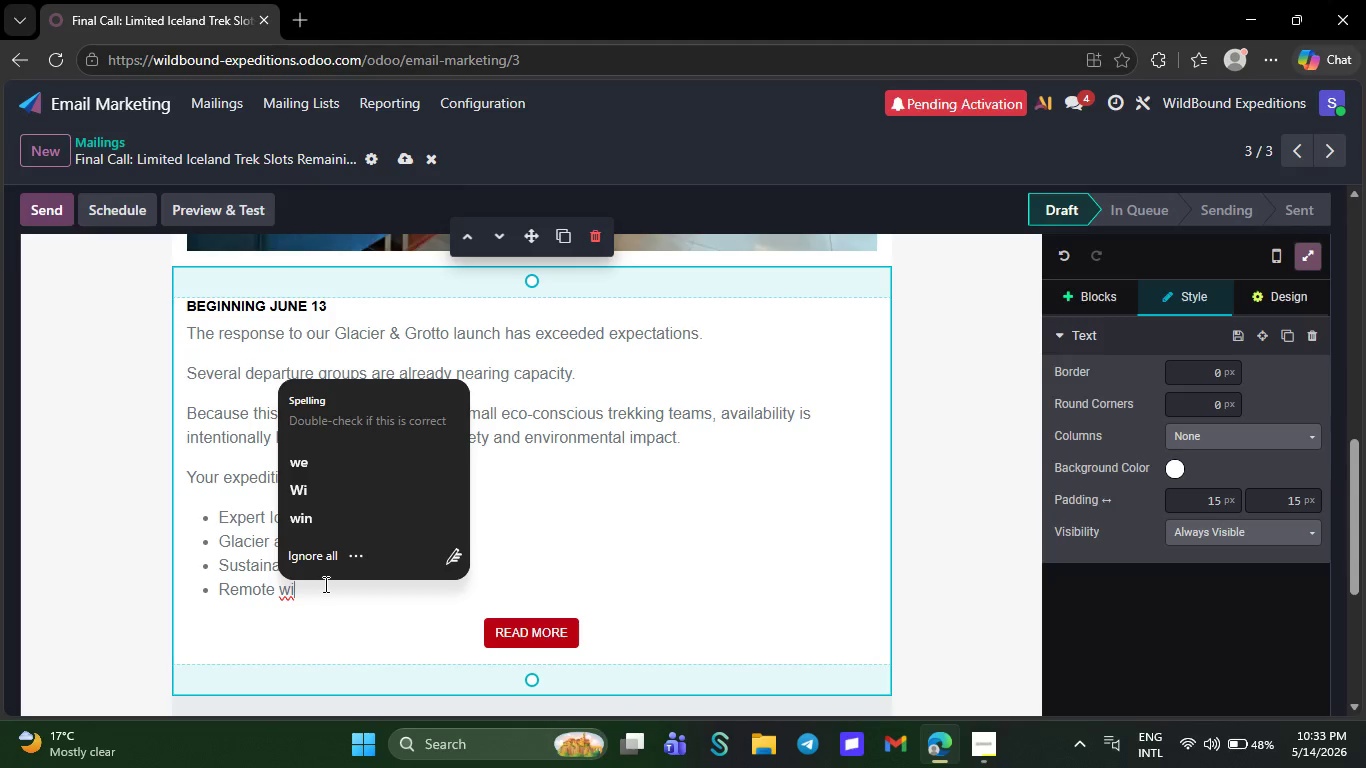 
wait(15.7)
 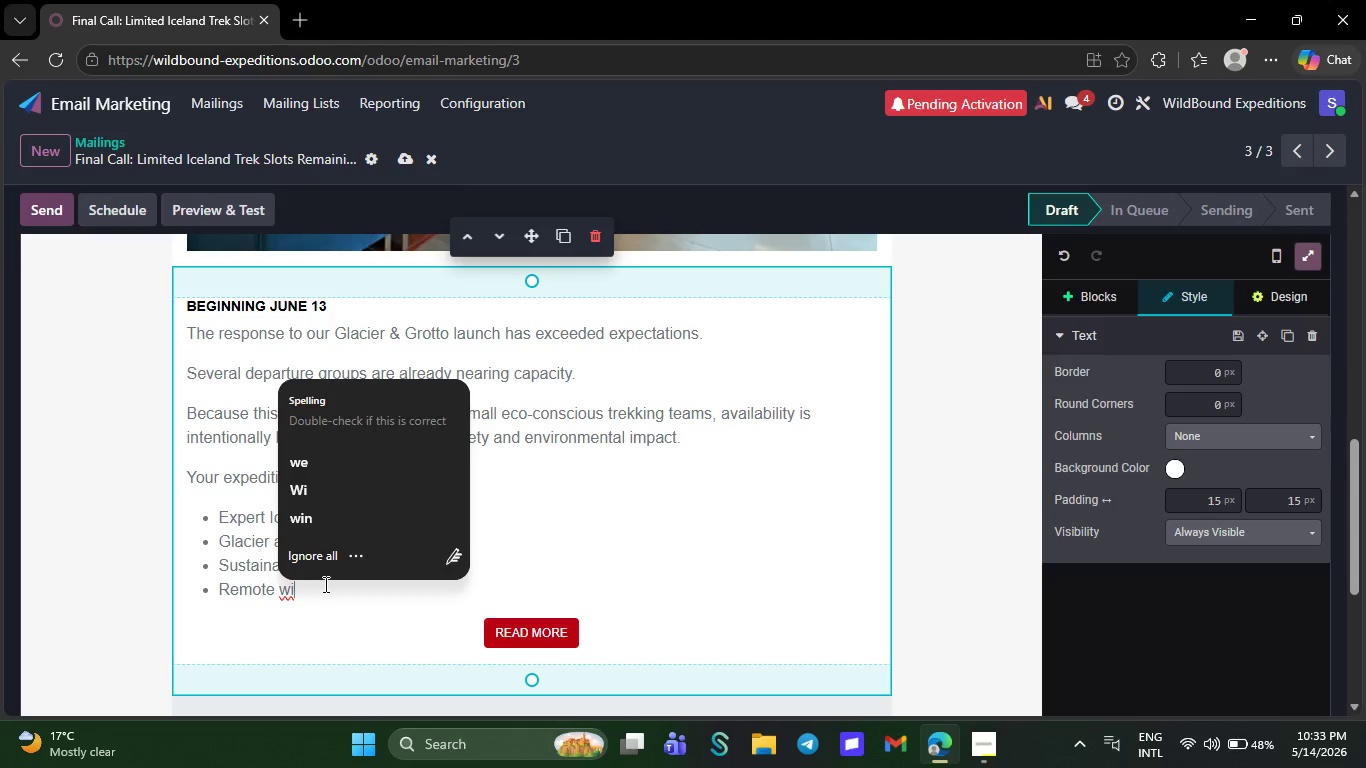 
type(ld)
 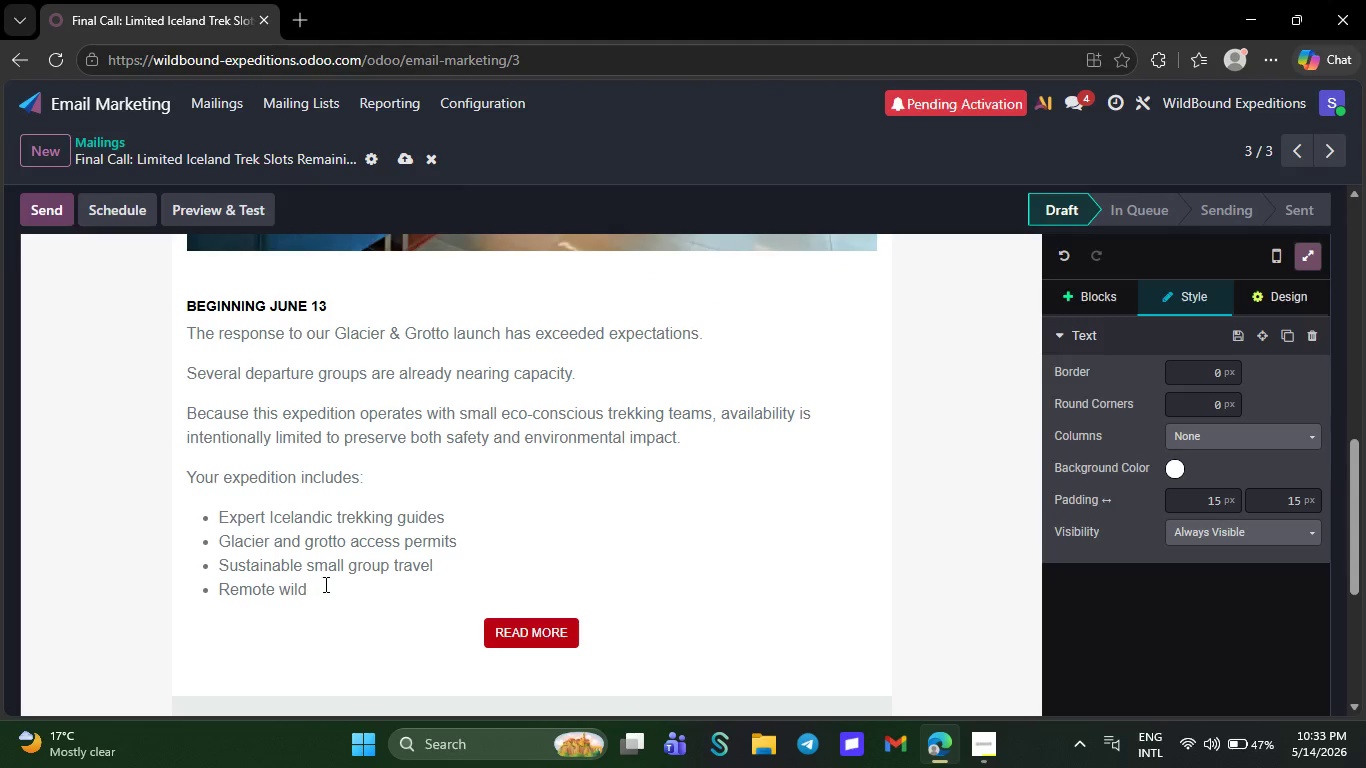 
type(erness accommodations)
key(NumpadEnter)
type(Full 7 day guided experienv)
key(Backspace)
type(ce)
key(NumpadEnter)
key(Backspace)
key(Backspace)
type(Once remaining spots are filled )
 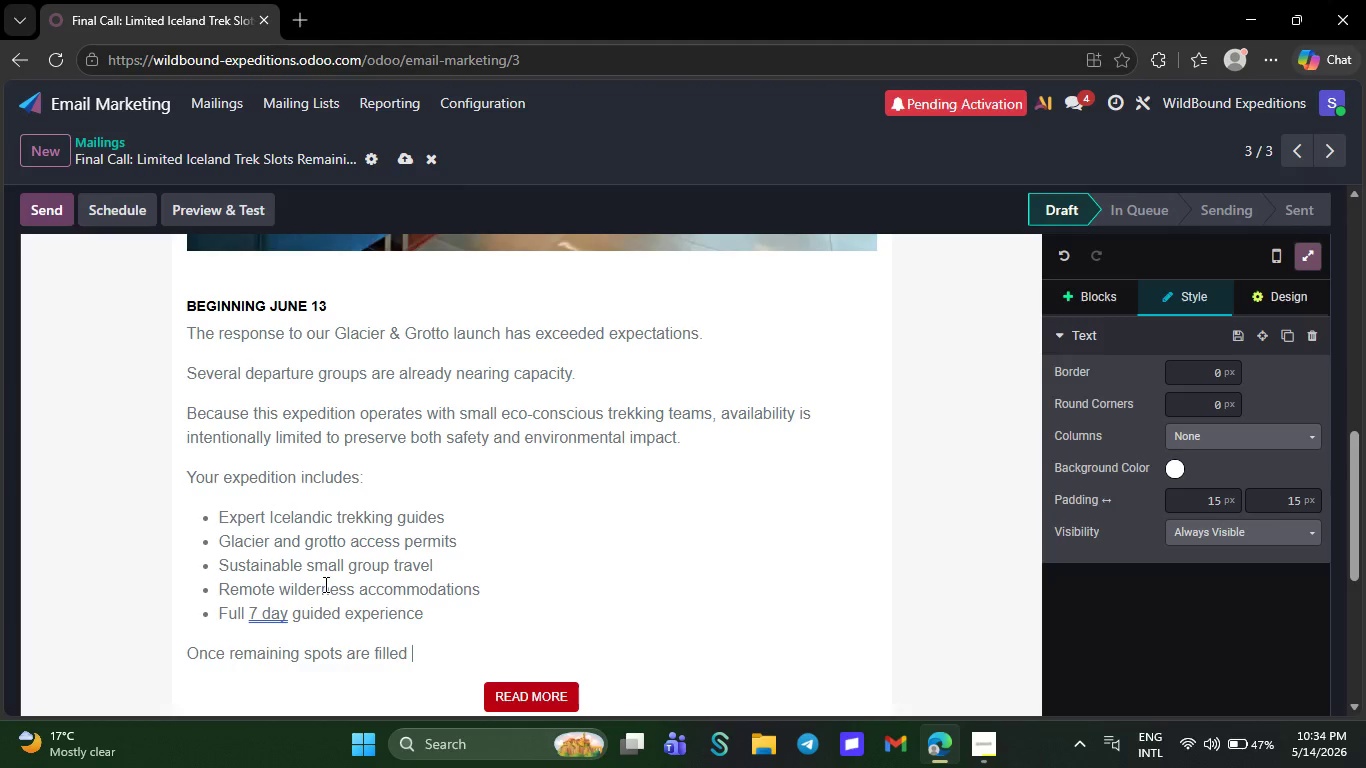 
key(Backspace)
type(, registration for this season will cli)
key(Backspace)
type(ose.)
key(NumpadEnter)
type(W)
 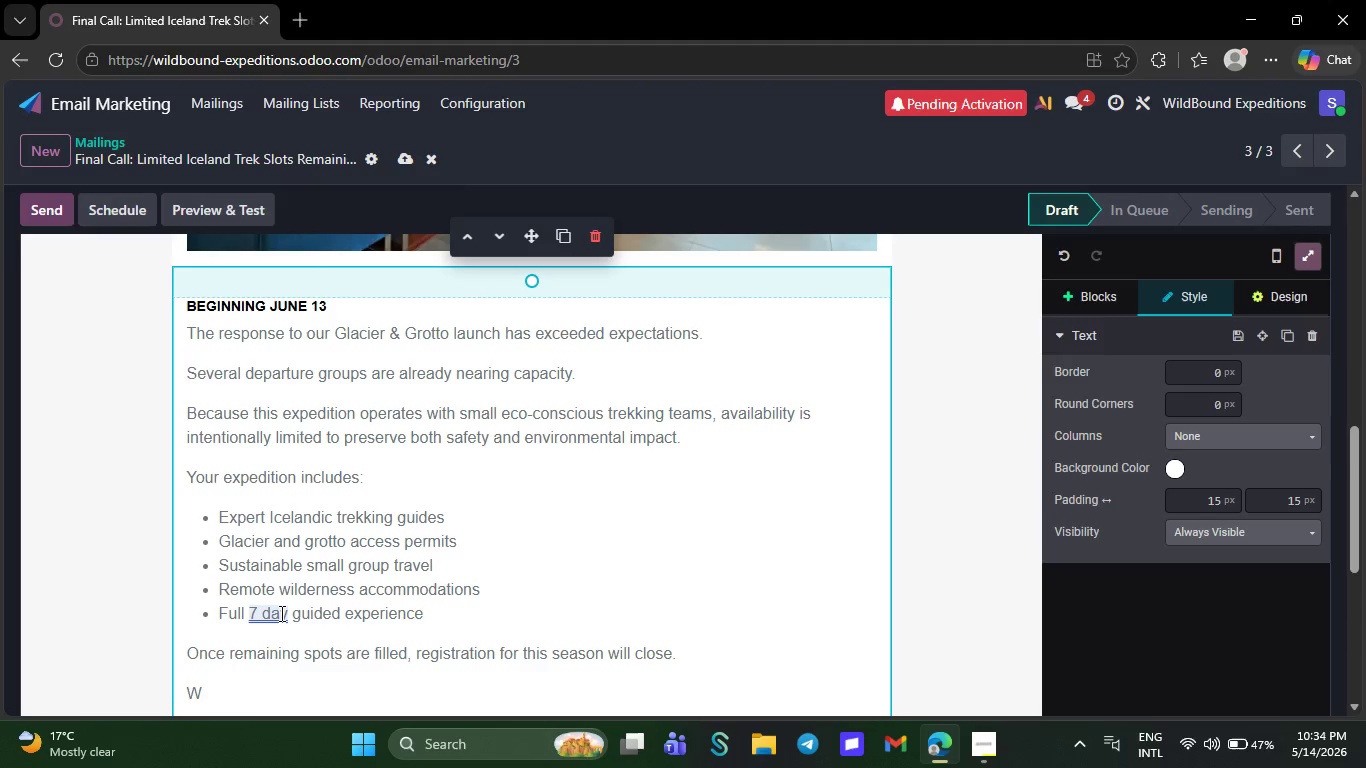 
right_click([279, 613])
 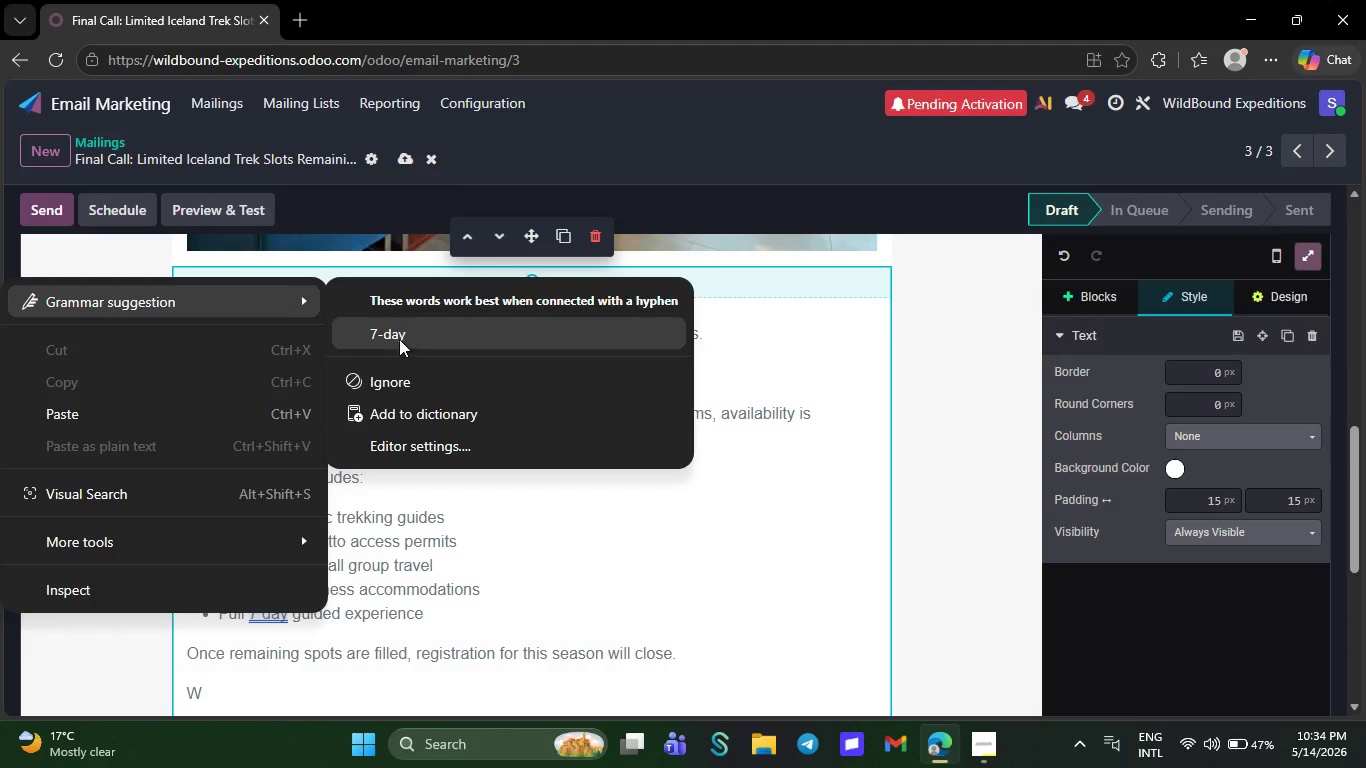 
left_click([400, 339])
 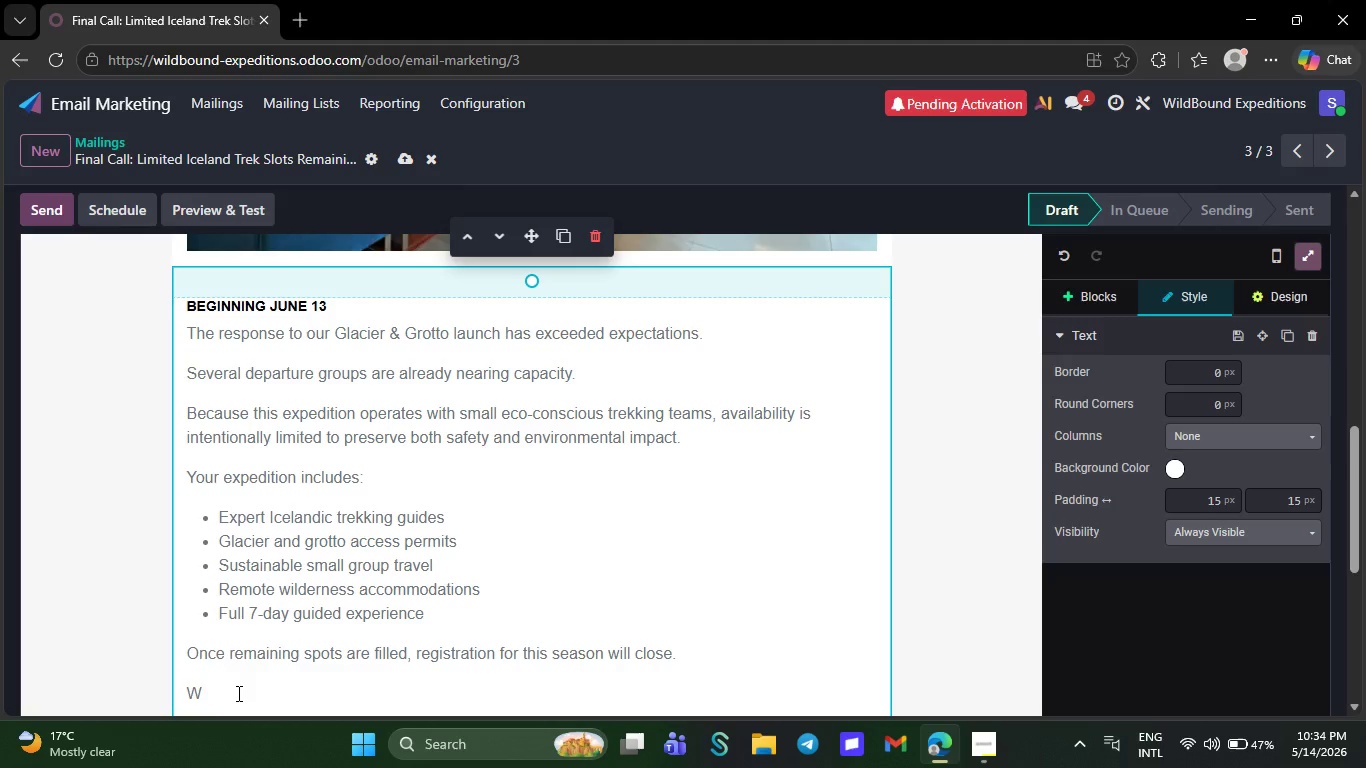 
left_click([237, 693])
 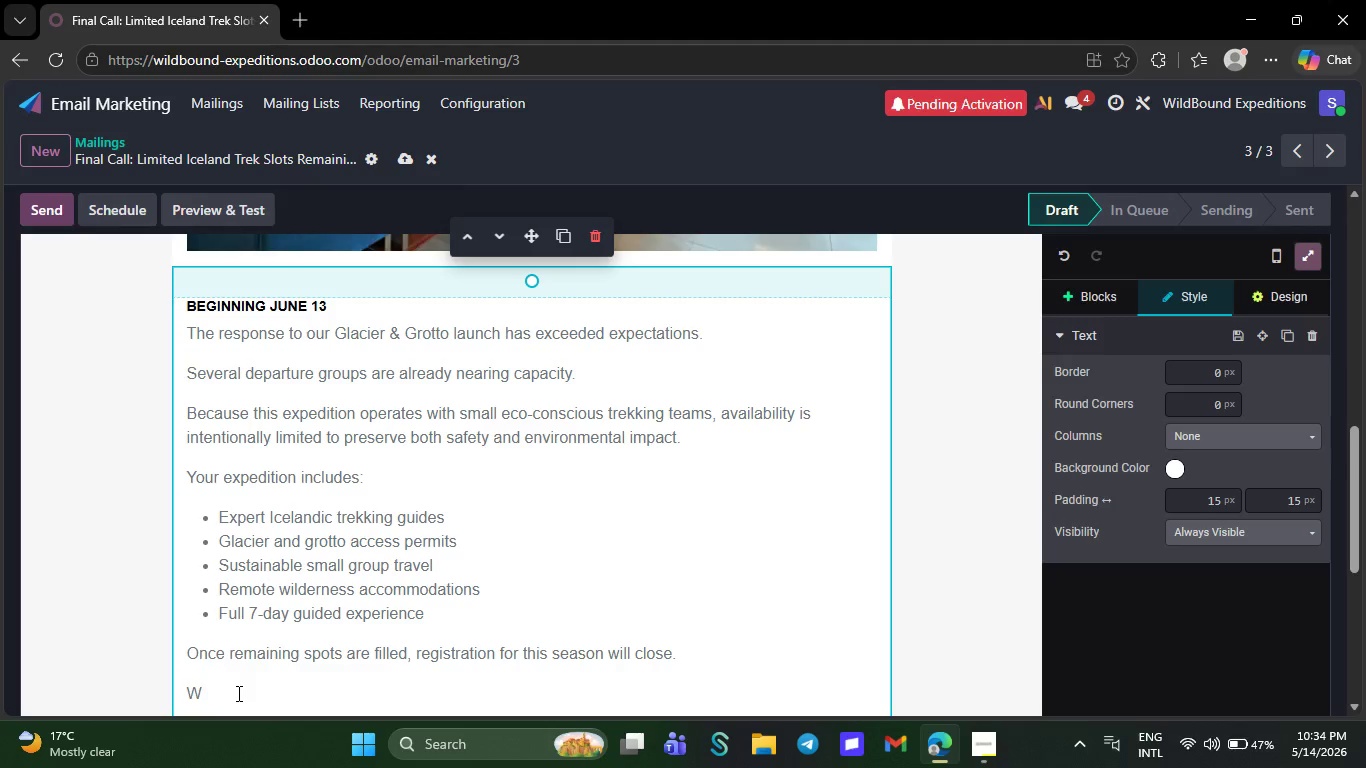 
type(ildBound Expeditions Adventure Without Excess)
 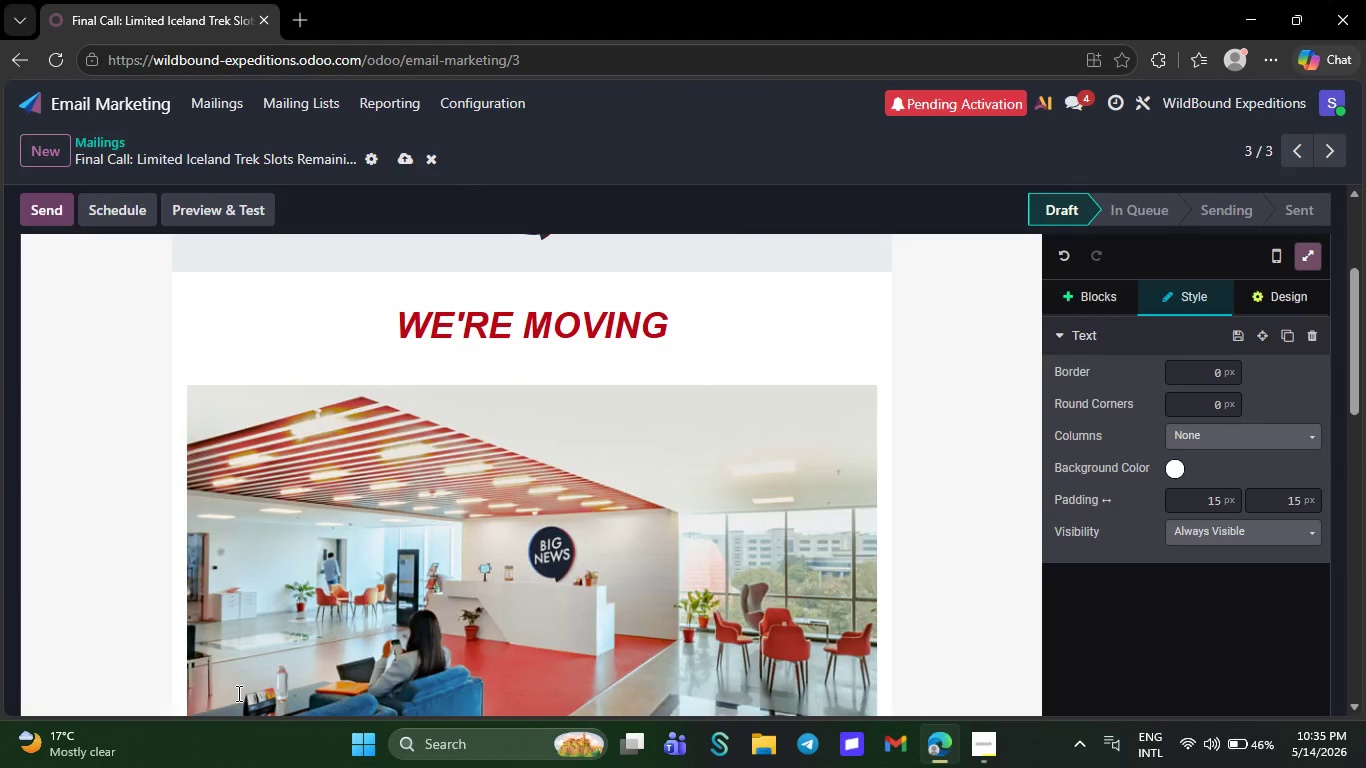 
wait(11.09)
 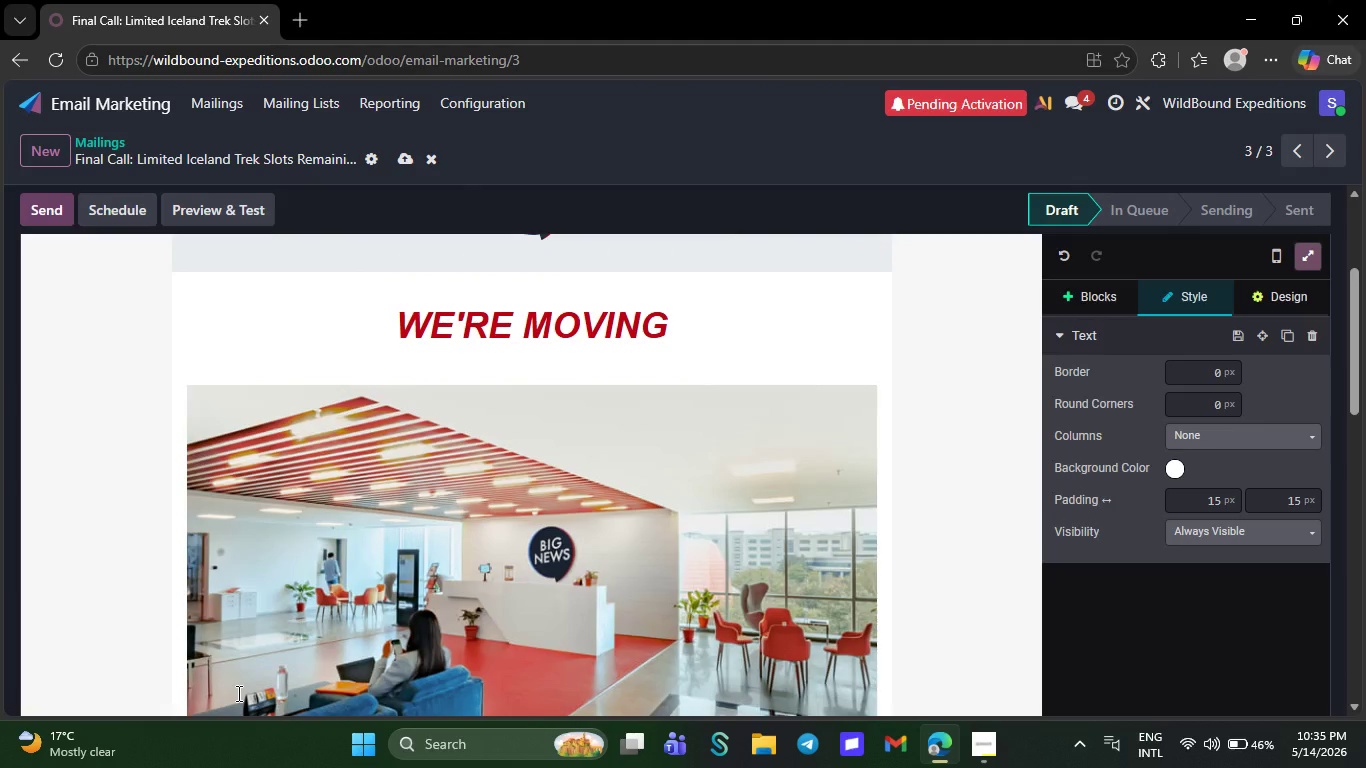 
left_click_drag(start_coordinate=[335, 423], to_coordinate=[191, 428])
 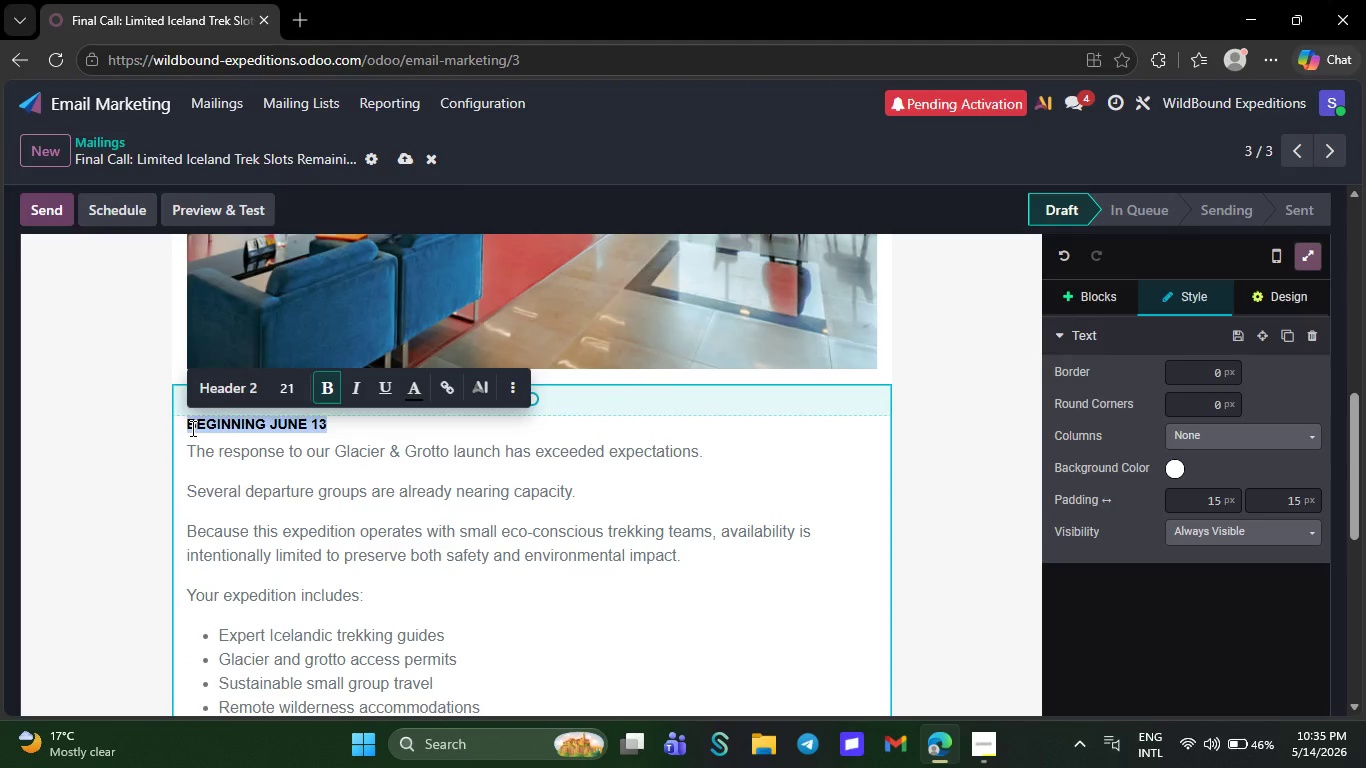 
type(Hi `{{object.name}},` )
 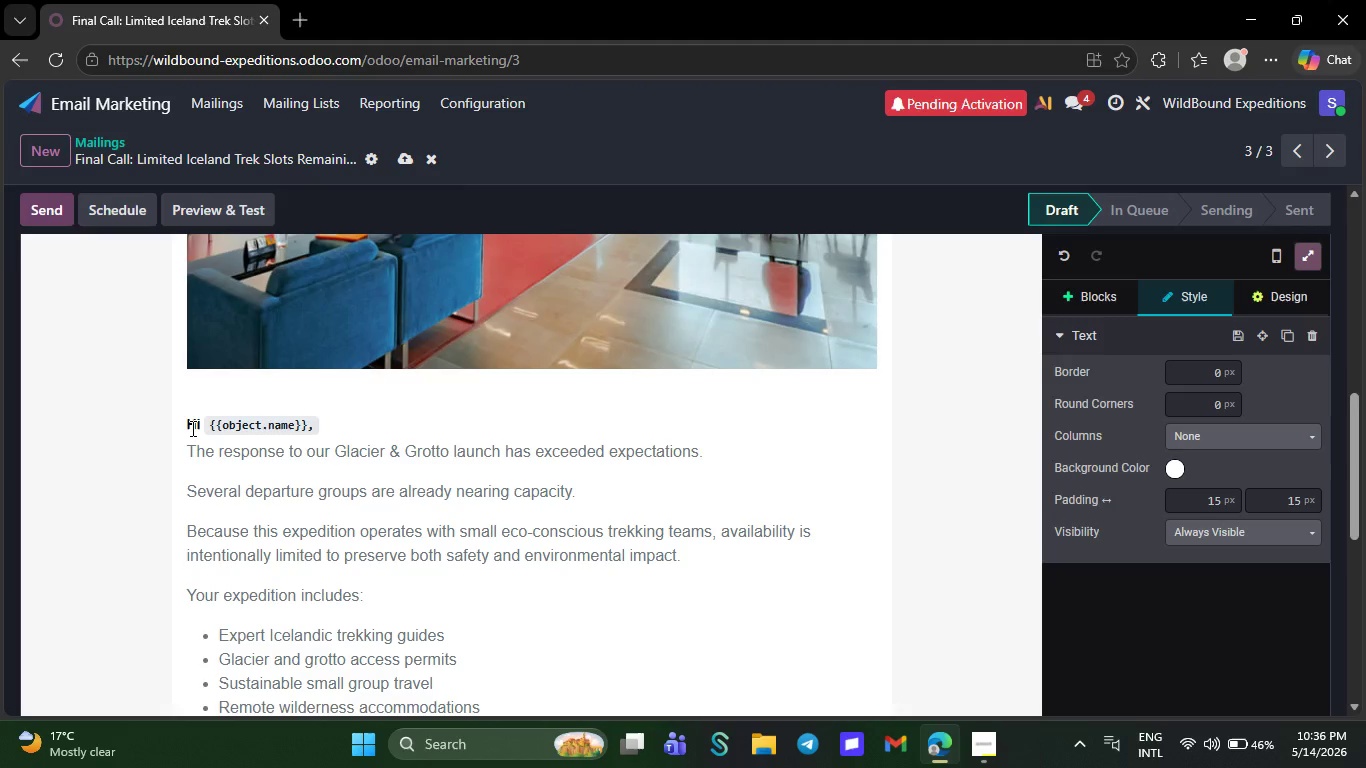 
left_click([570, 515])
 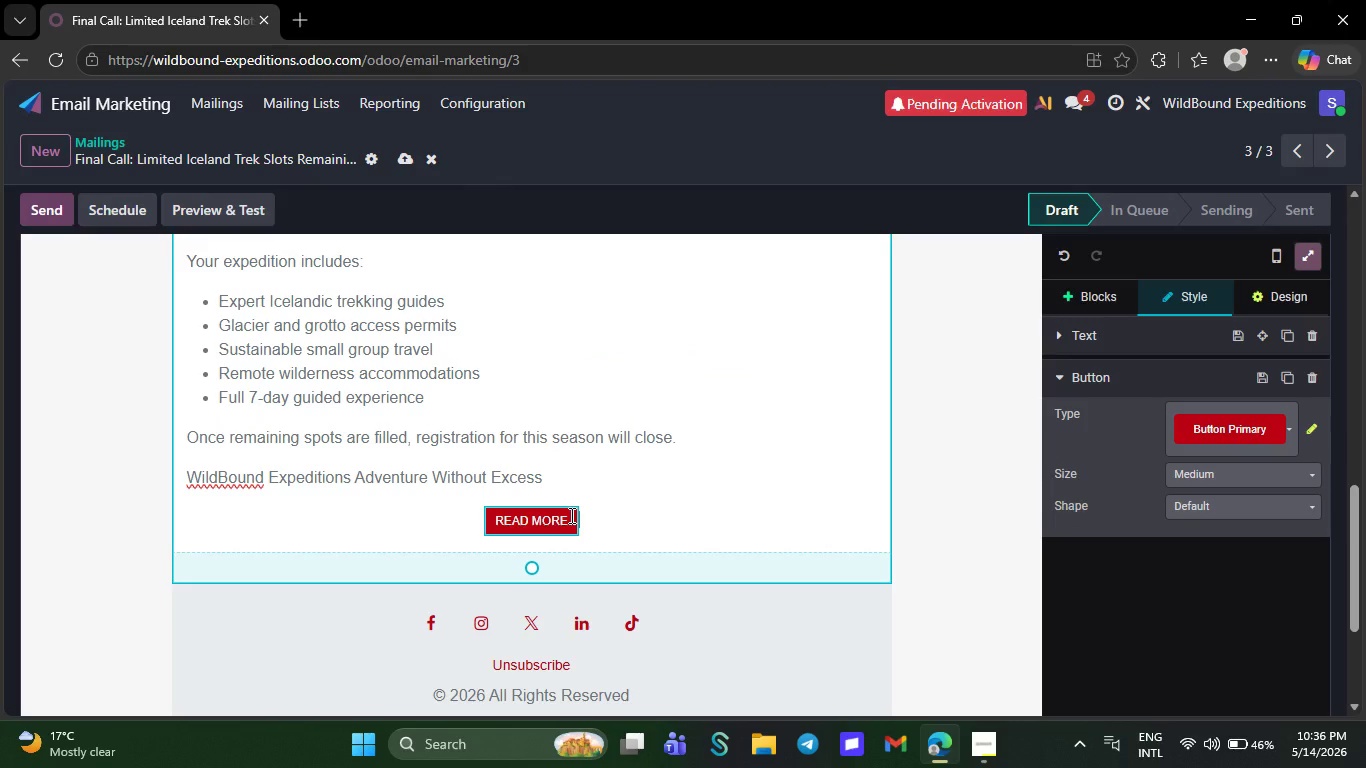 
key(ArrowLeft)
 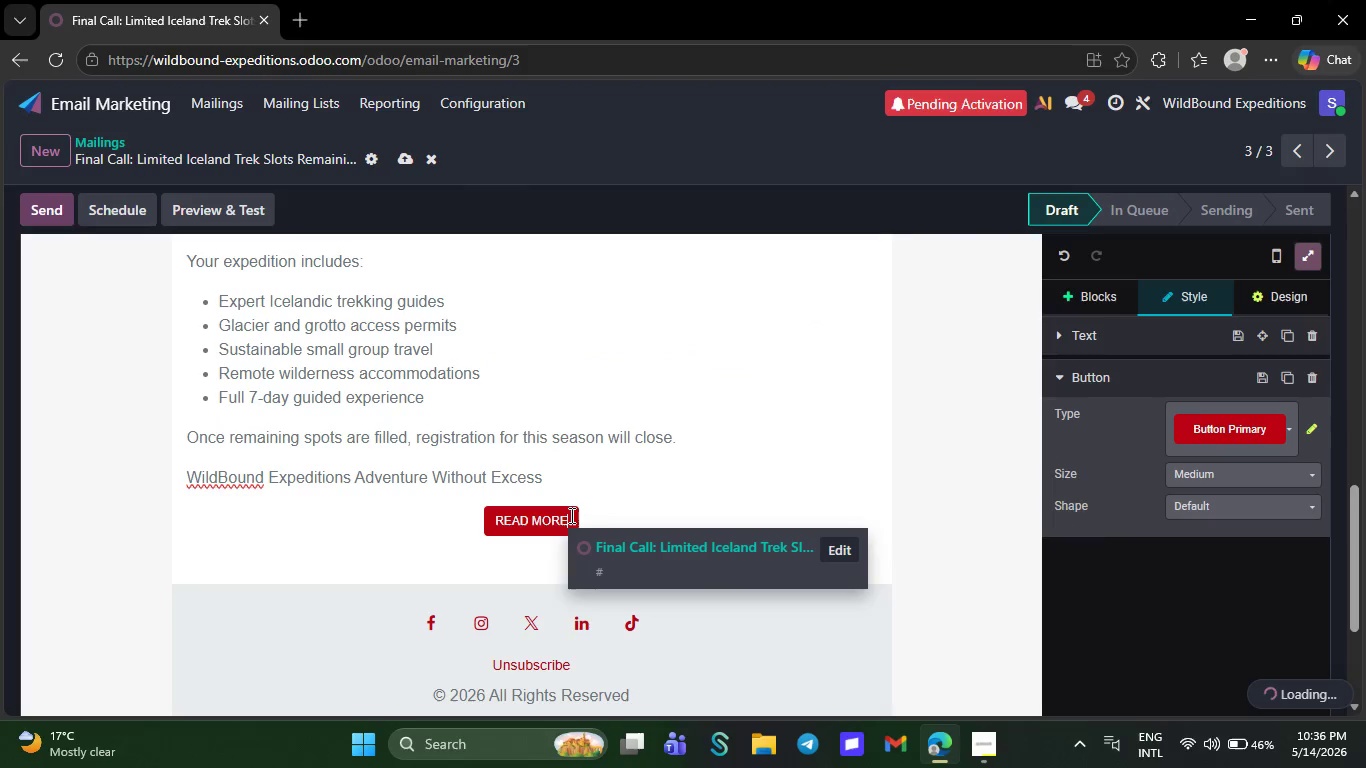 
key(Backspace)
key(Backspace)
key(Backspace)
key(Backspace)
key(Backspace)
key(Backspace)
key(Backspace)
key(Backspace)
type(eserve My Spot)
 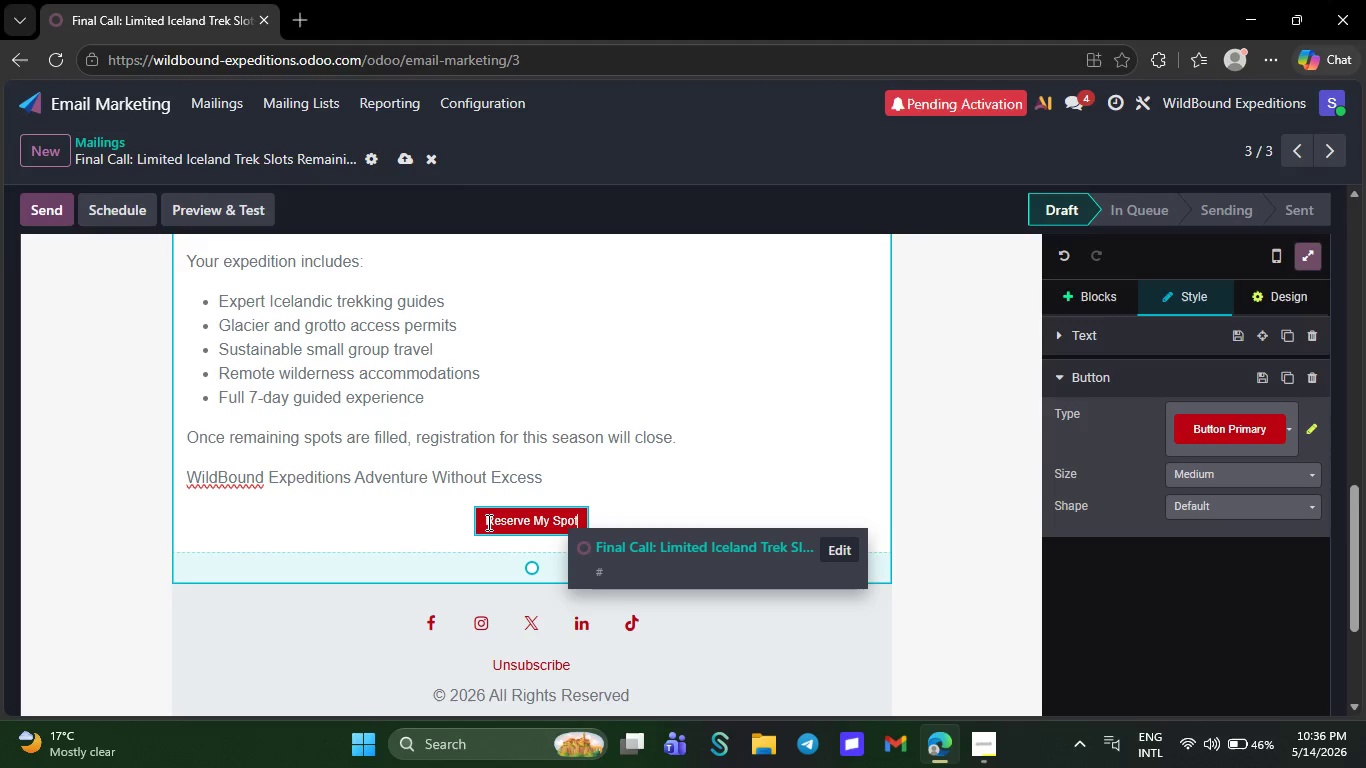 
left_click_drag(start_coordinate=[487, 522], to_coordinate=[606, 520])
 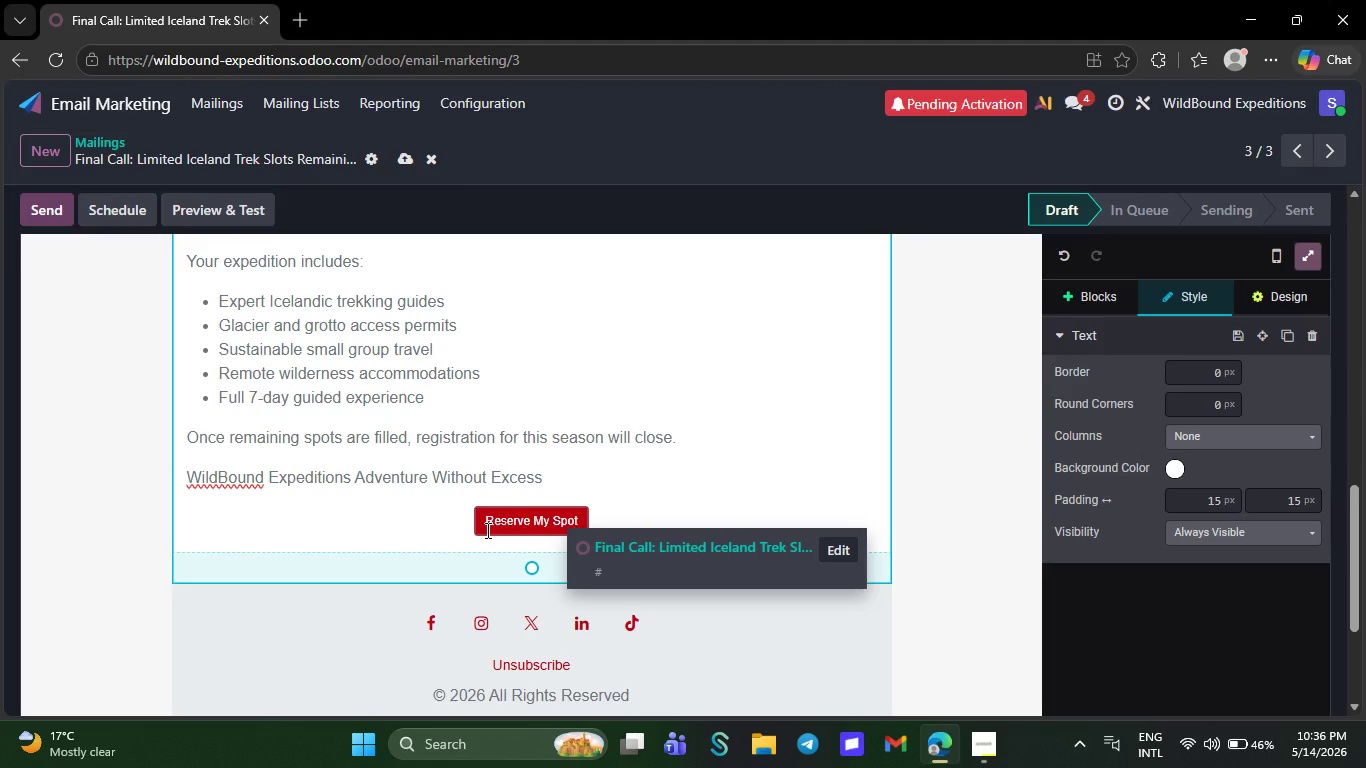 
left_click_drag(start_coordinate=[481, 521], to_coordinate=[595, 512])
 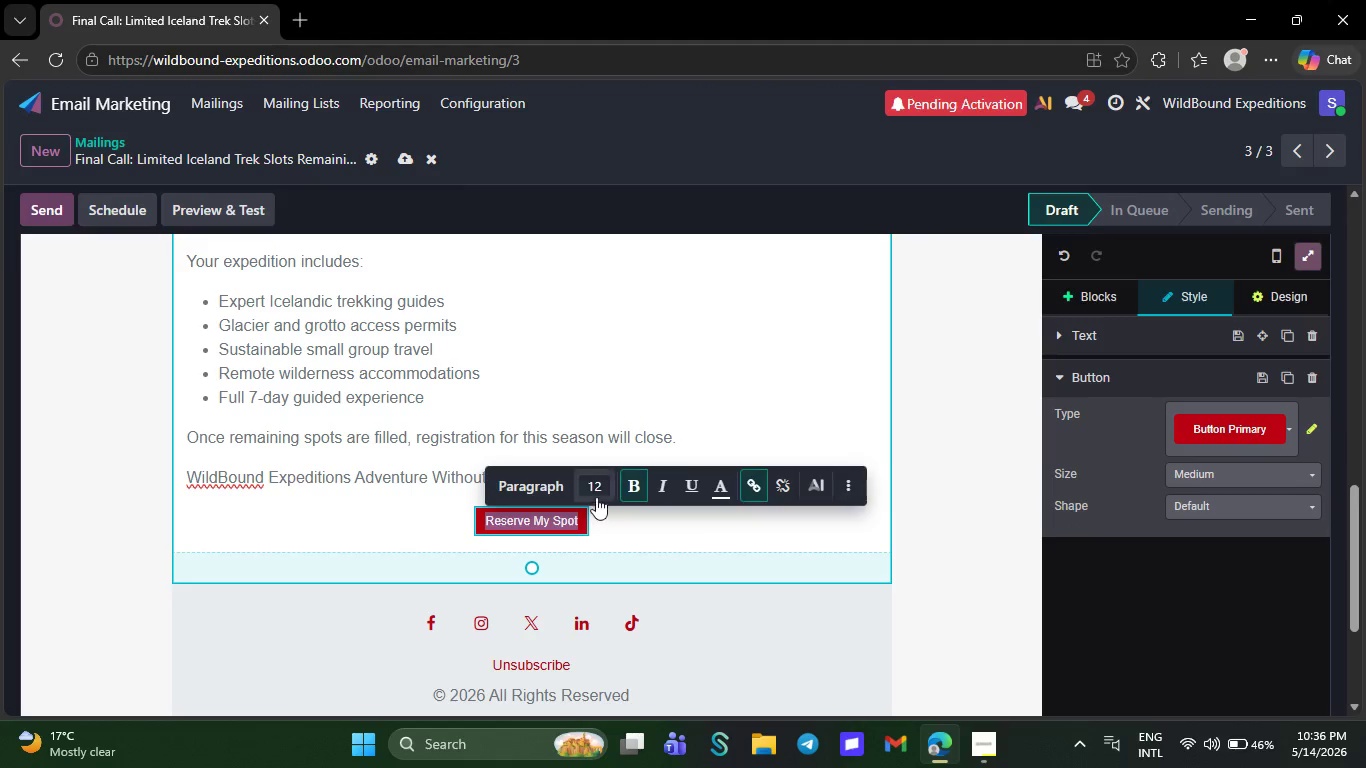 
left_click([596, 495])
 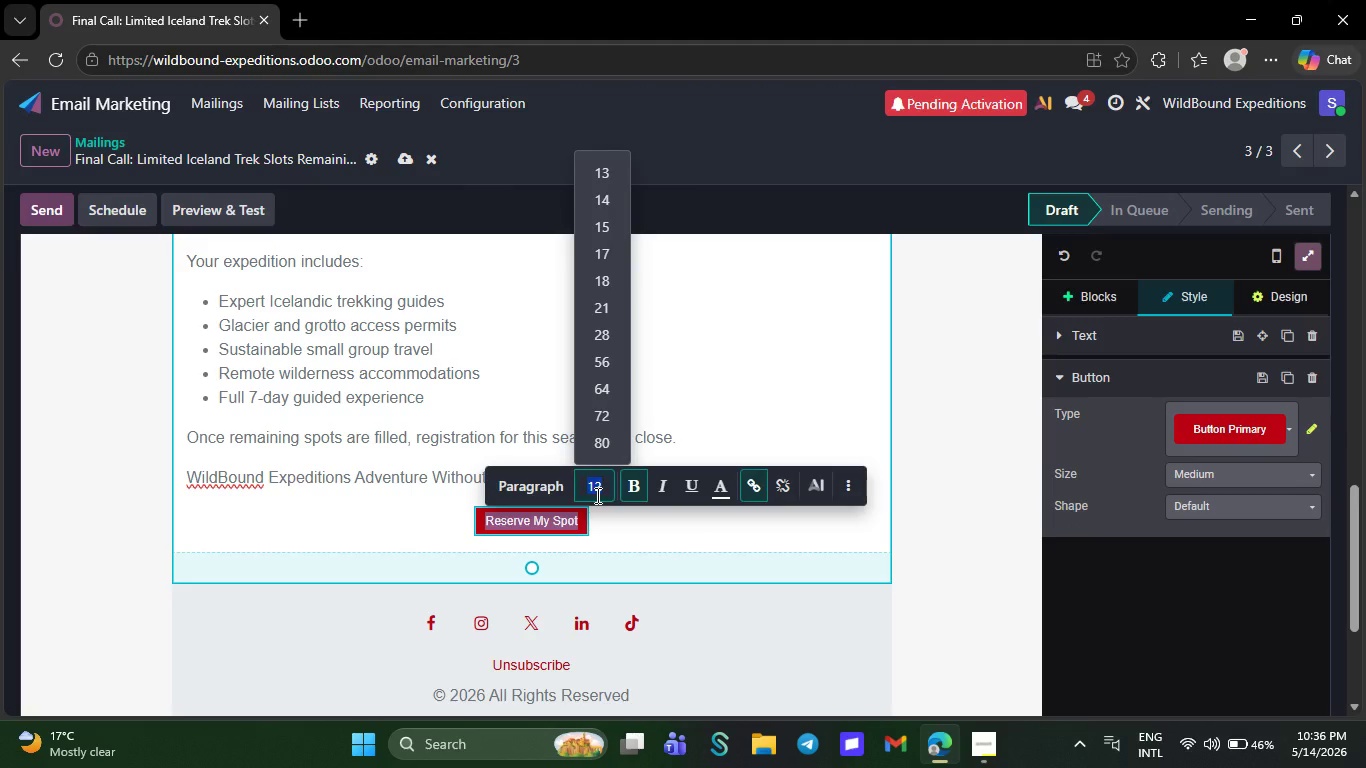 
type(16)
 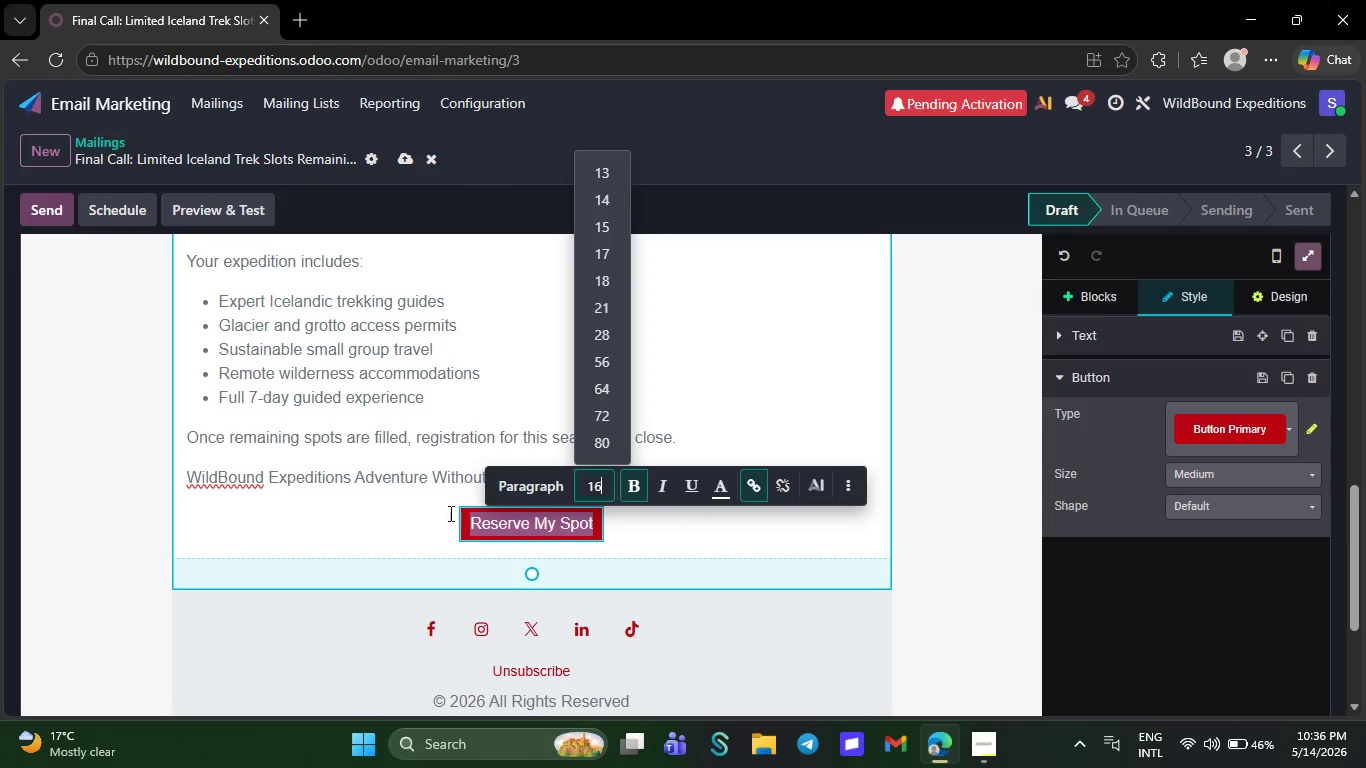 
left_click([448, 515])
 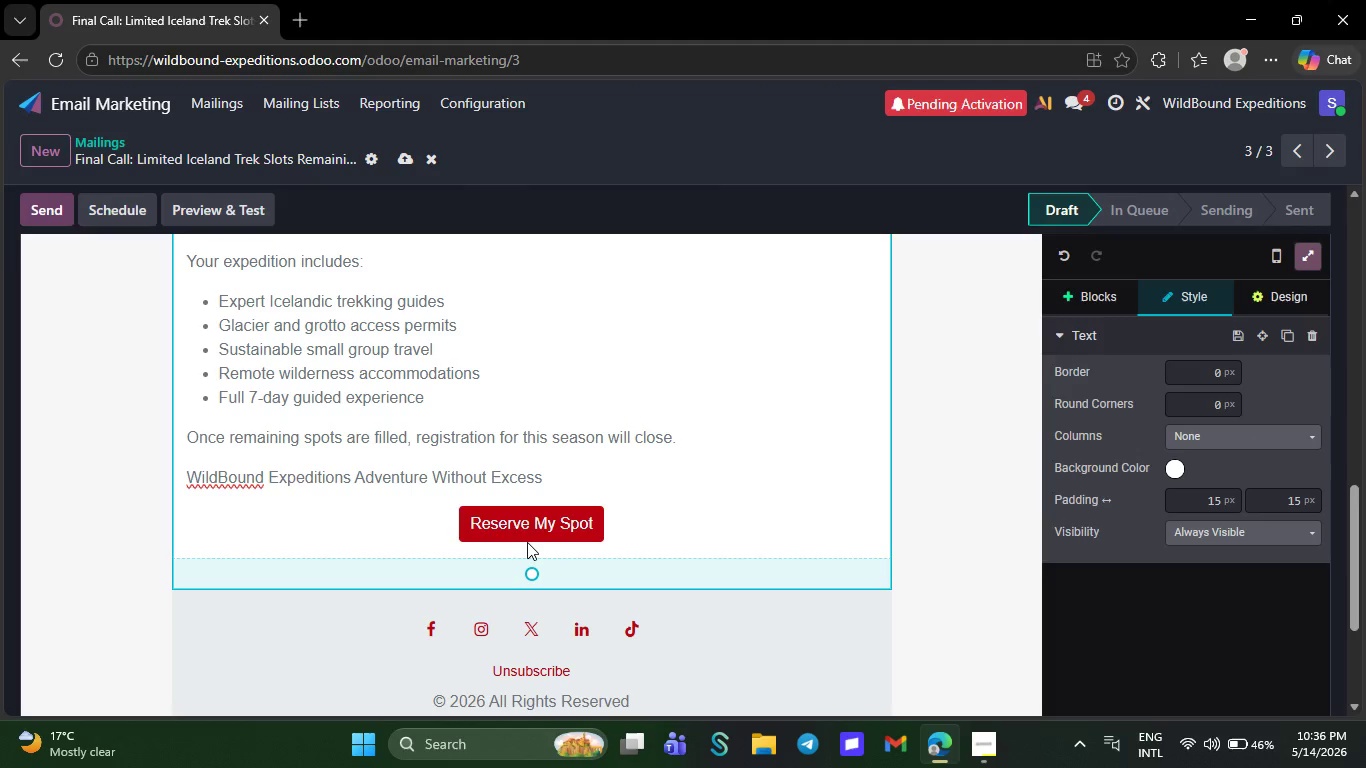 
left_click_drag(start_coordinate=[527, 542], to_coordinate=[532, 530])
 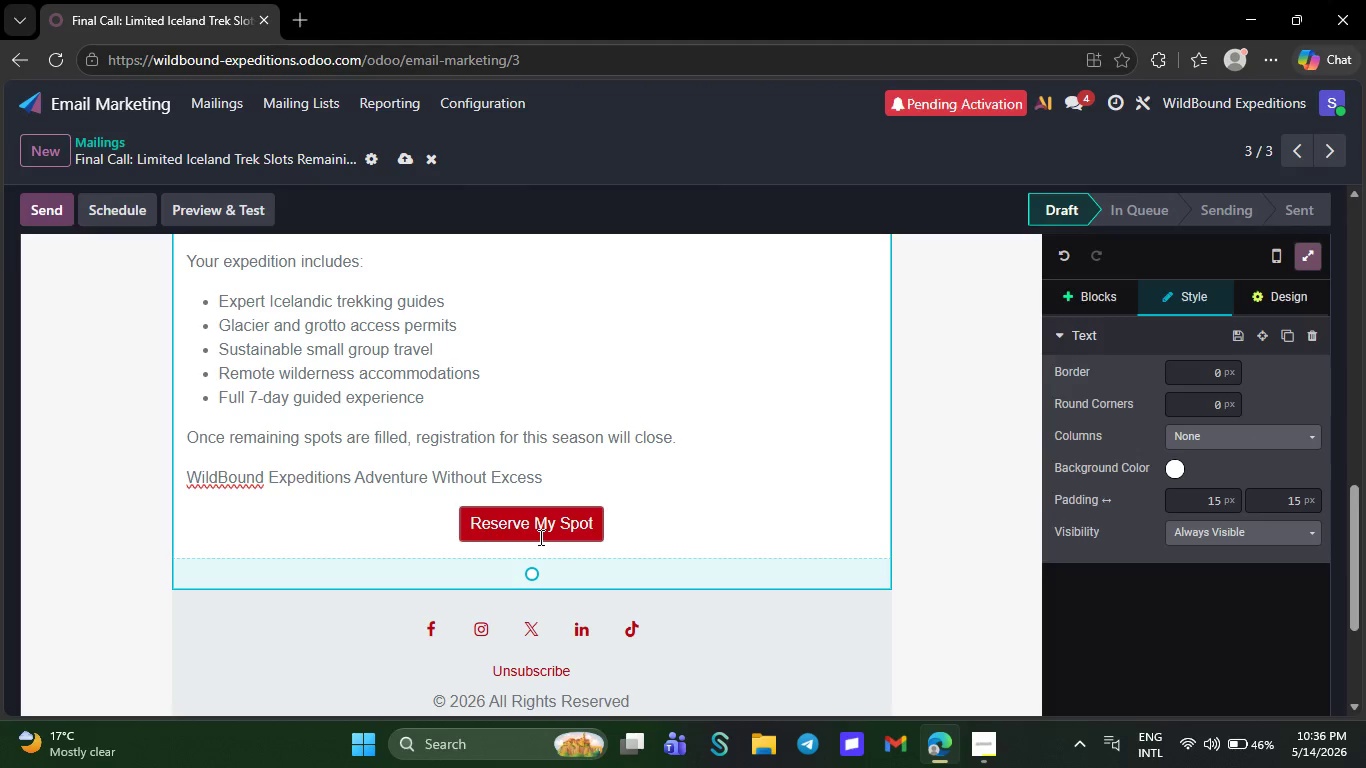 
left_click([539, 538])
 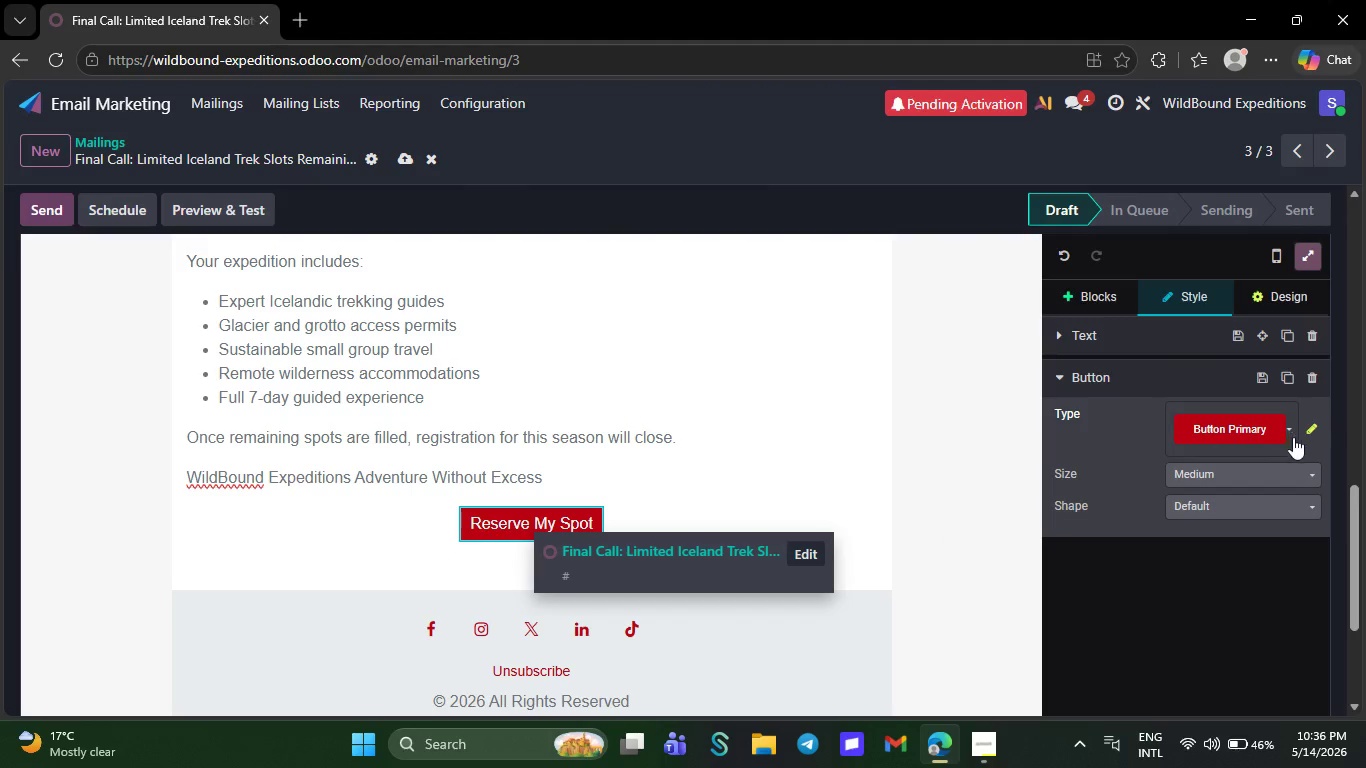 
left_click([1319, 502])
 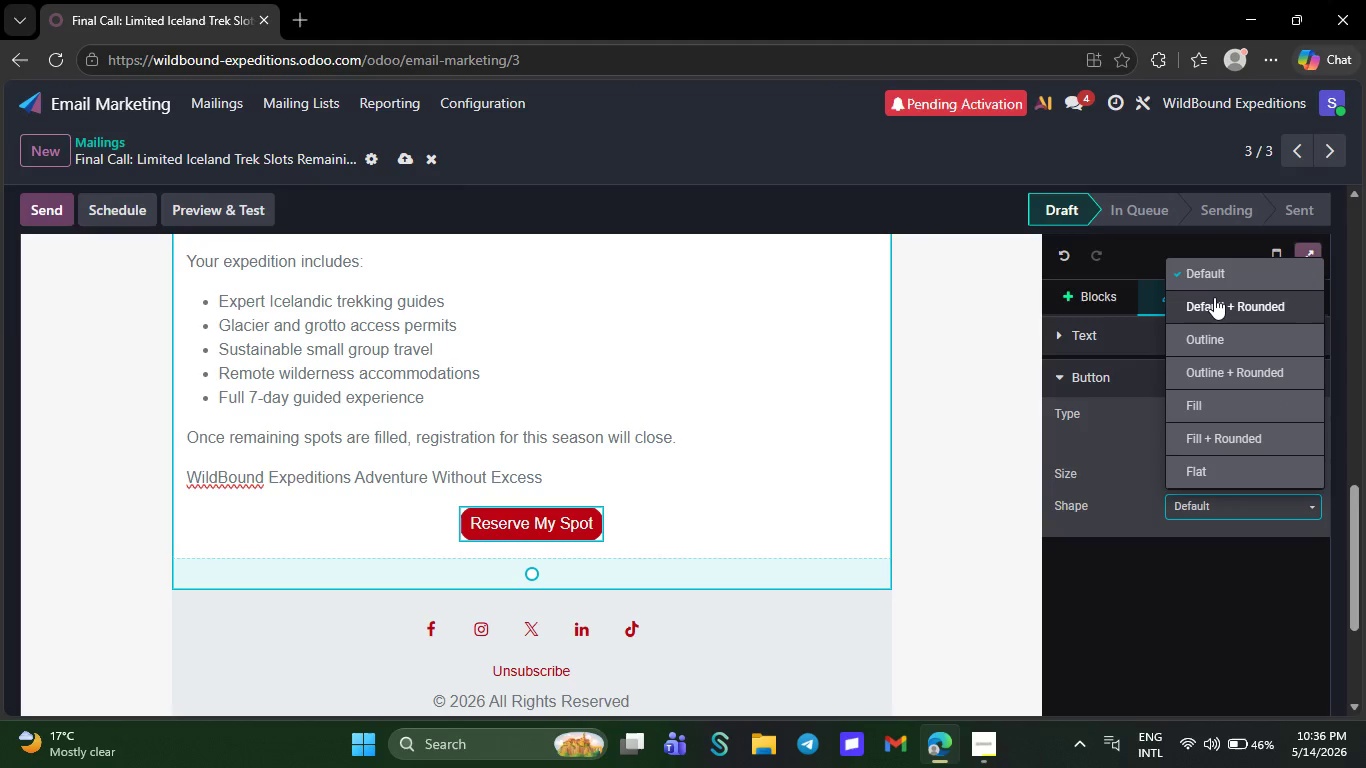 
left_click([1214, 297])
 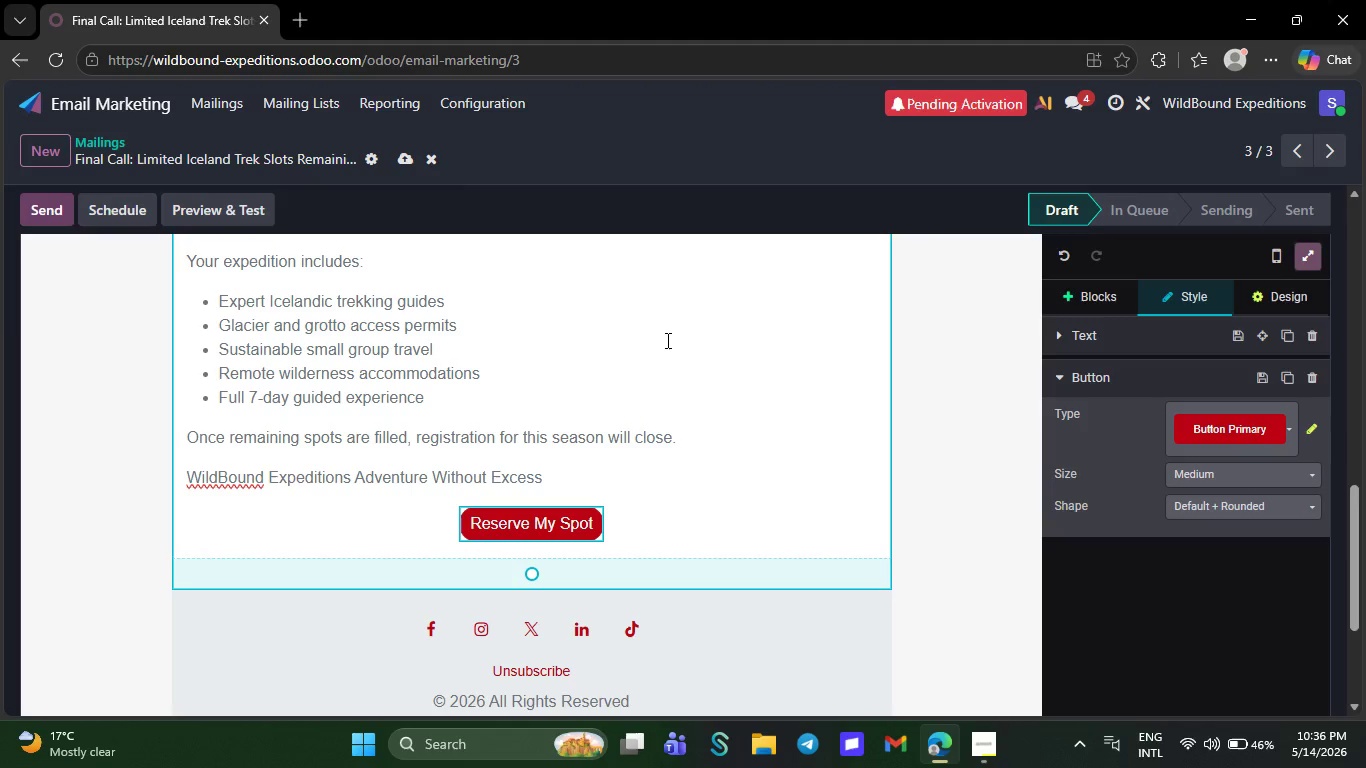 
left_click([666, 340])
 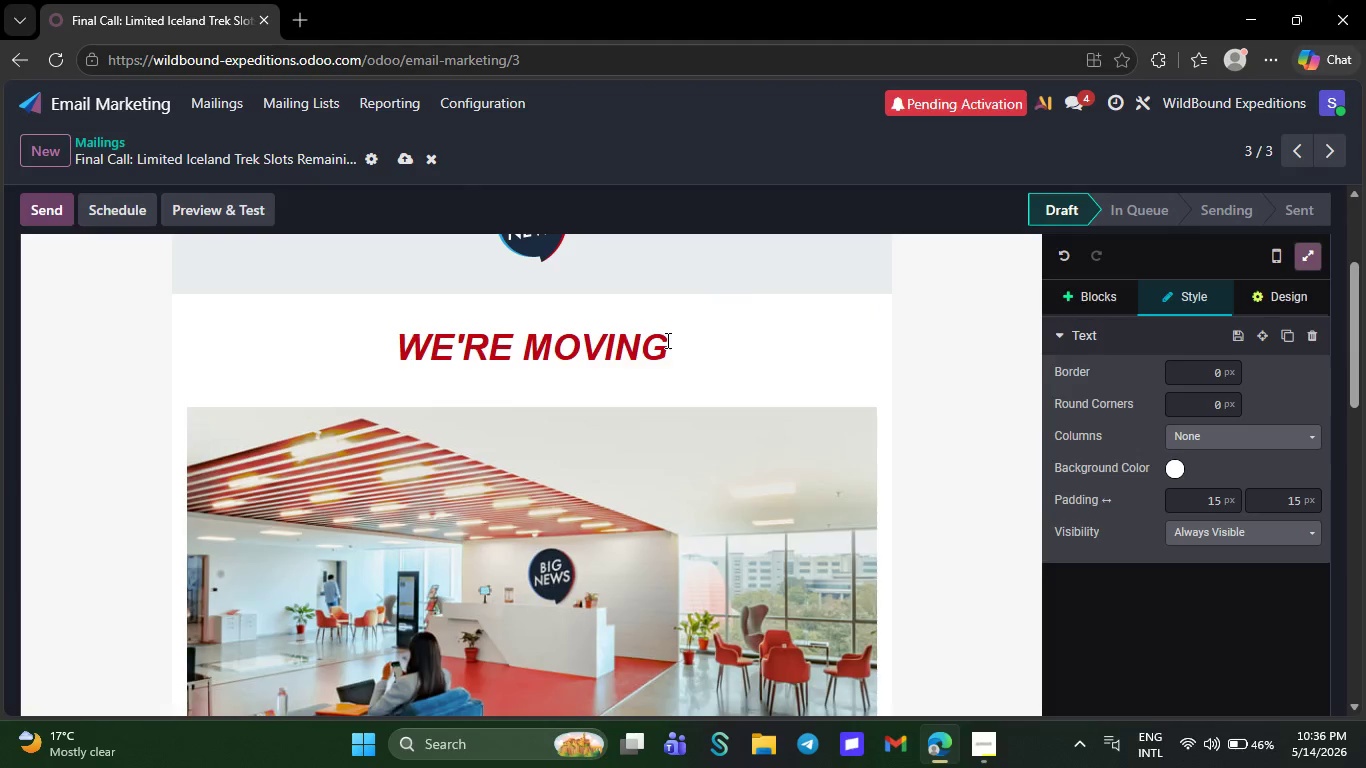 
wait(5.5)
 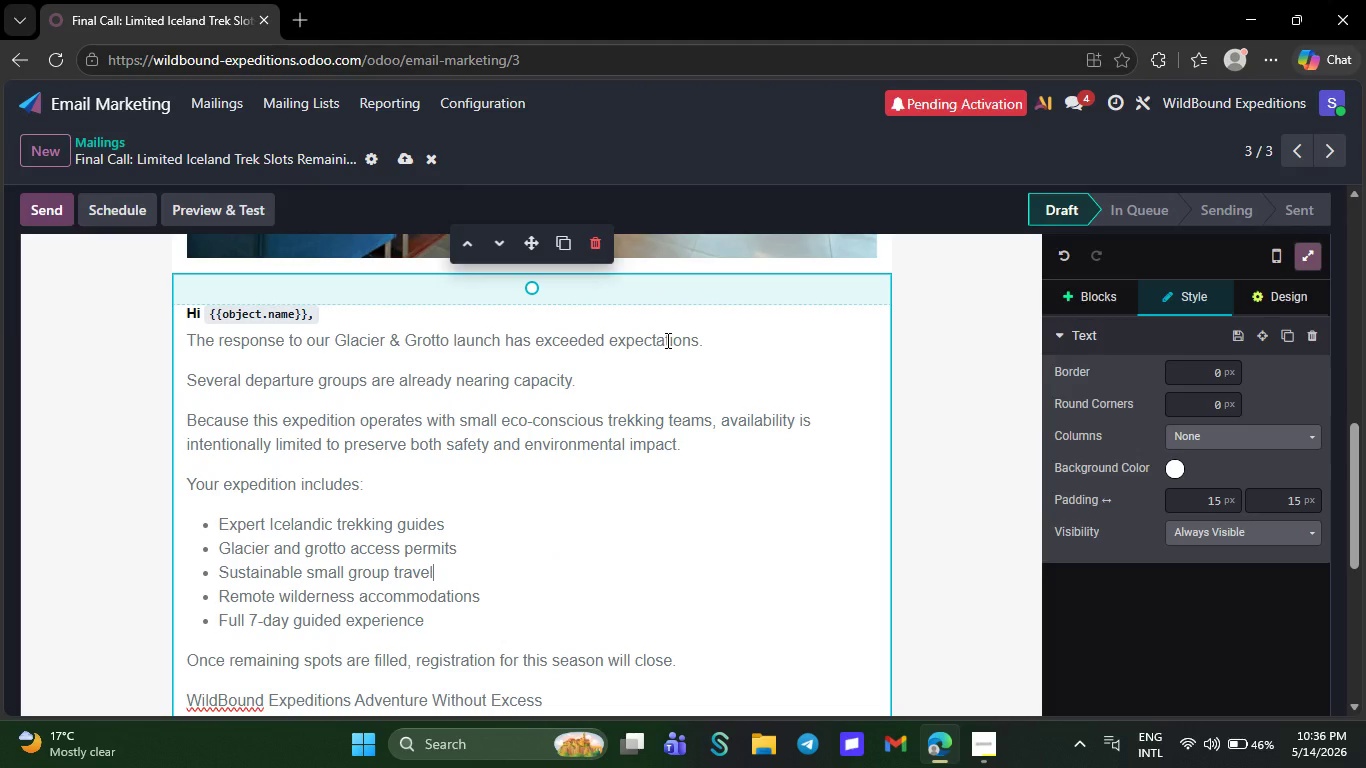 
left_click([580, 295])
 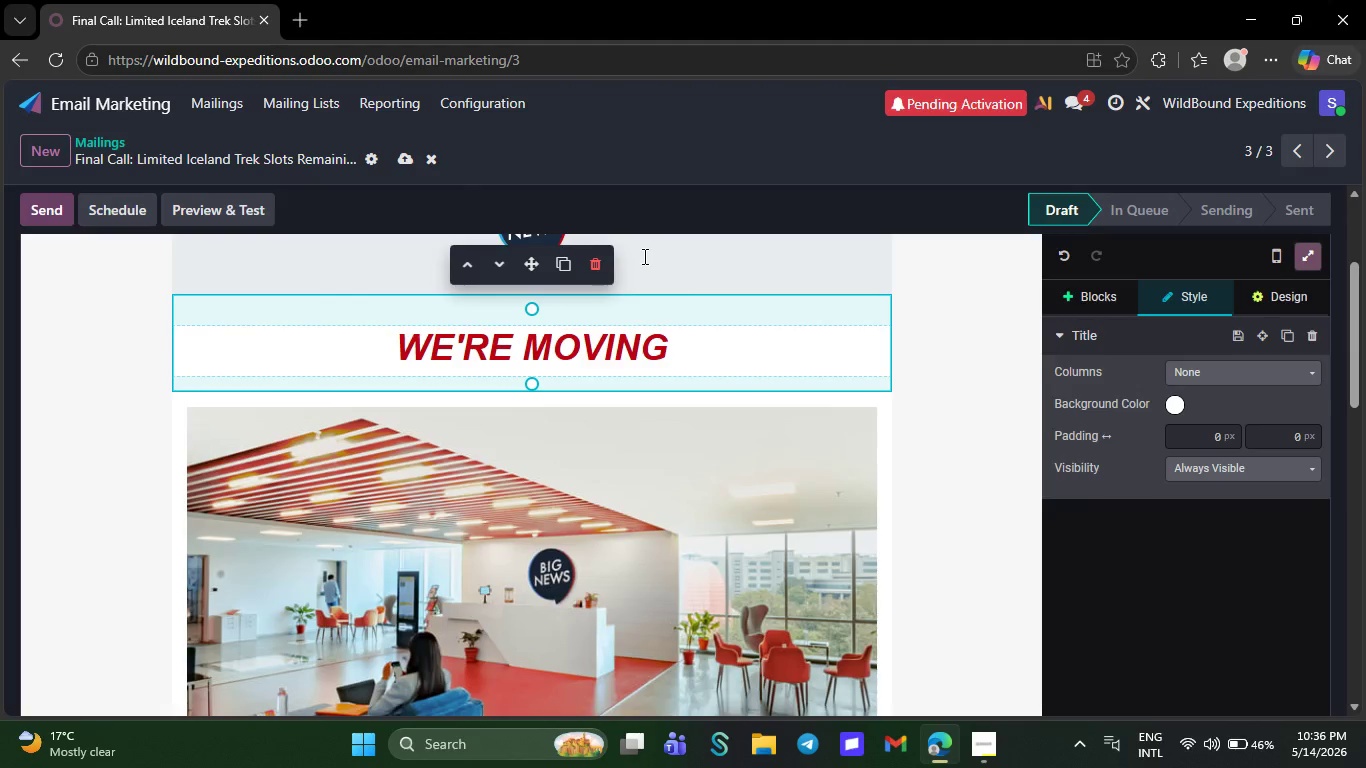 
left_click([652, 258])
 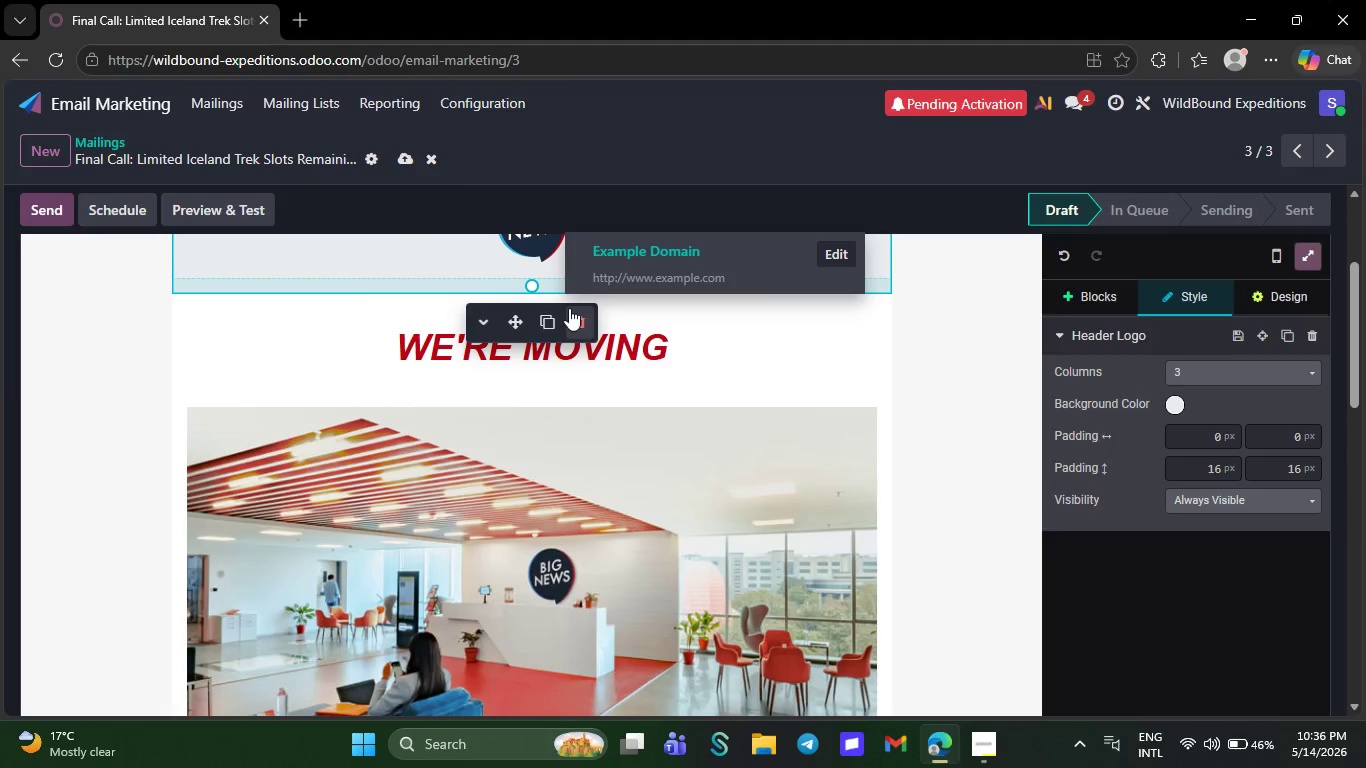 
left_click([579, 314])
 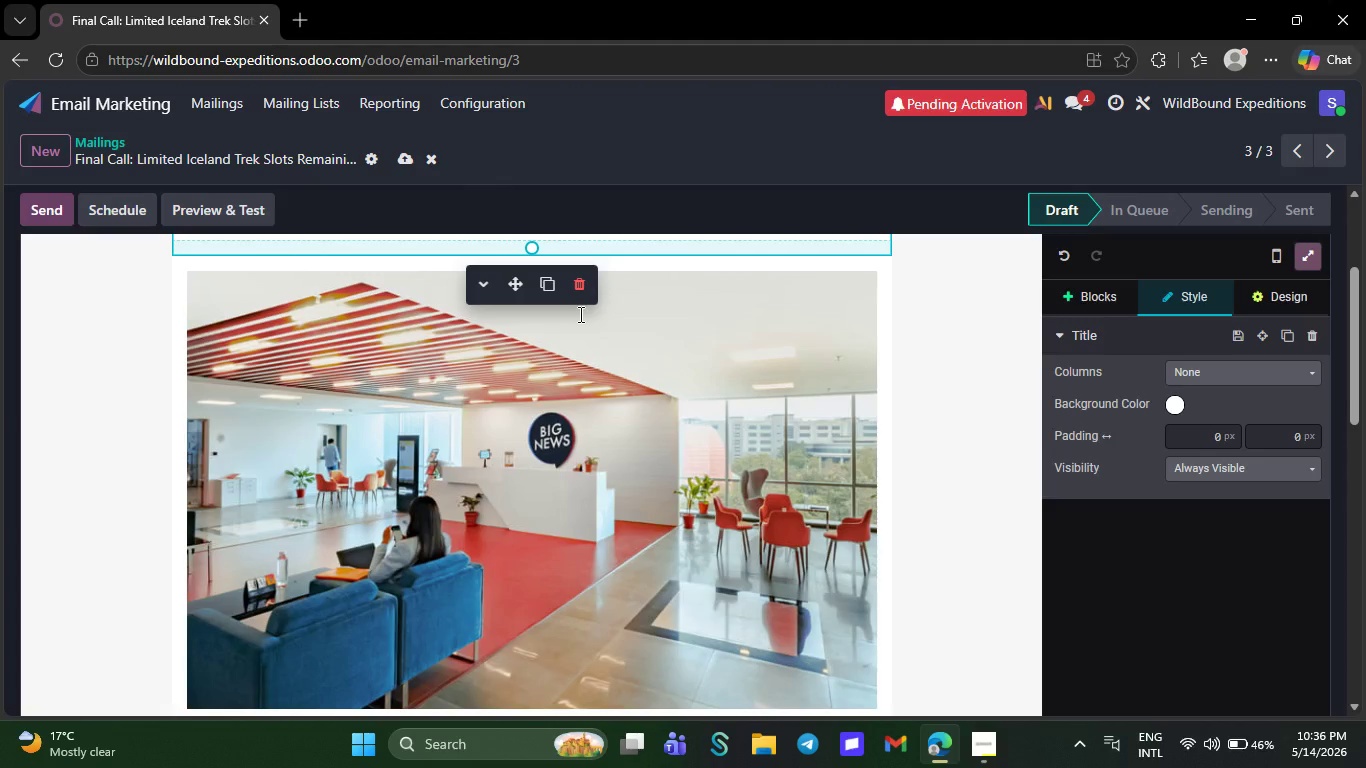 
wait(9.2)
 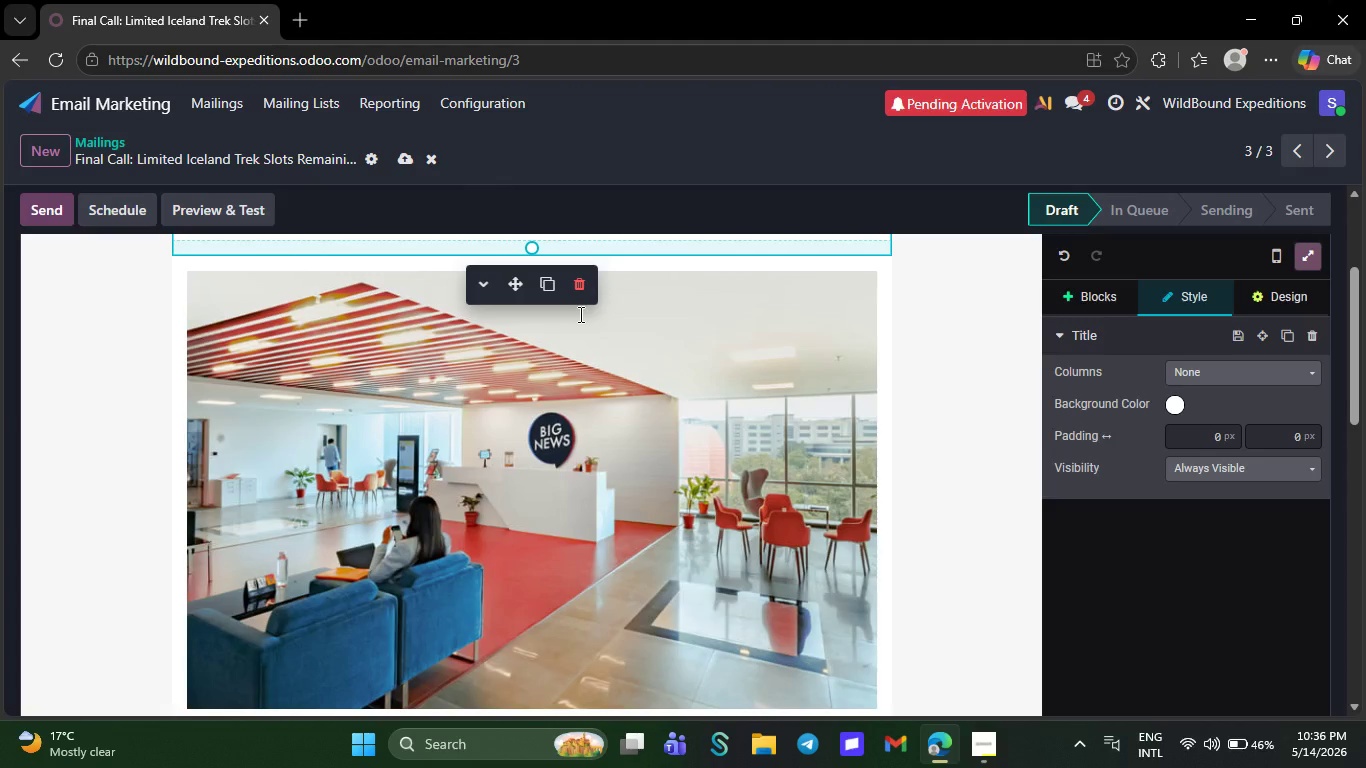 
left_click([301, 14])
 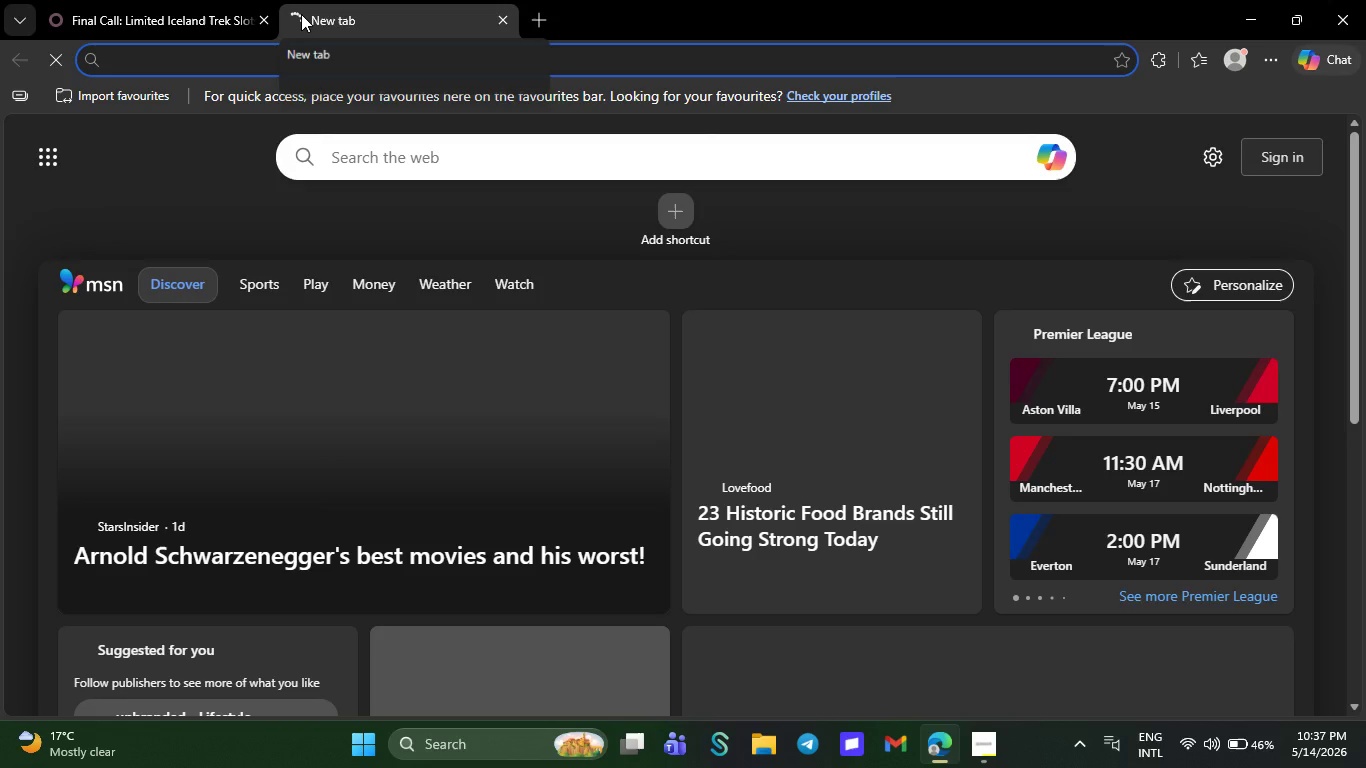 
wait(5.95)
 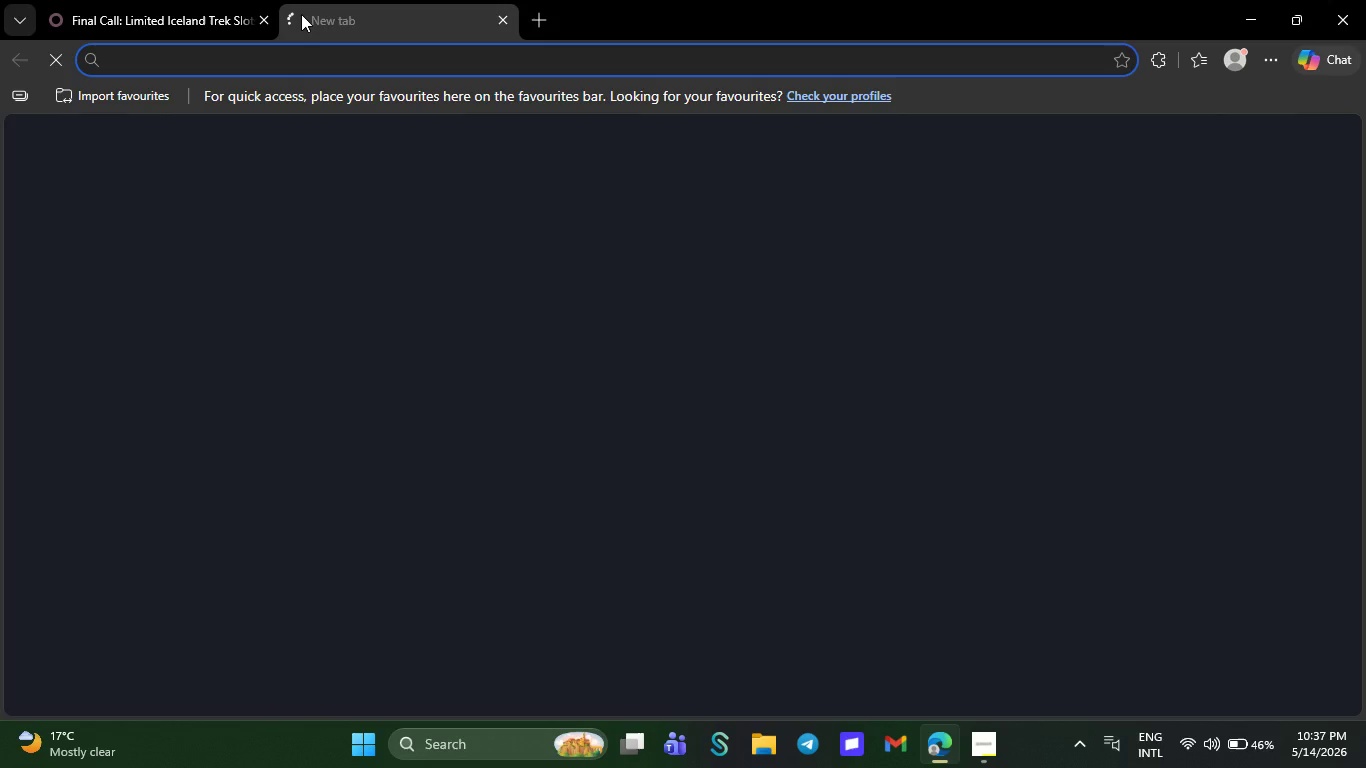 
type(gr)
key(Backspace)
key(Backspace)
key(Backspace)
type(icelanf)
key(Backspace)
type(d explorer)
key(NumpadEnter)
 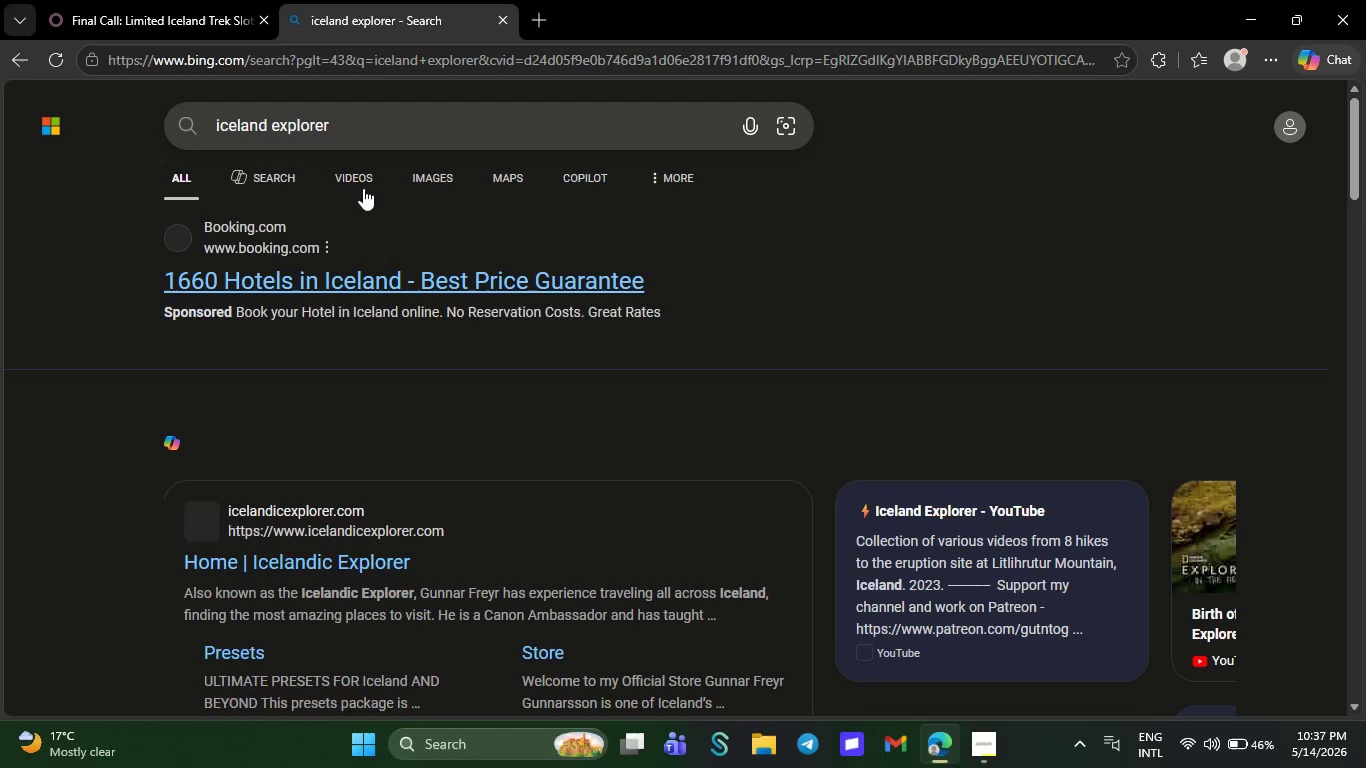 
left_click([424, 179])
 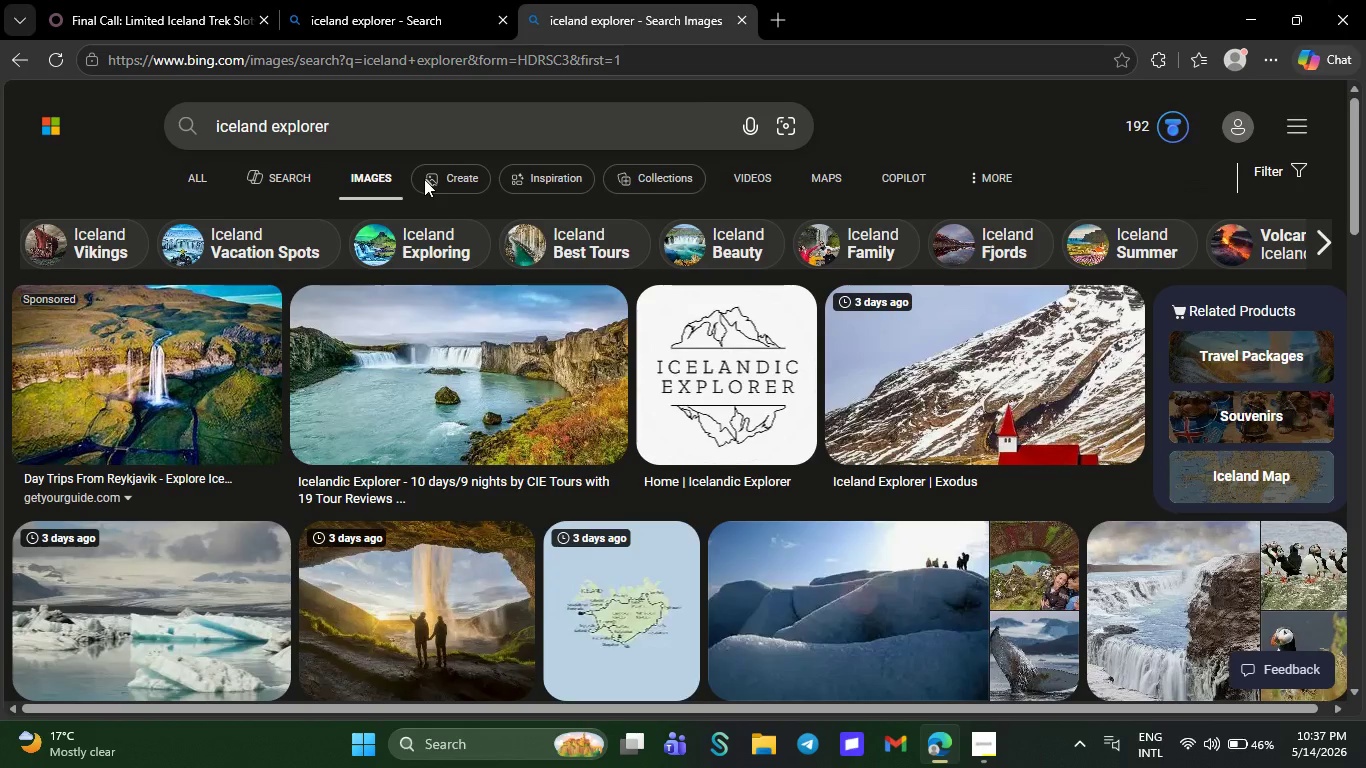 
wait(7.19)
 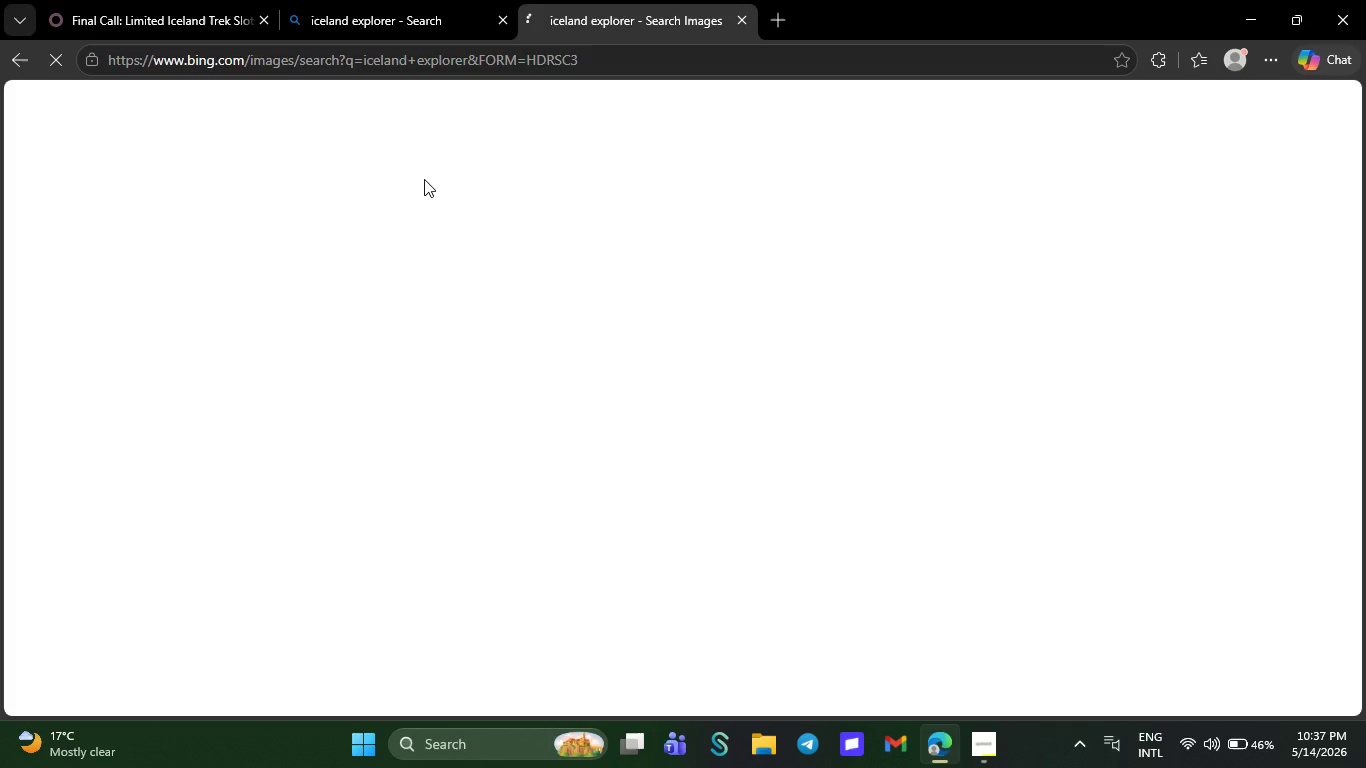 
left_click([913, 333])
 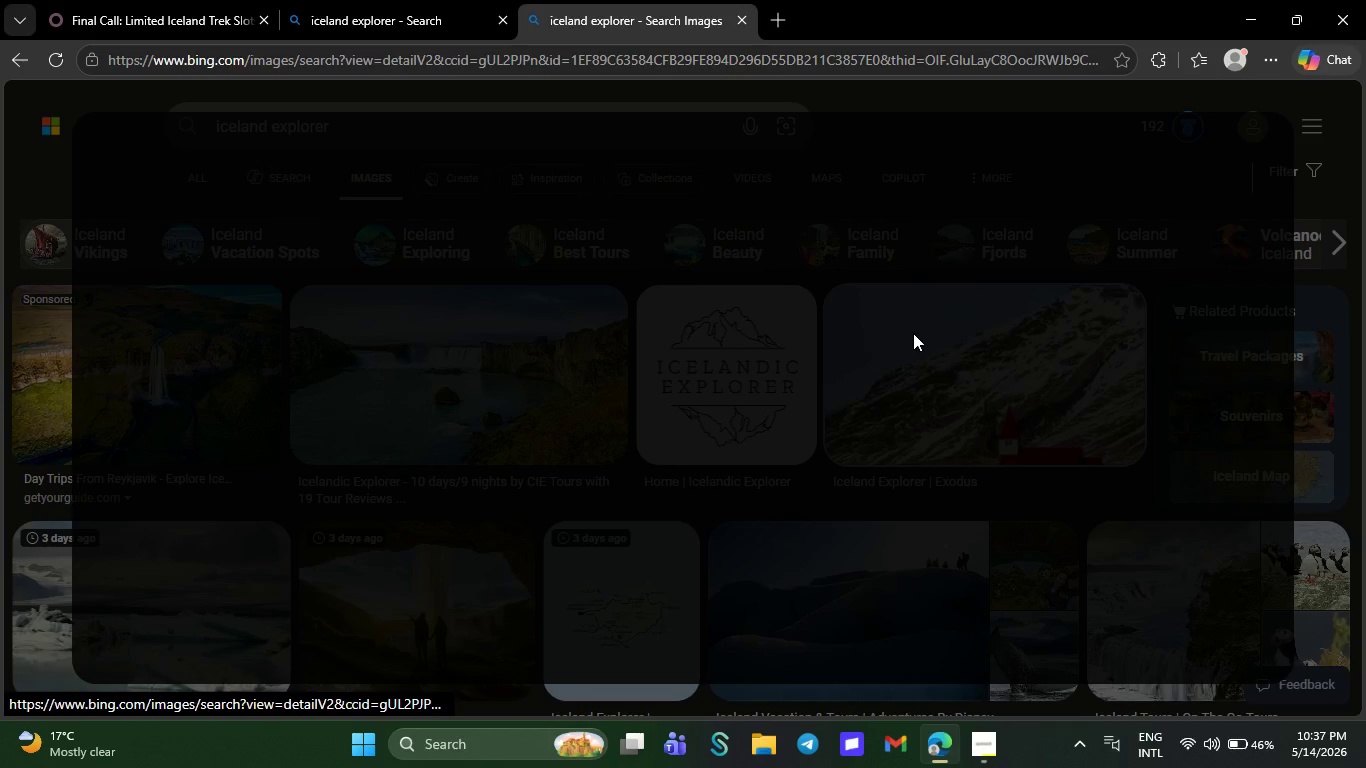 
left_click([492, 459])
 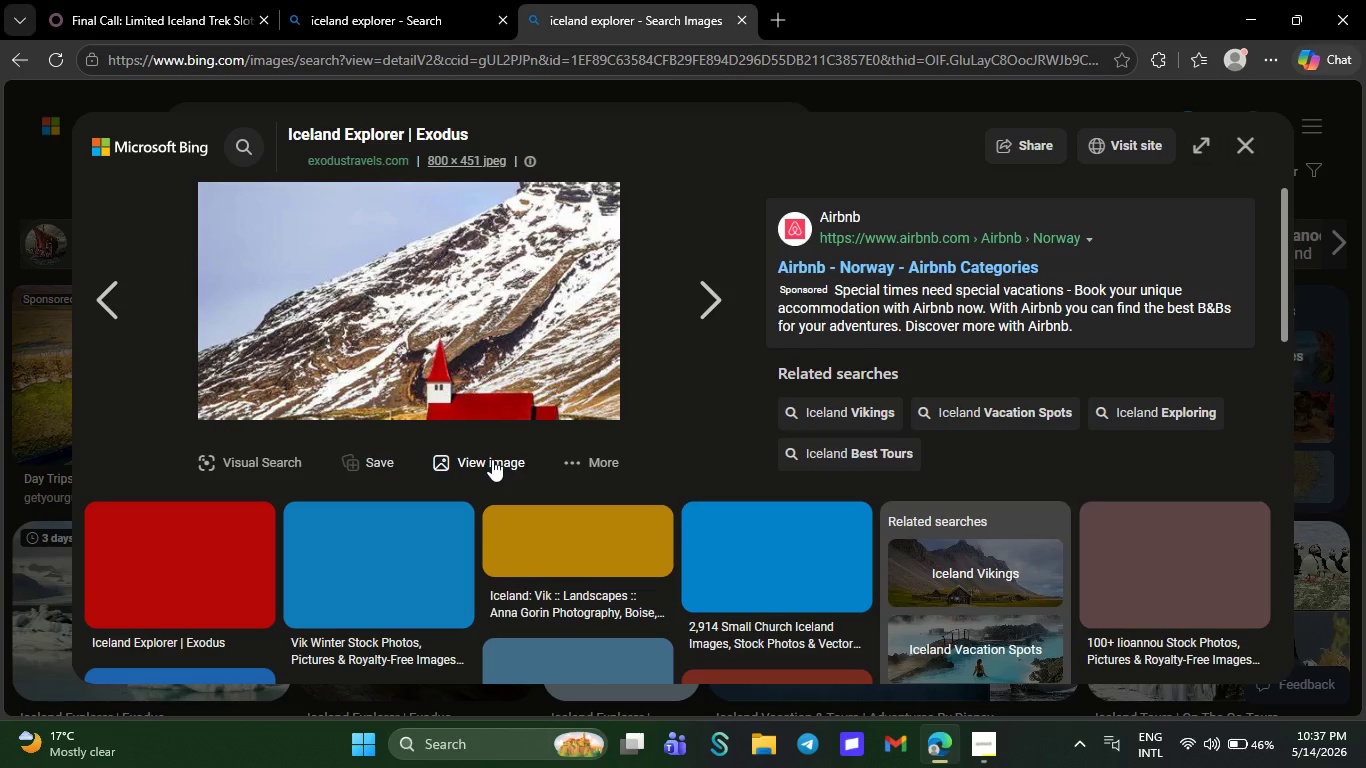 
right_click([545, 298])
 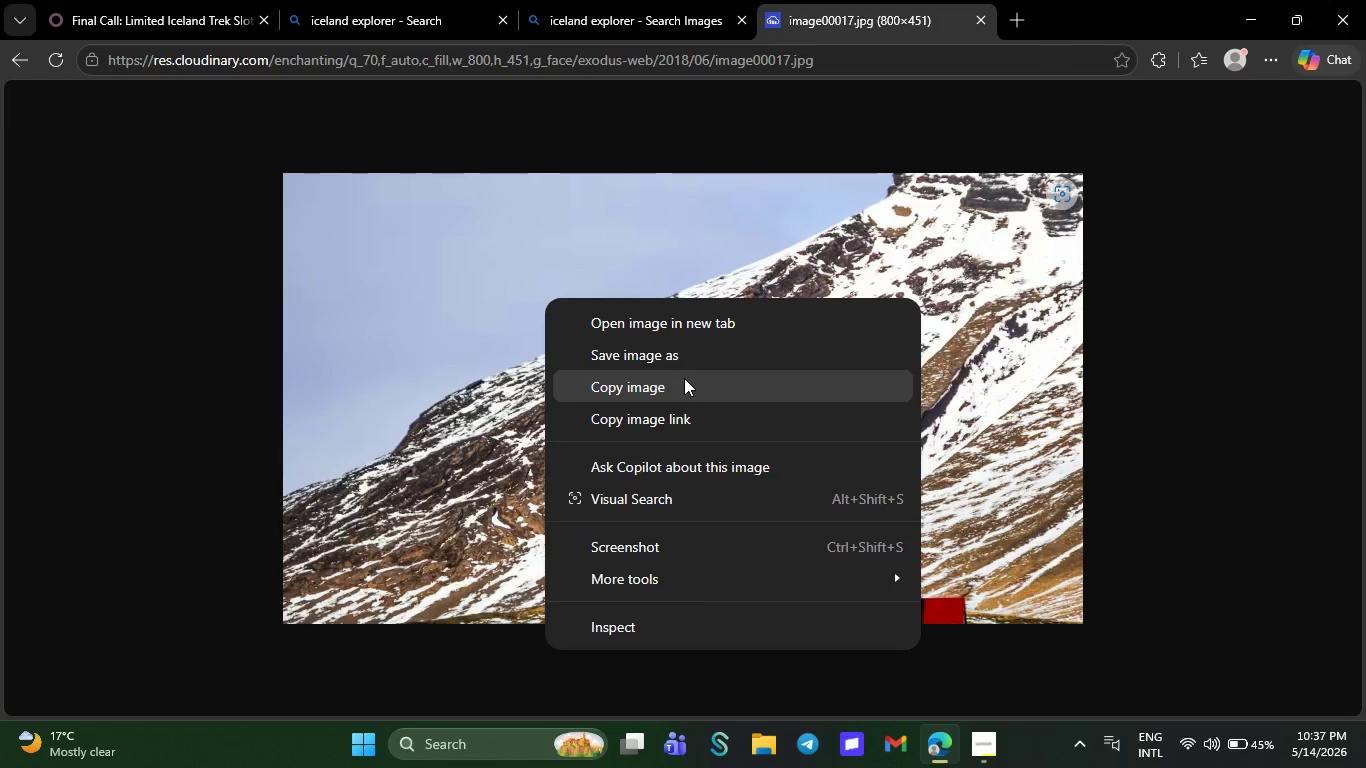 
left_click([684, 378])
 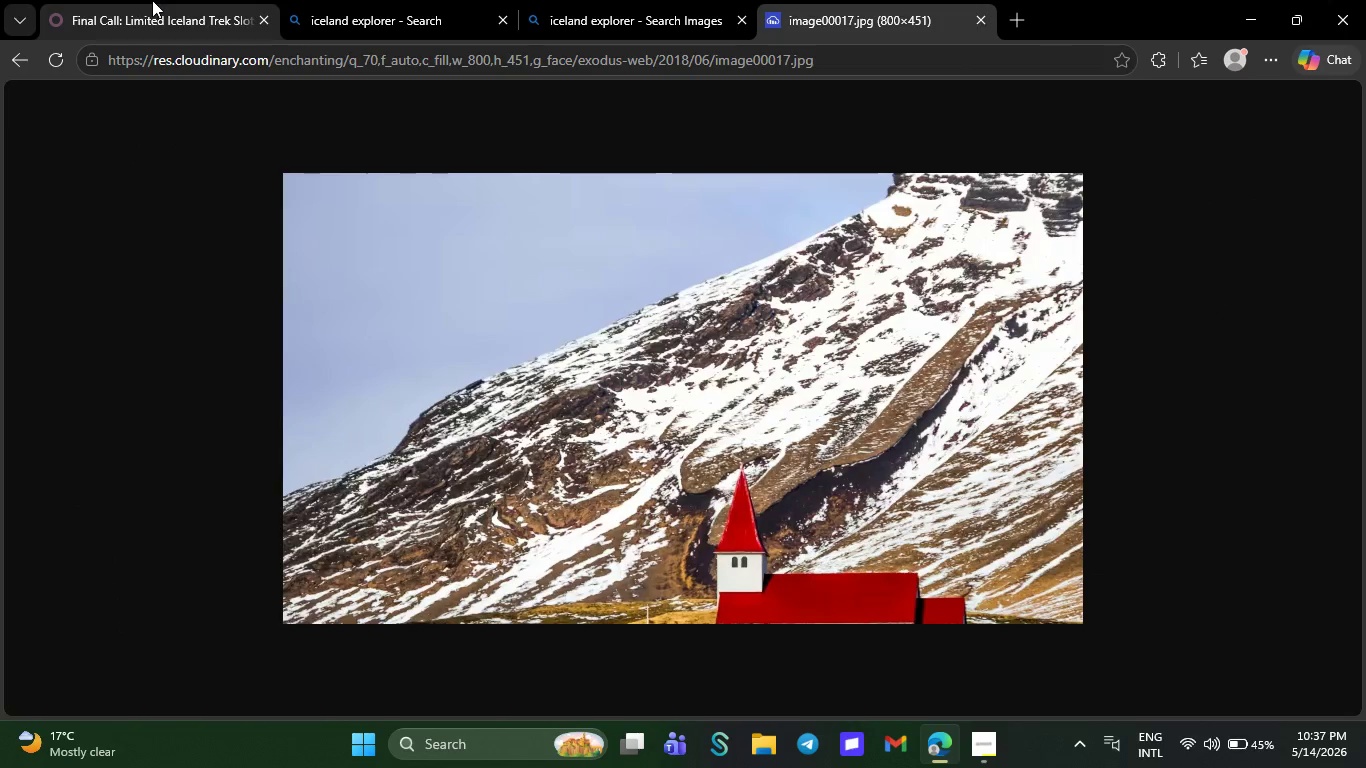 
left_click([152, 0])
 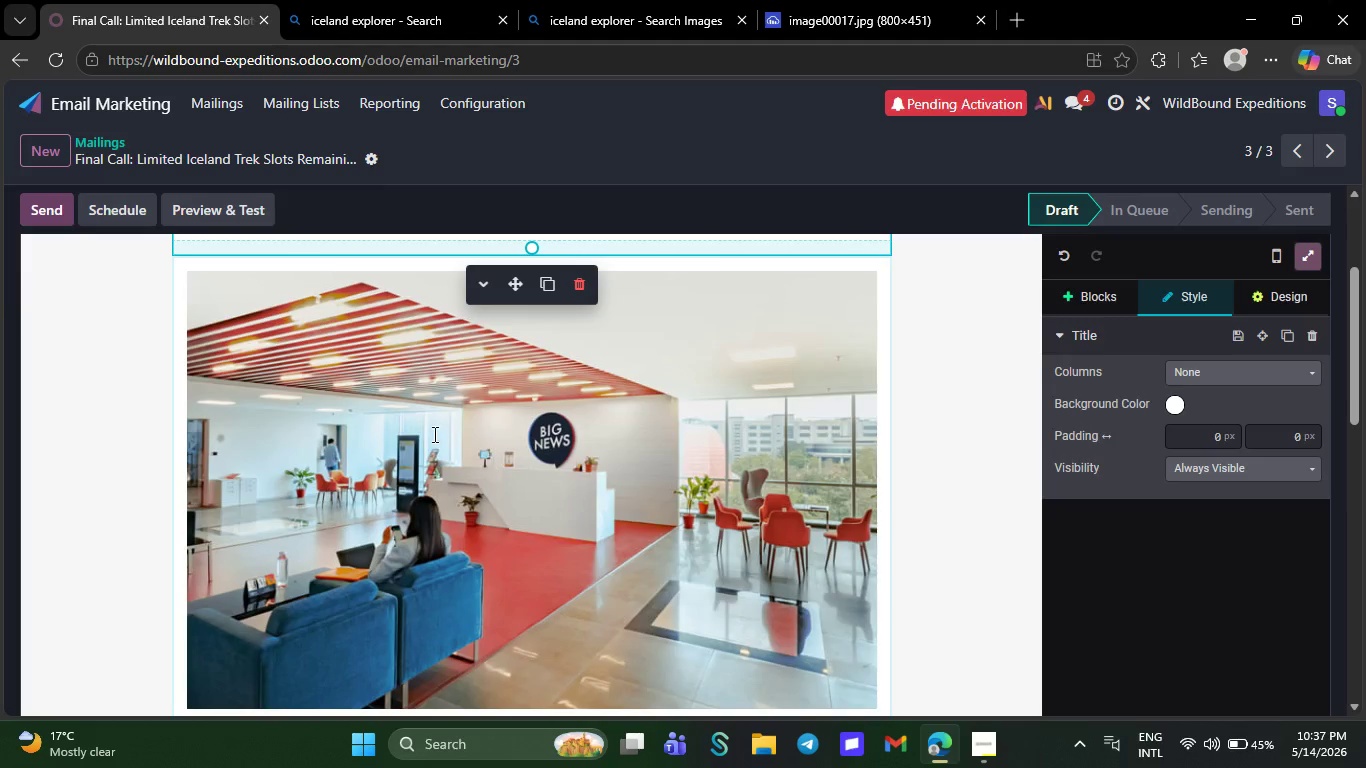 
left_click([432, 434])
 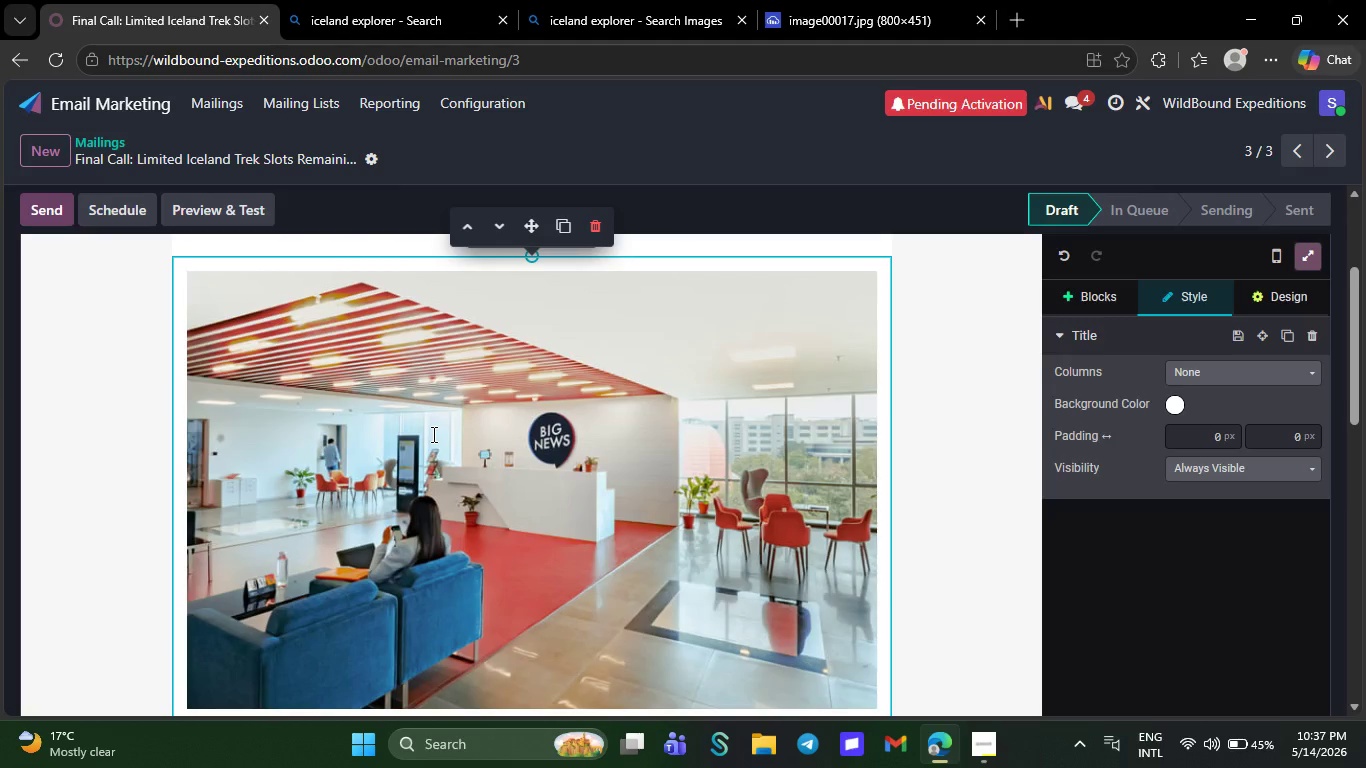 
right_click([432, 434])
 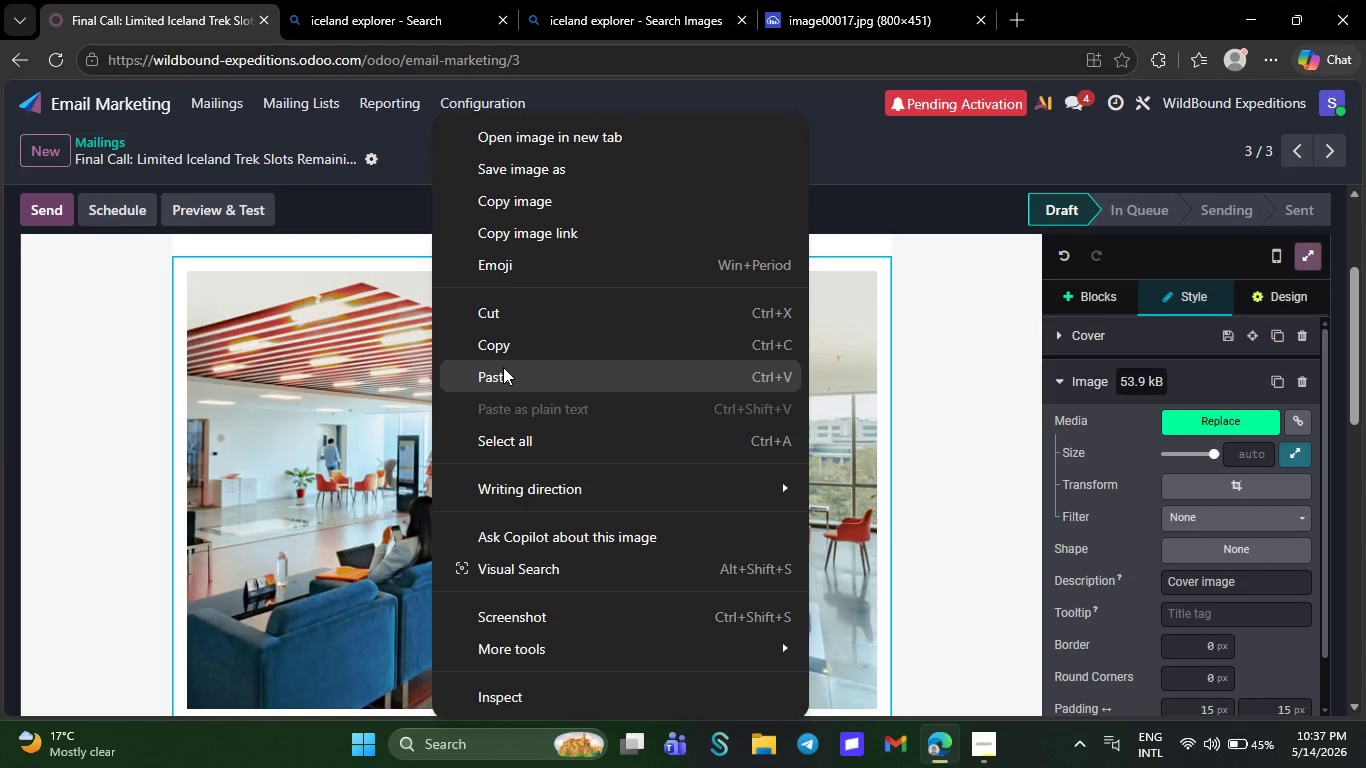 
left_click([503, 367])
 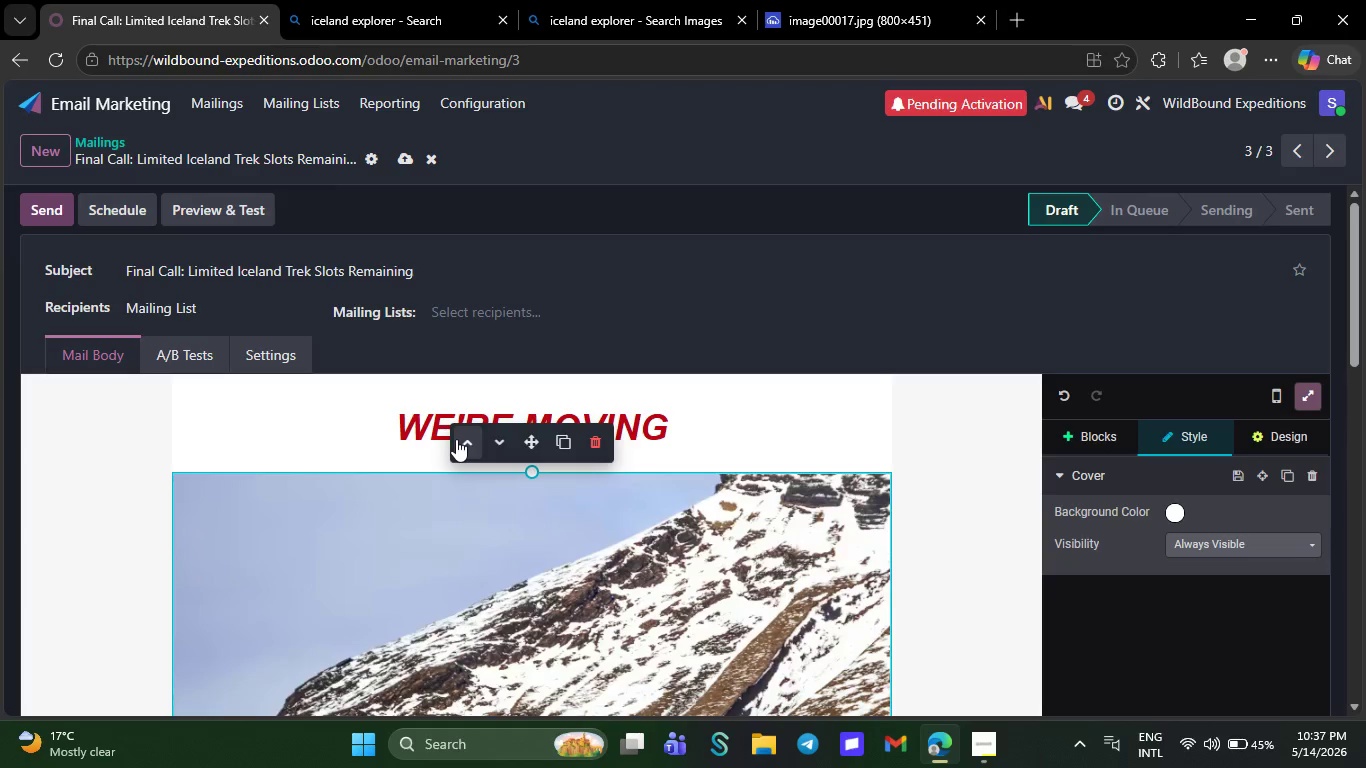 
wait(5.55)
 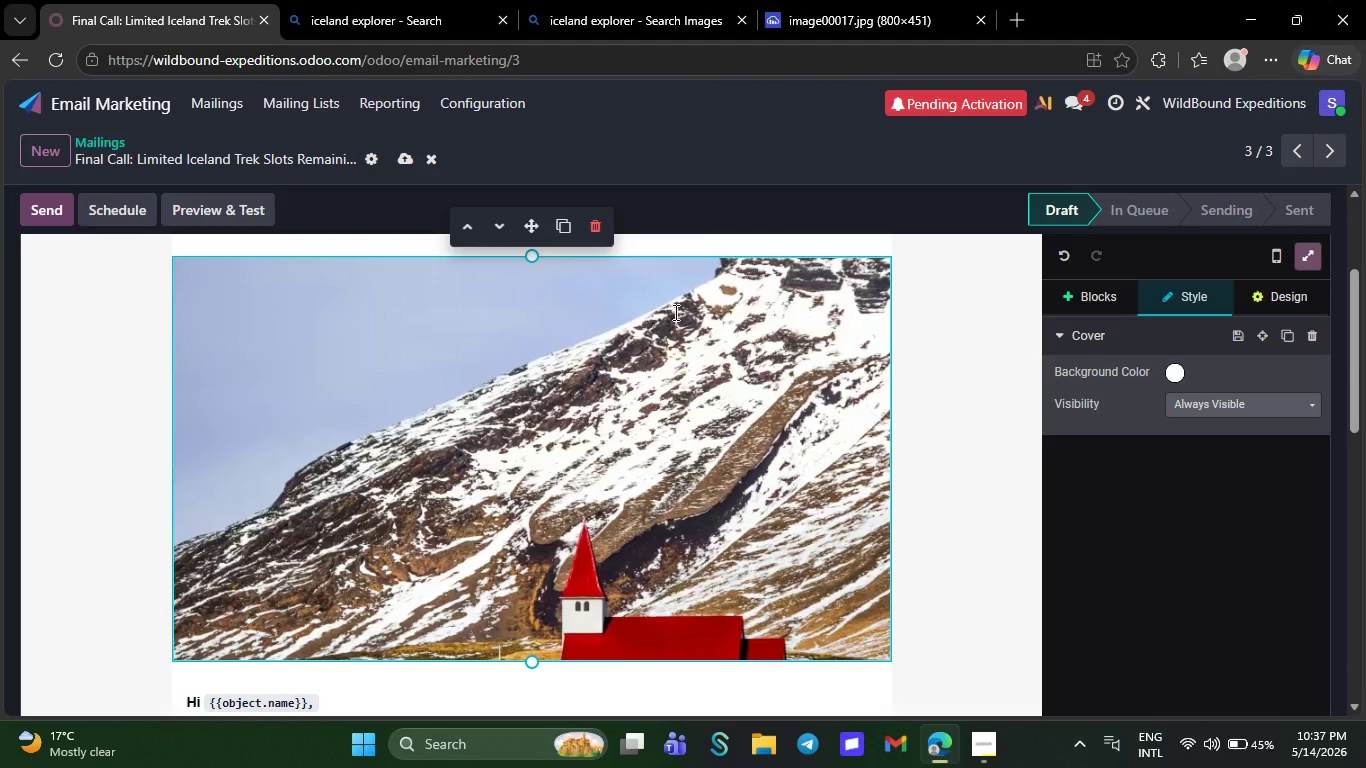 
left_click([668, 419])
 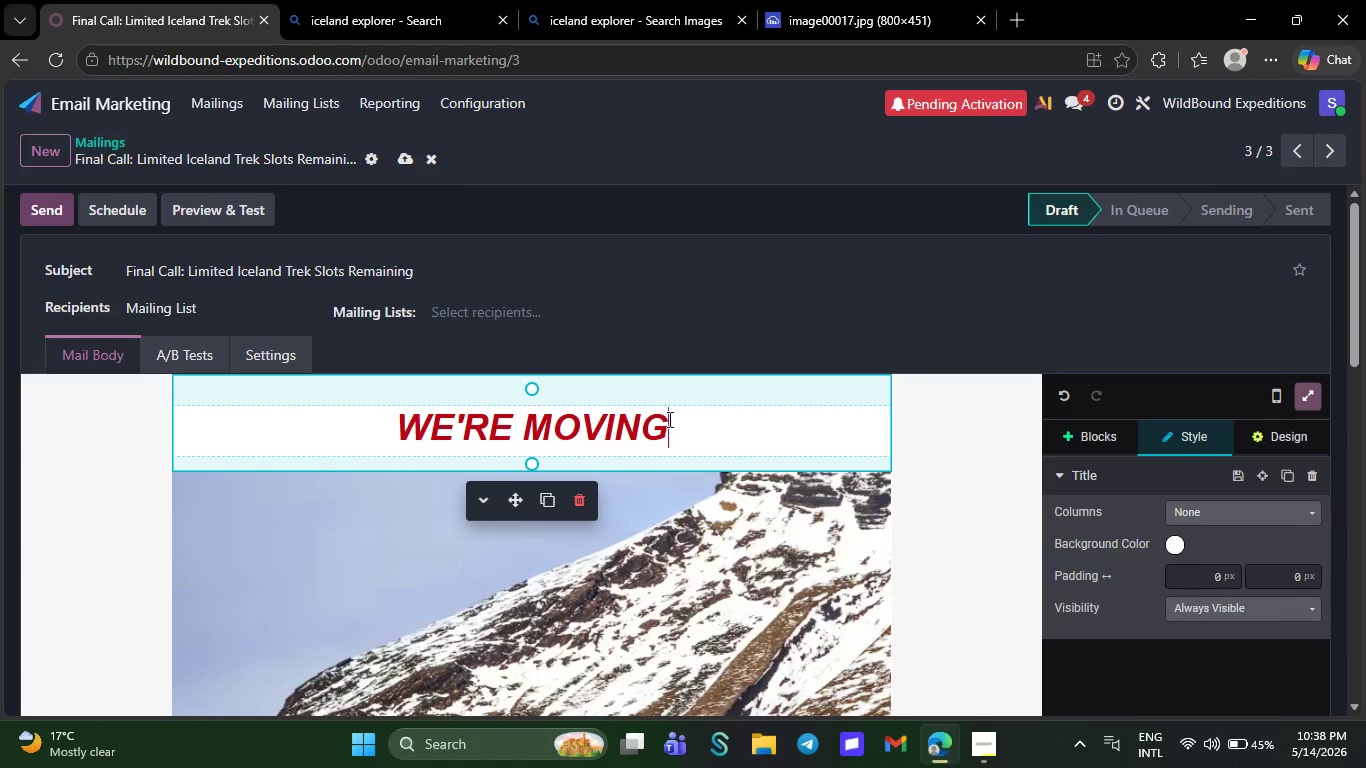 
wait(30.47)
 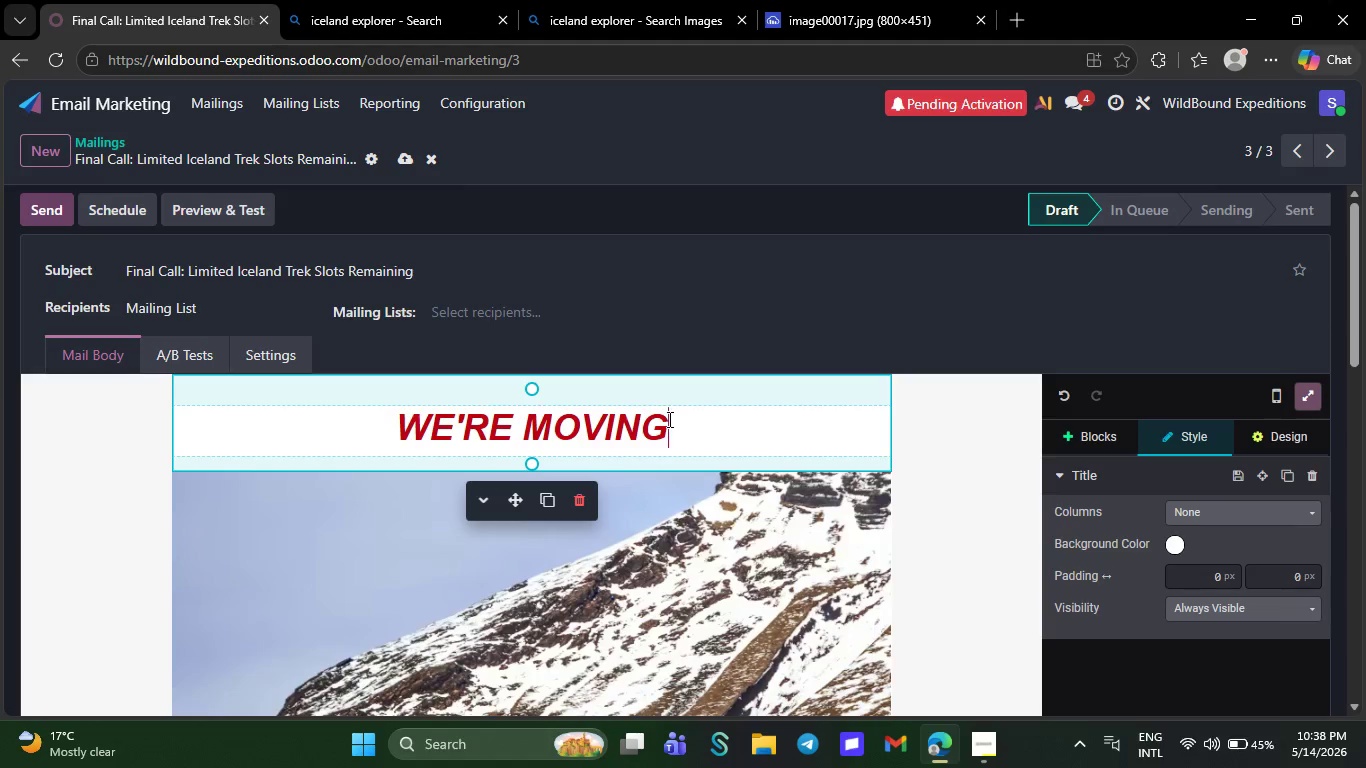 
key(Backspace)
key(Backspace)
key(Backspace)
key(Backspace)
key(Backspace)
key(Backspace)
key(Backspace)
key(Backspace)
key(Backspace)
key(Backspace)
key(Backspace)
key(Backspace)
key(Backspace)
type(Final expedition spots areb )
key(Backspace)
key(Backspace)
type( filling quickly. Reserve your place on WildBound's Ice)
 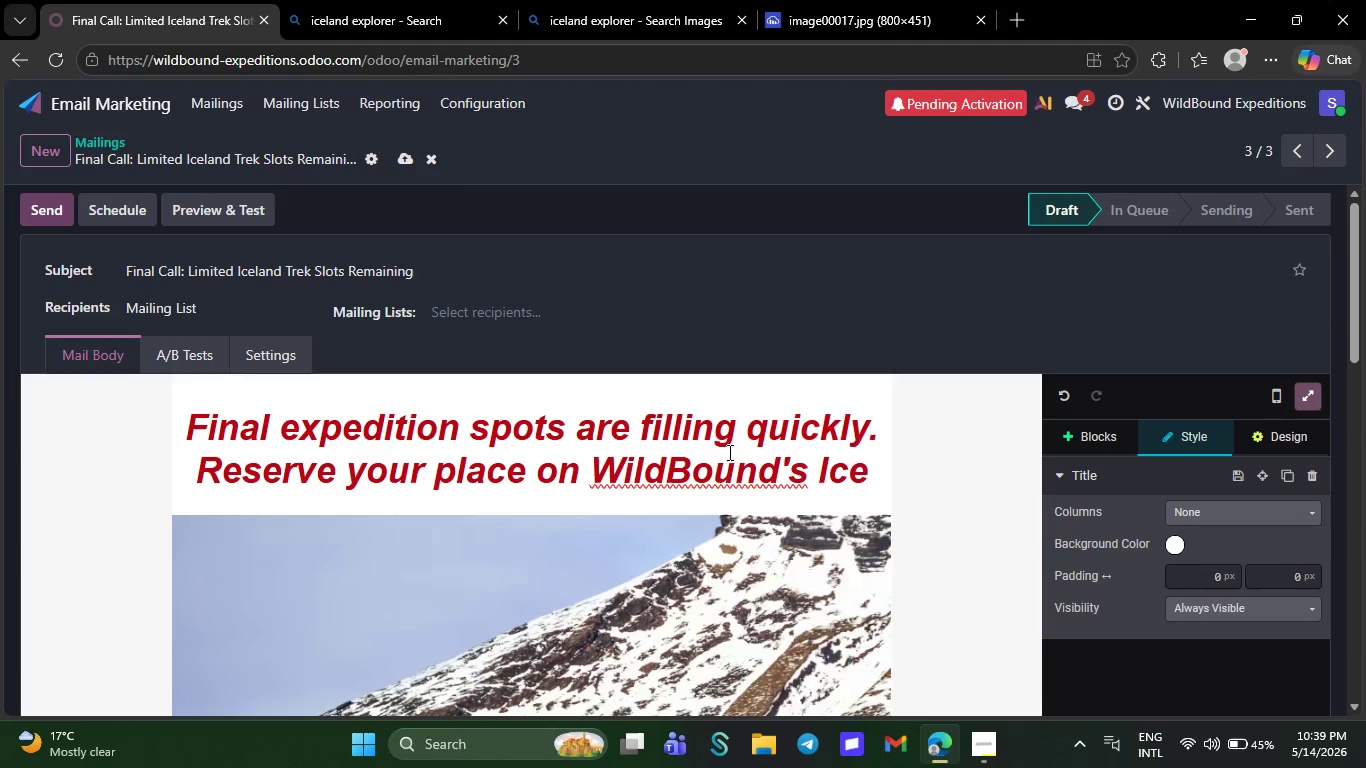 
right_click([723, 472])
 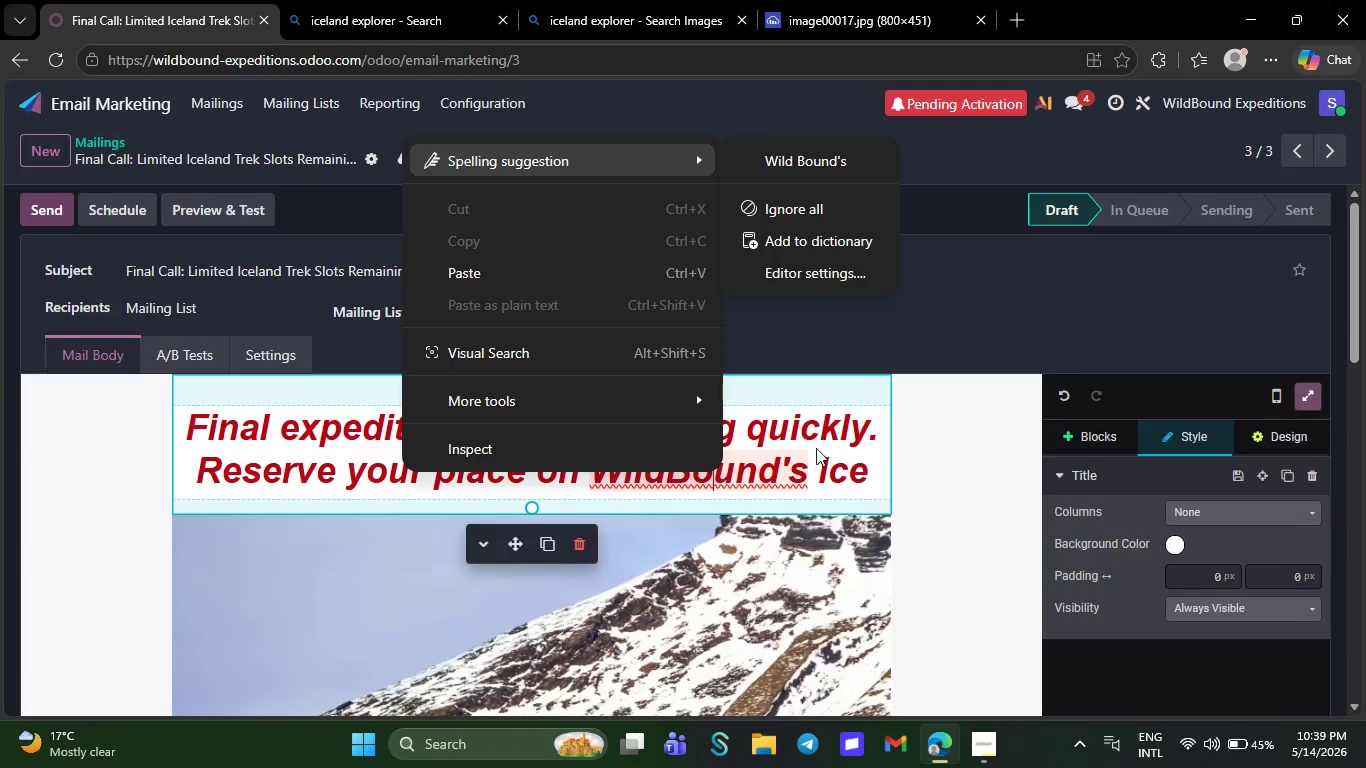 
left_click([843, 472])
 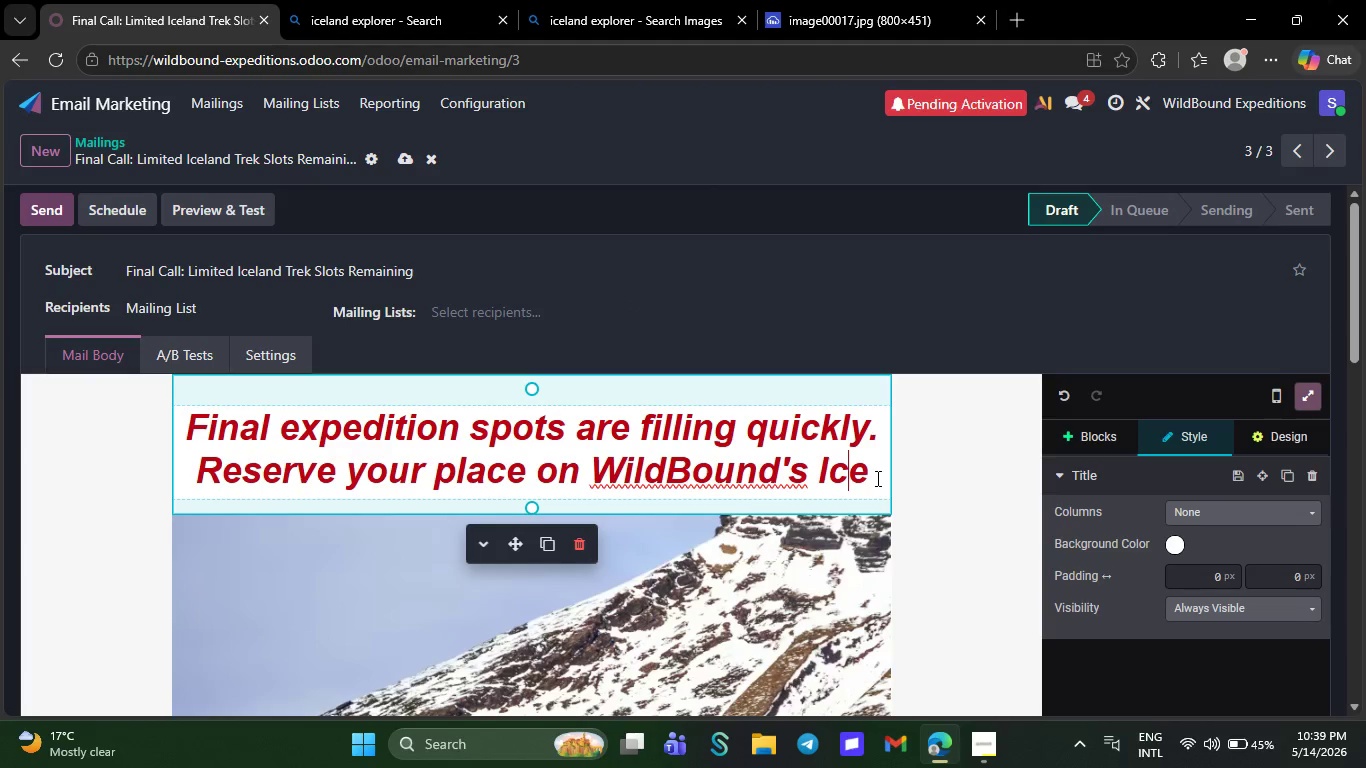 
key(ArrowRight)
 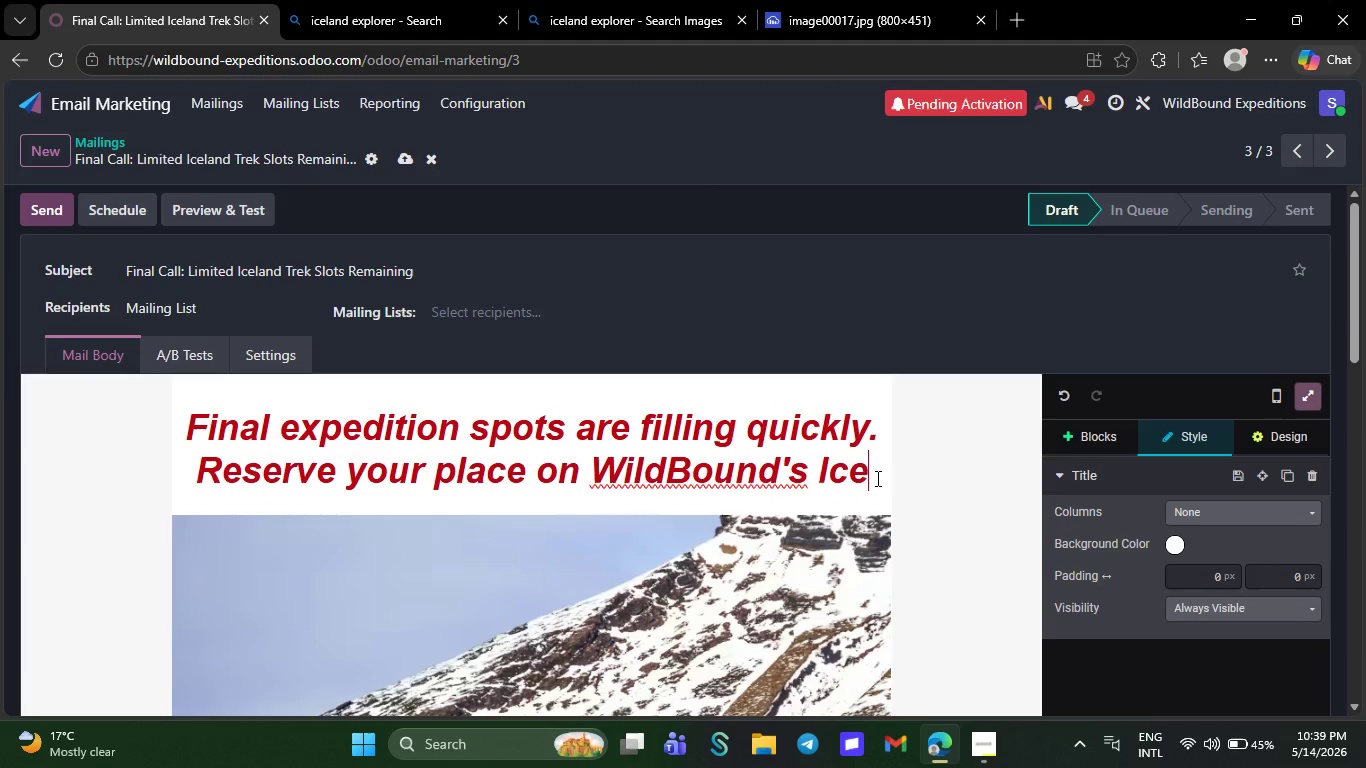 
wait(8.3)
 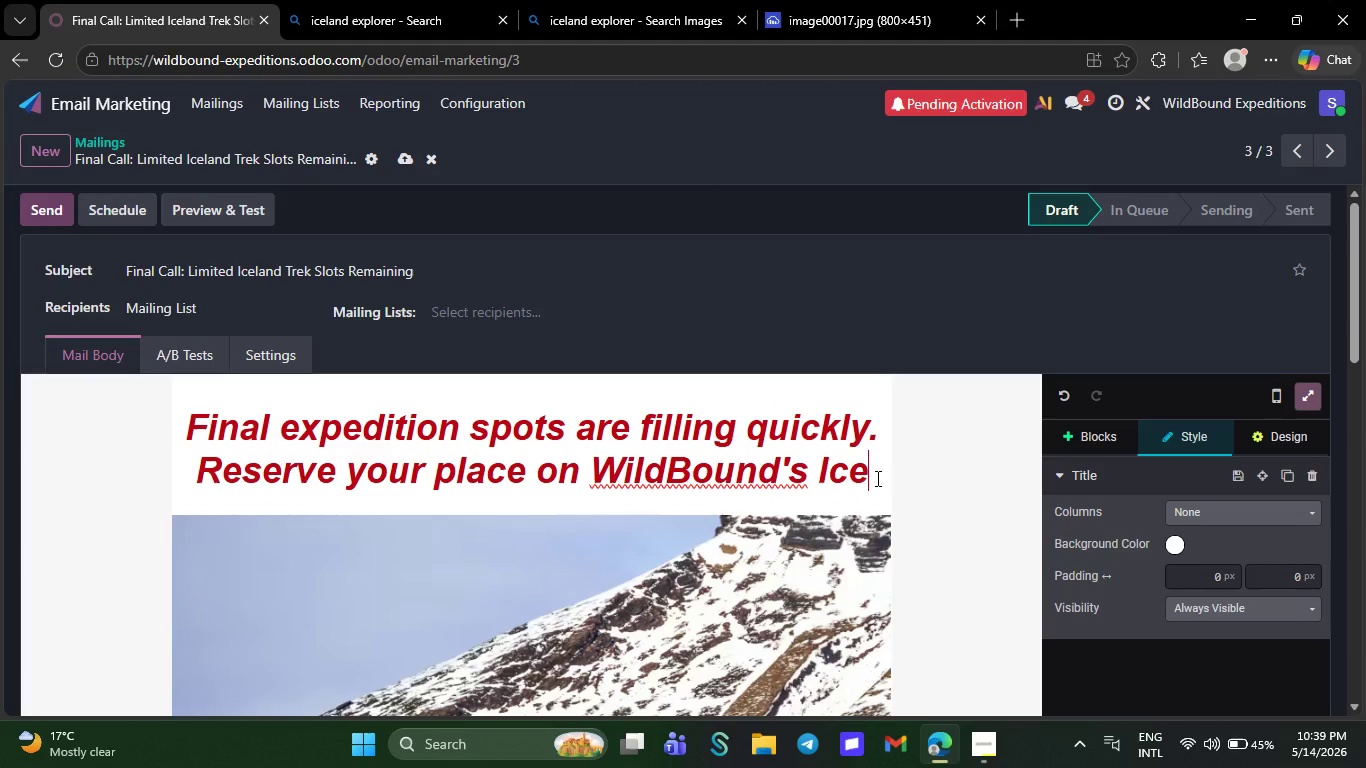 
type(land adventure before registration v)
key(Backspace)
type(closes)
 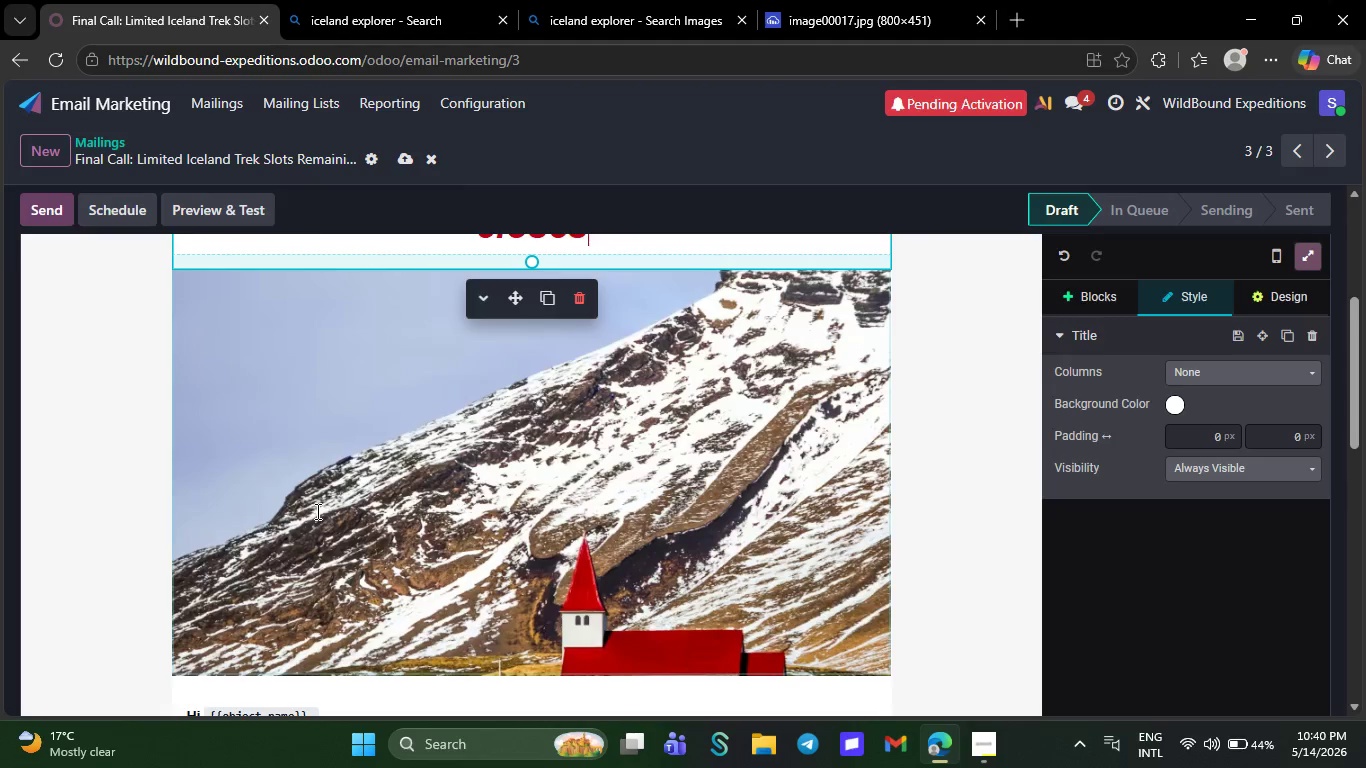 
wait(11.52)
 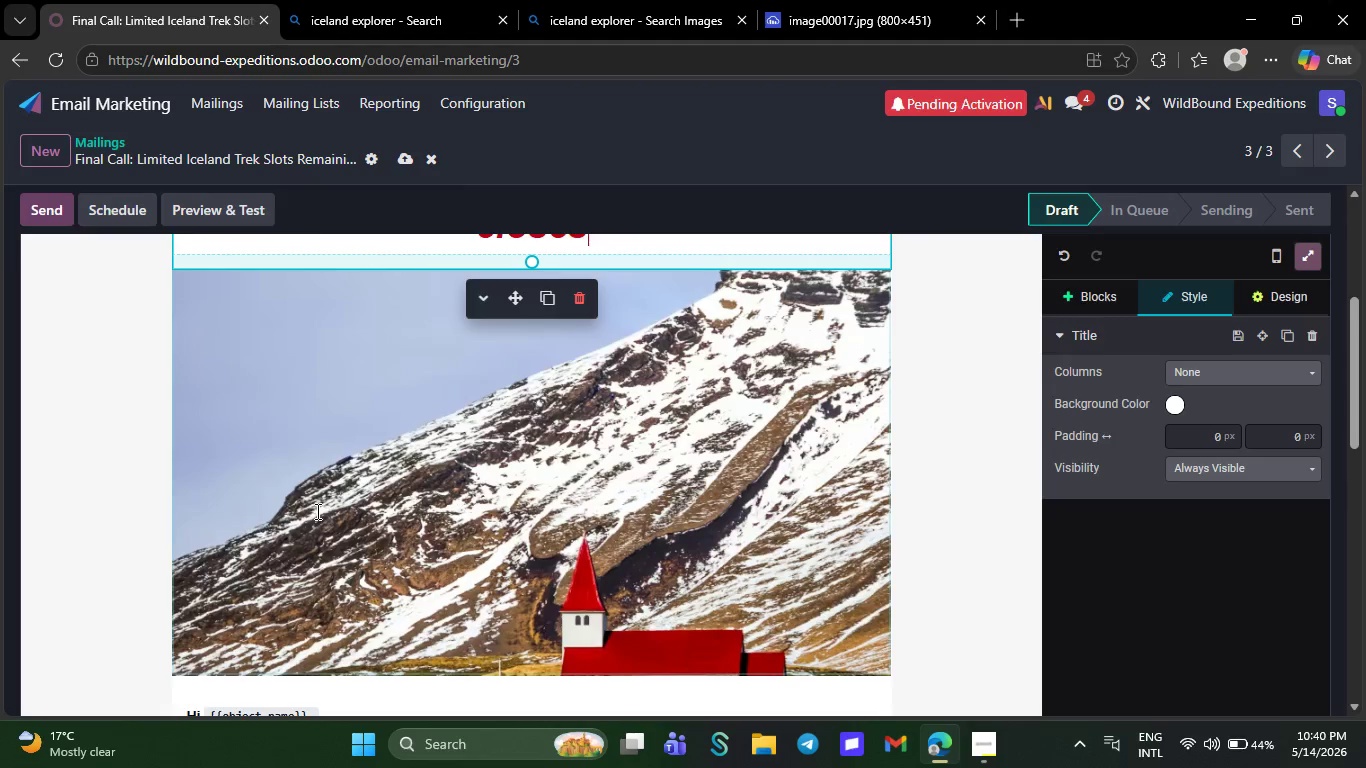 
left_click([404, 158])
 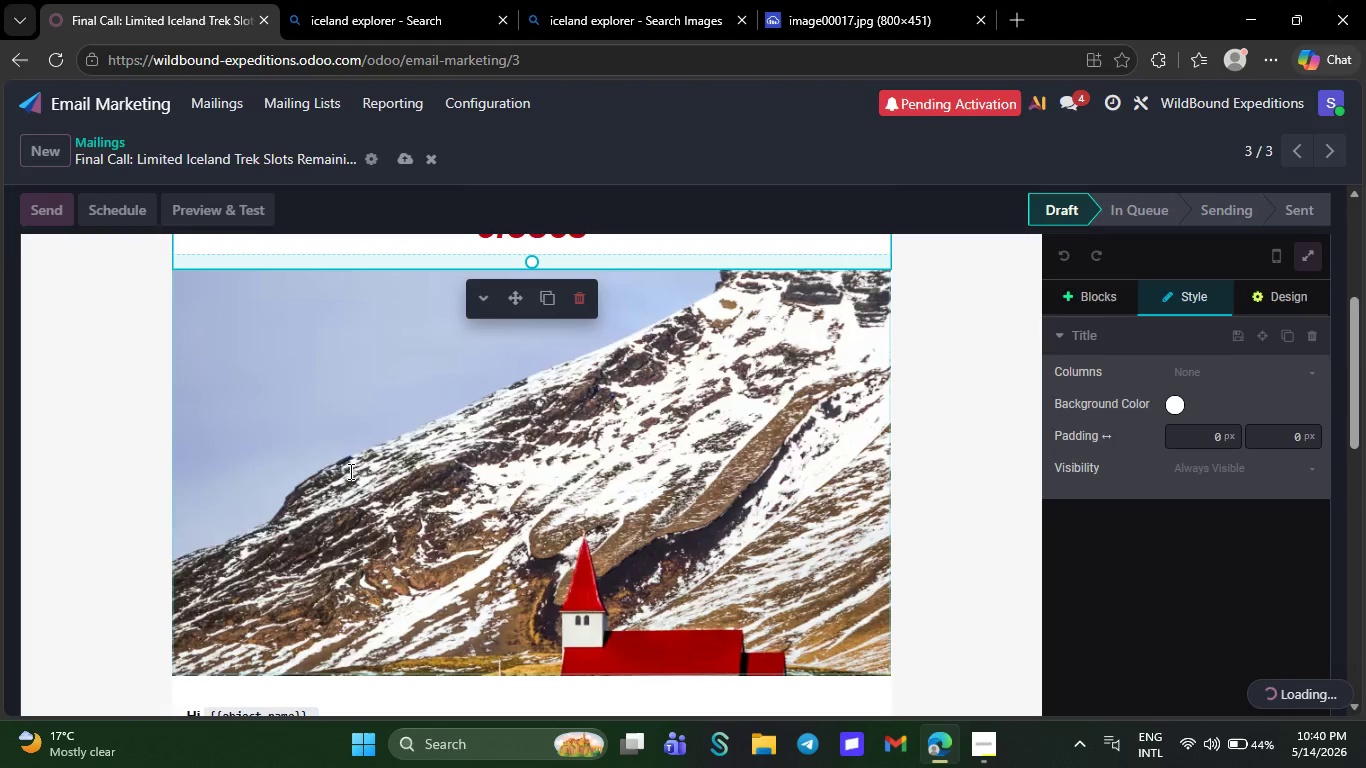 
wait(8.56)
 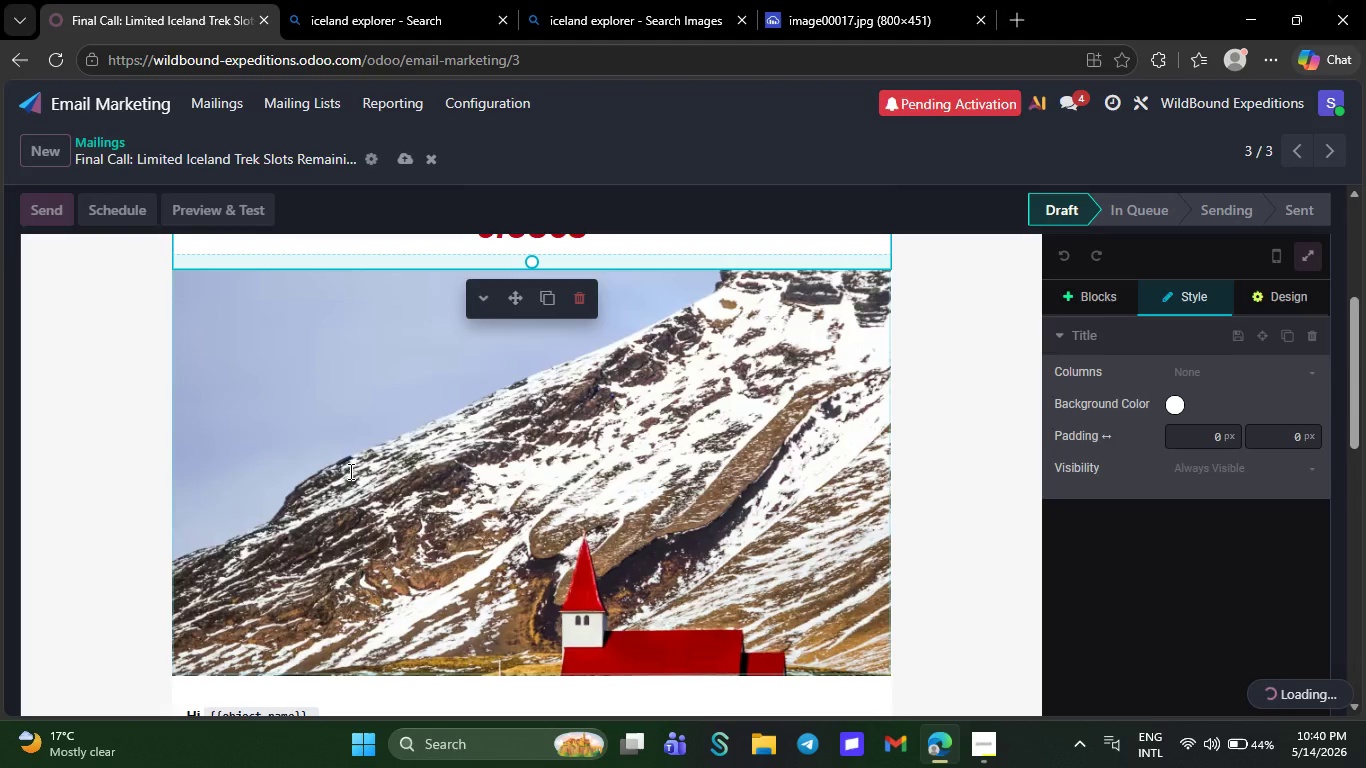 
left_click([318, 489])
 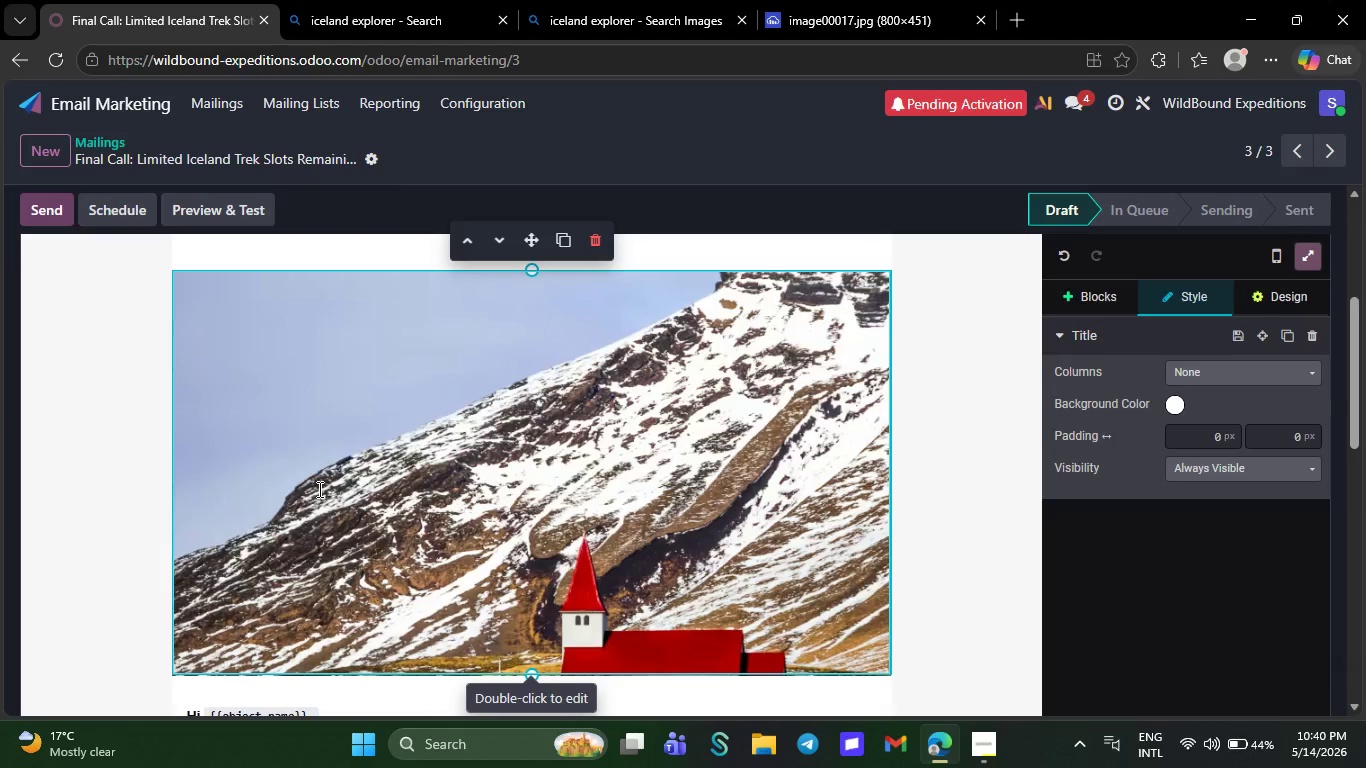 
left_click([318, 489])
 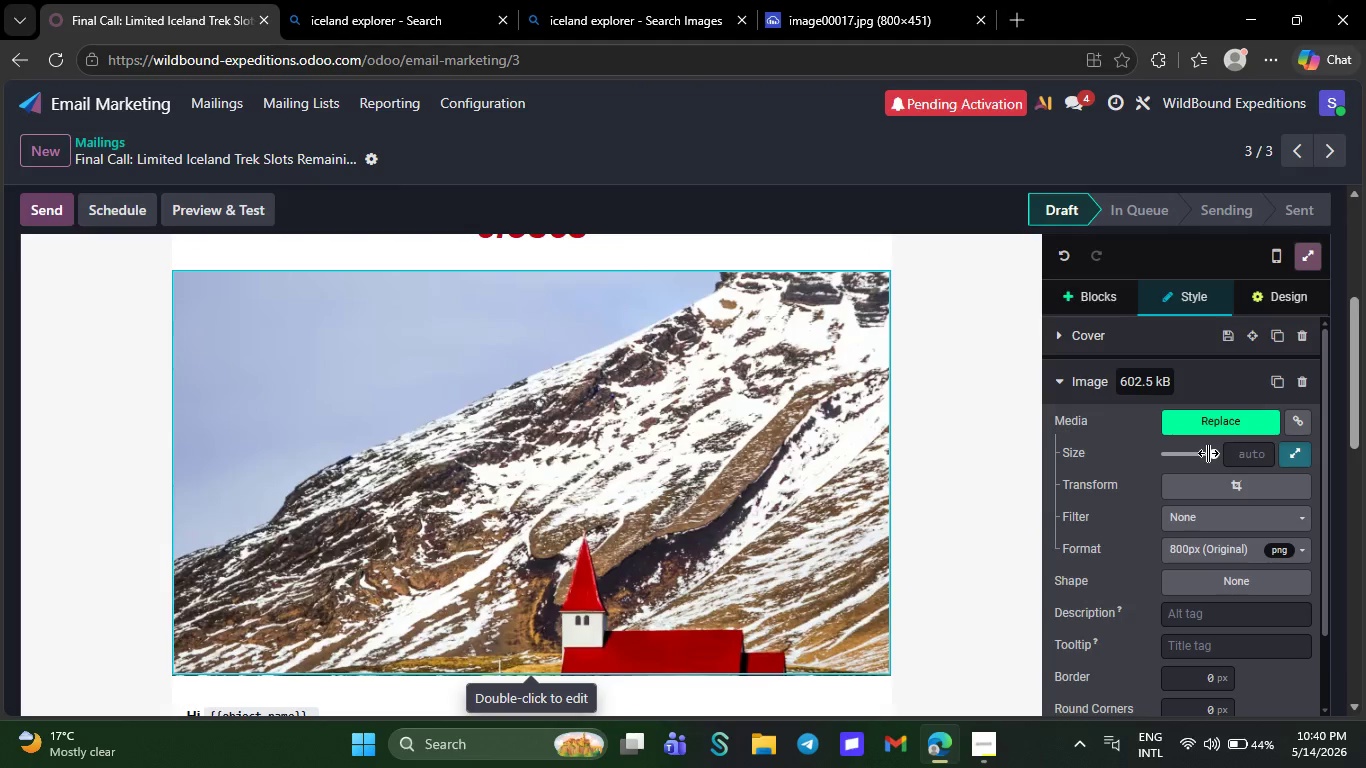 
left_click([1226, 491])
 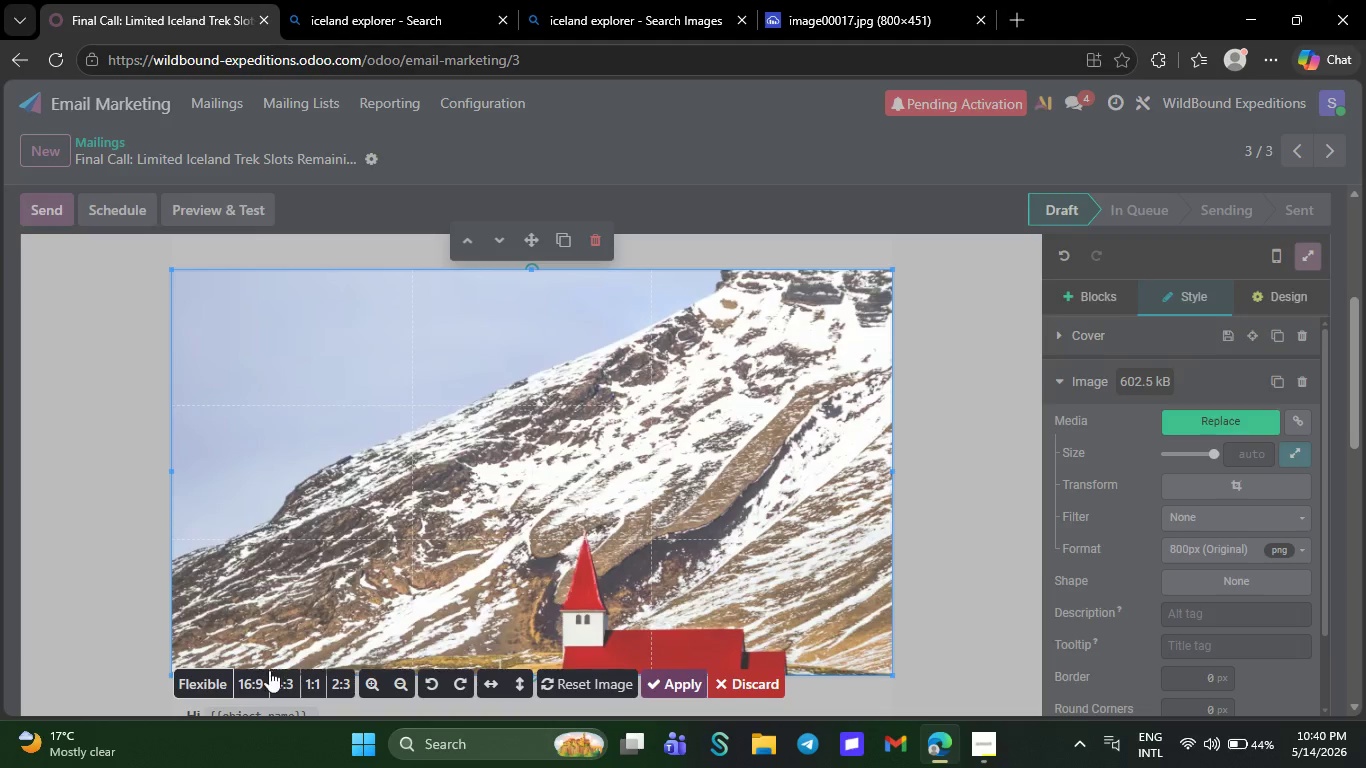 
left_click([260, 682])
 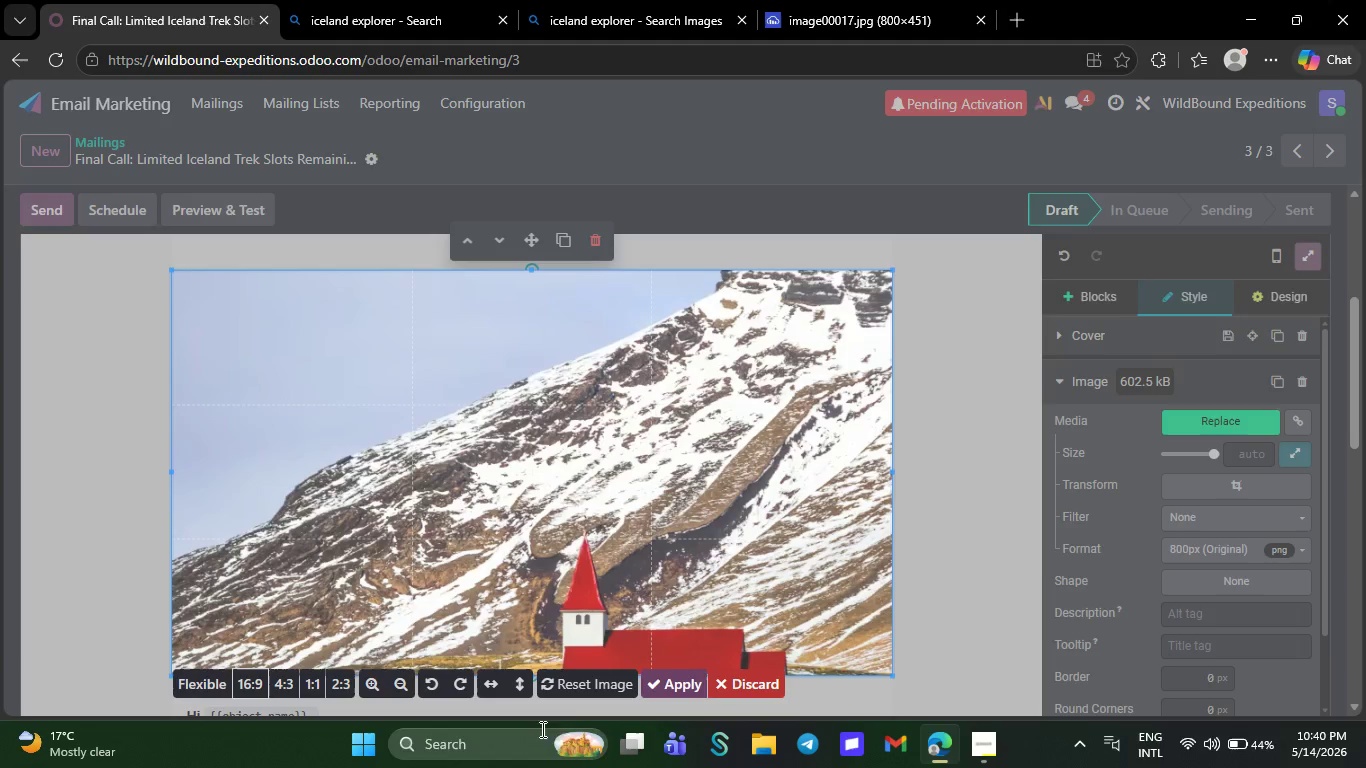 
left_click([659, 693])
 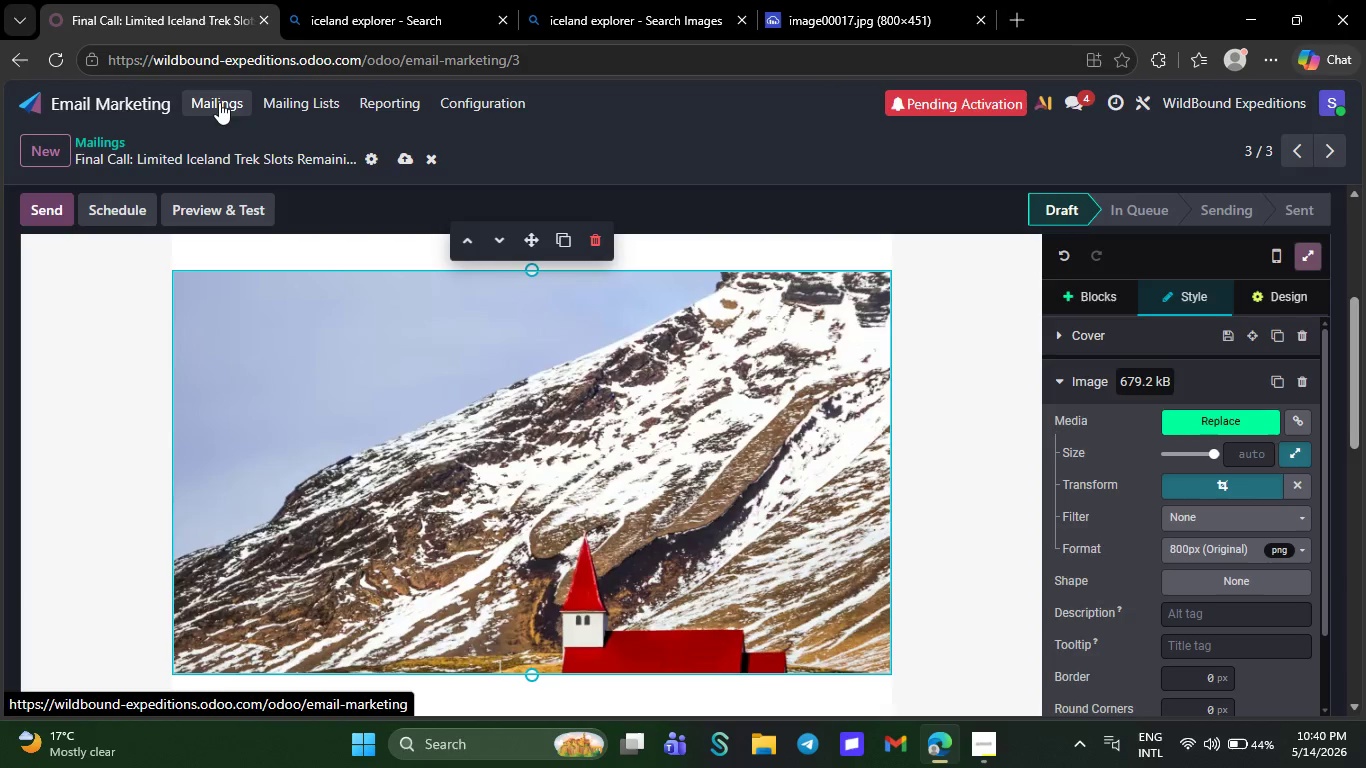 
left_click([219, 102])
 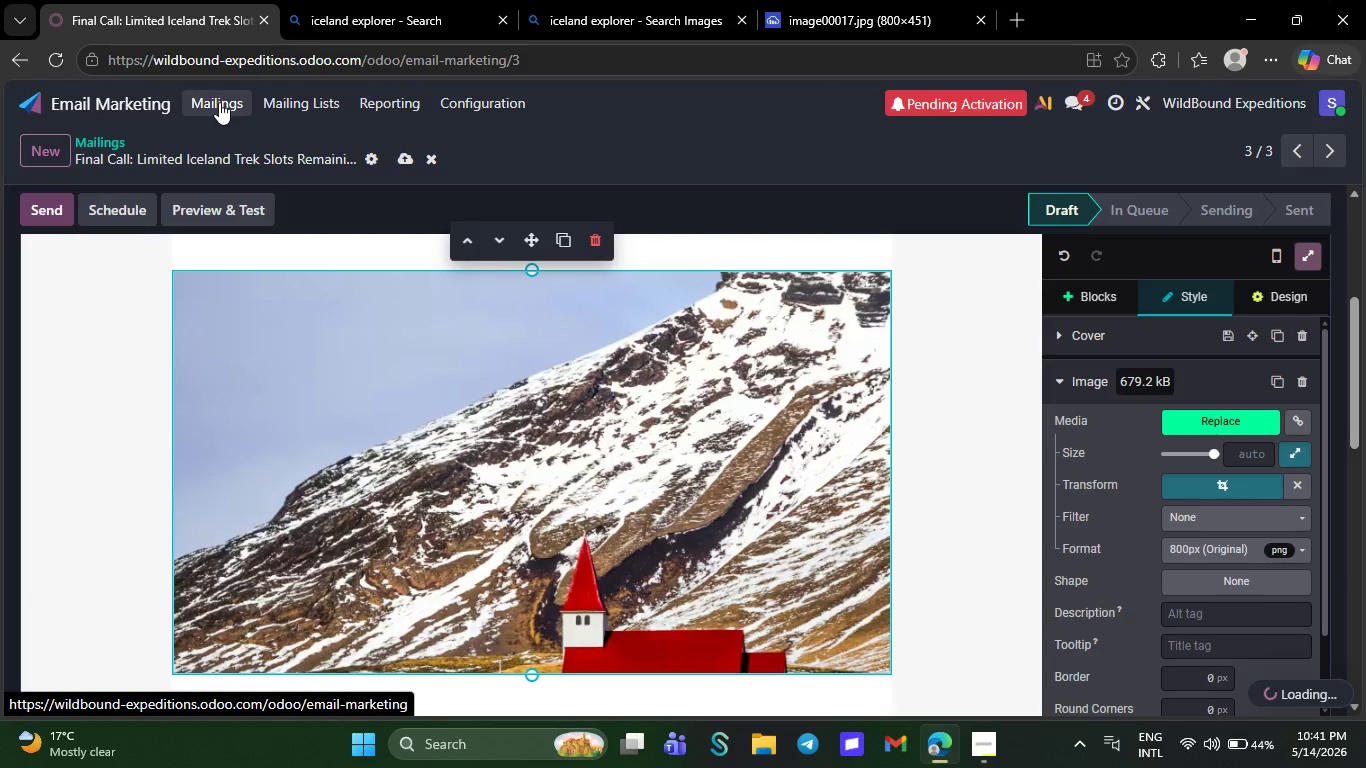 
wait(8.84)
 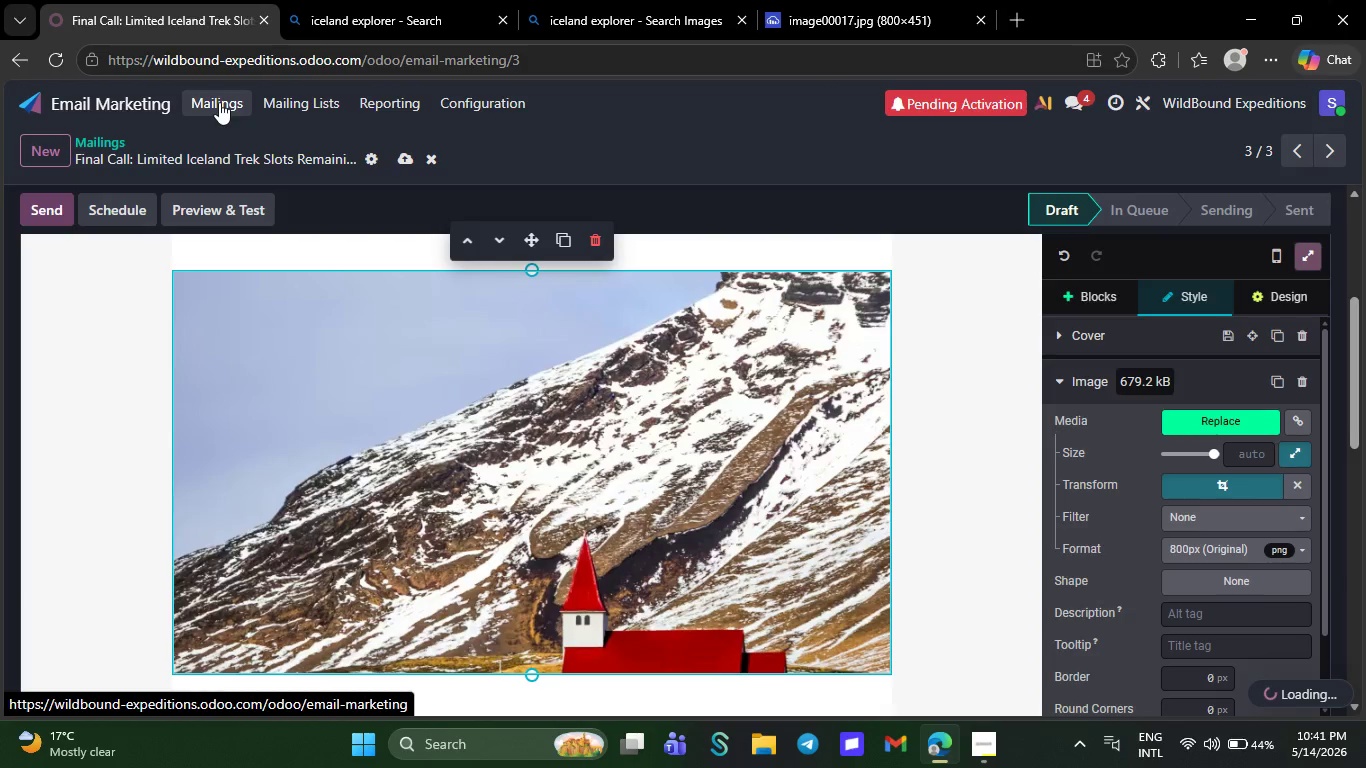 
left_click([417, 290])
 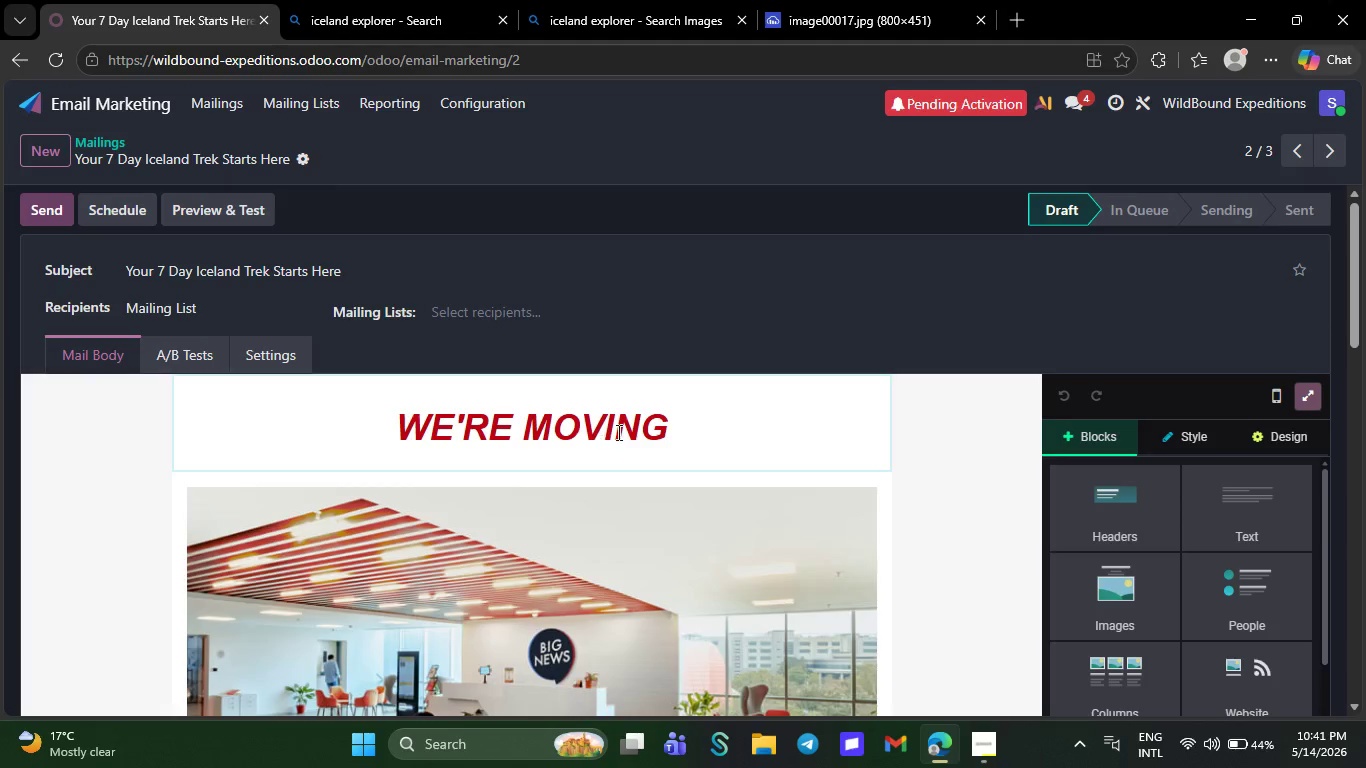 
left_click_drag(start_coordinate=[685, 418], to_coordinate=[406, 450])
 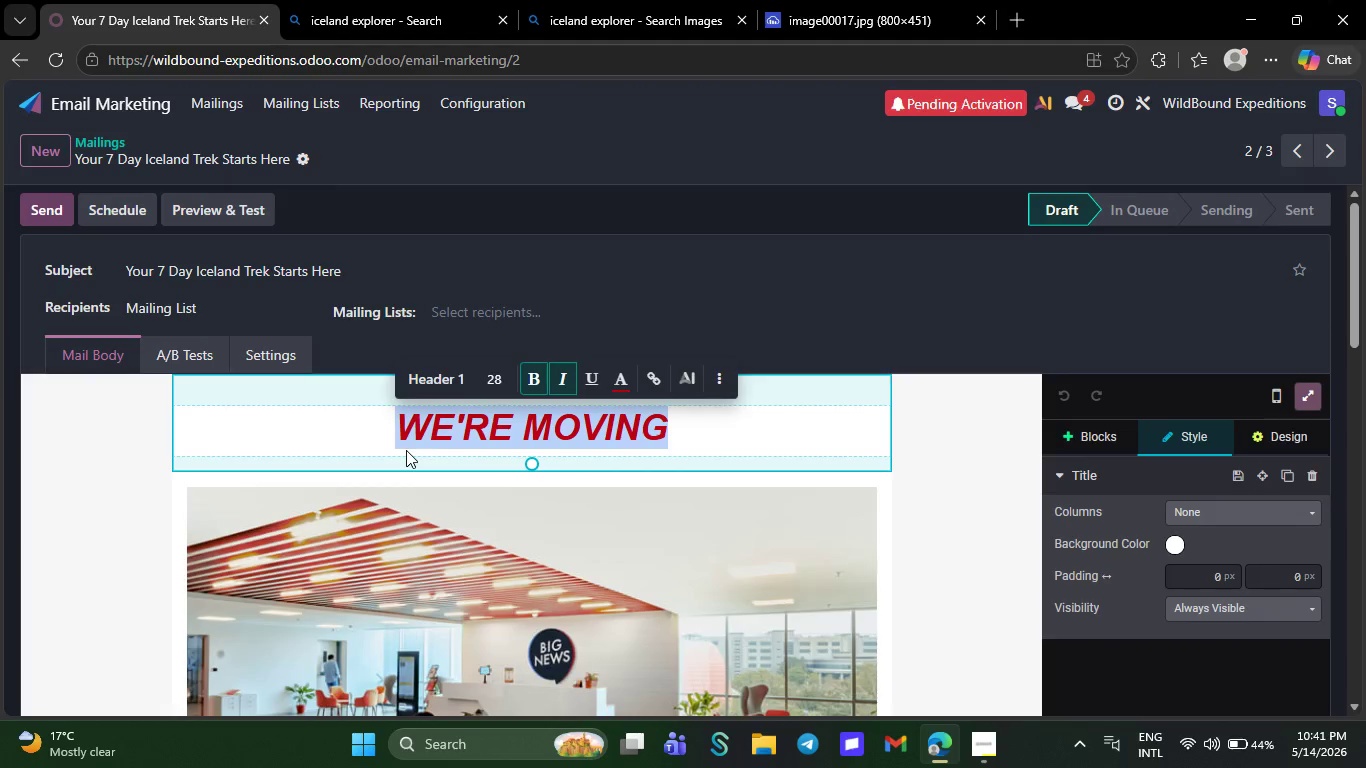 
type(See what each of the 7 day)
 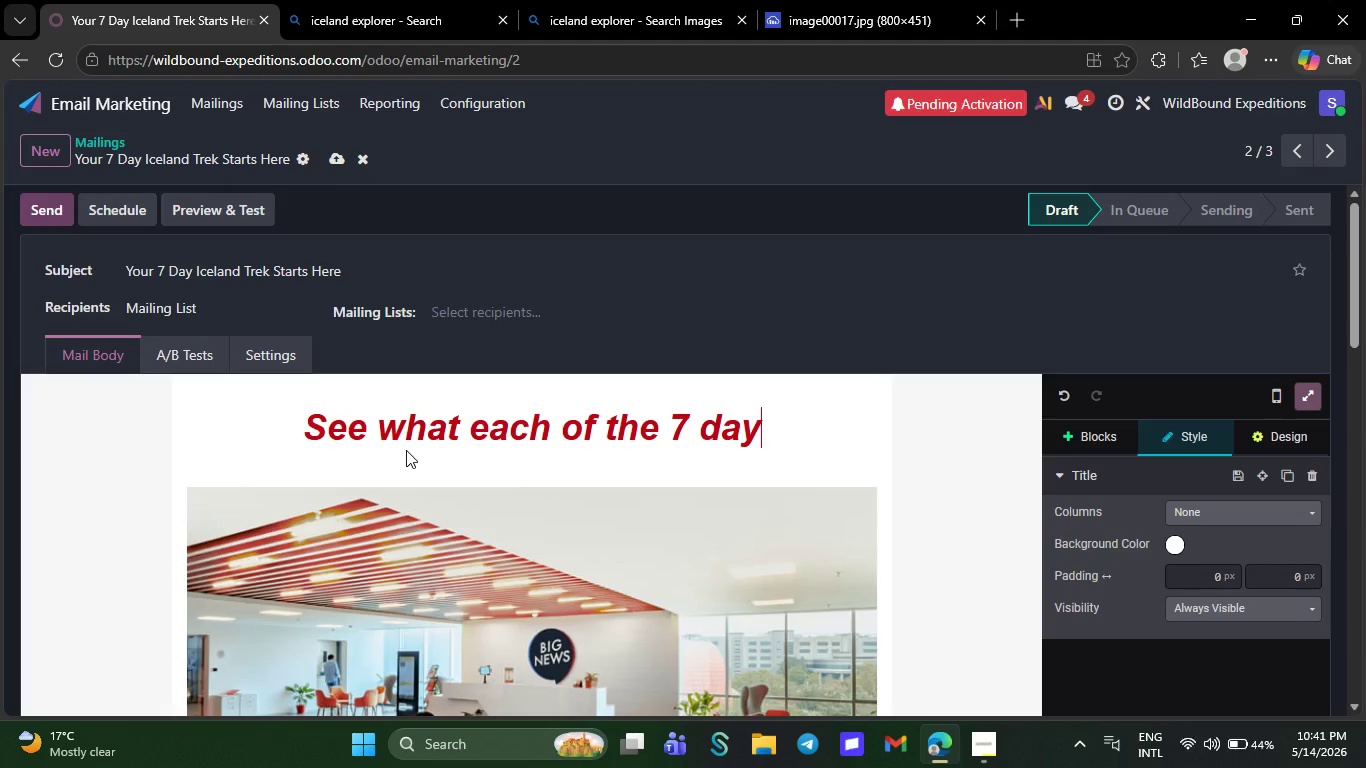 
key(ArrowLeft)
 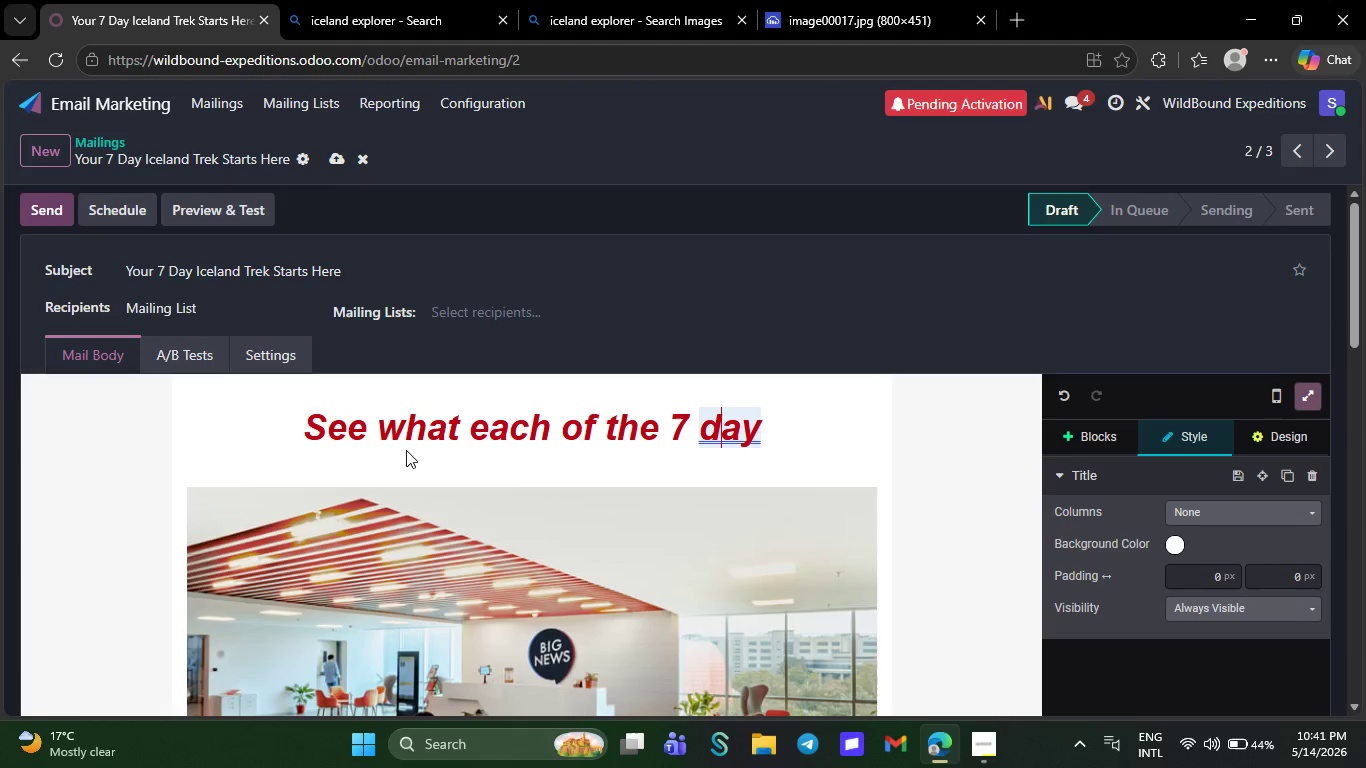 
key(ArrowLeft)
 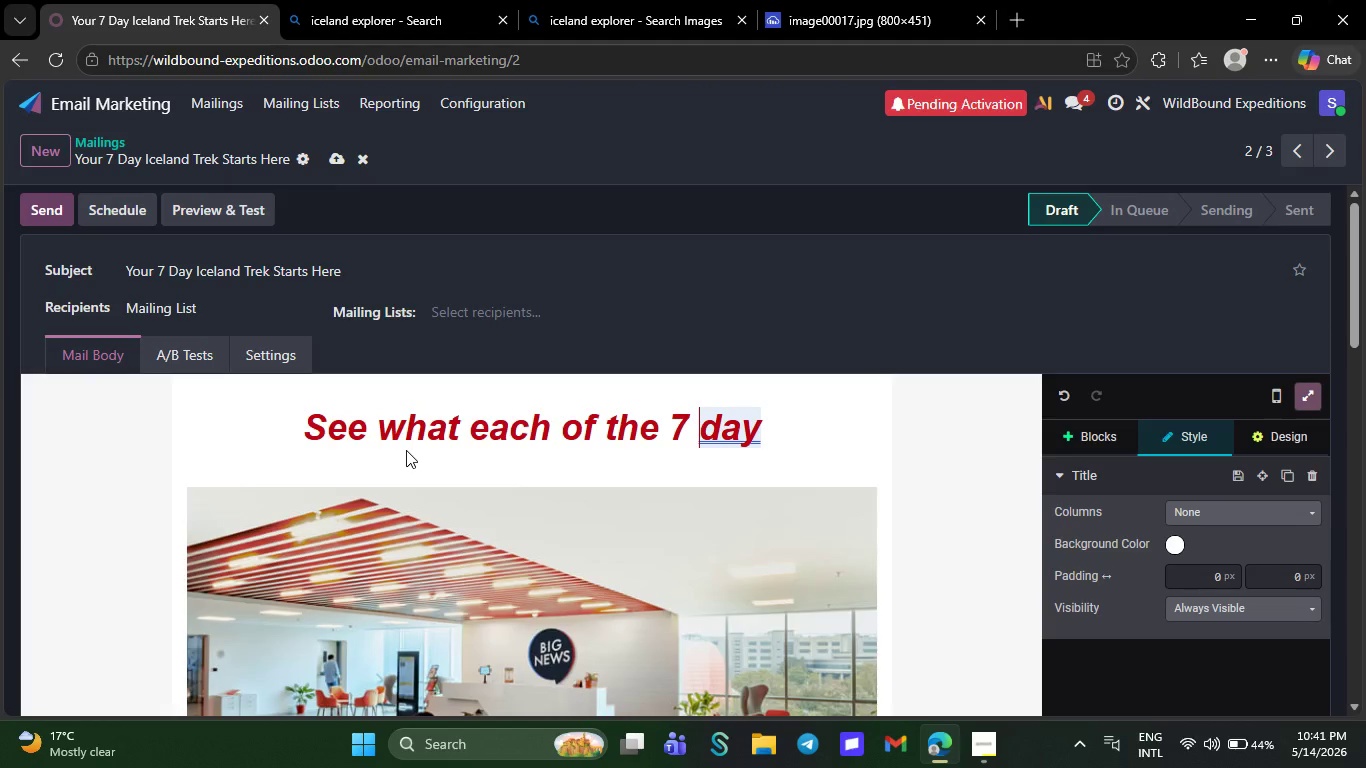 
key(ArrowLeft)
 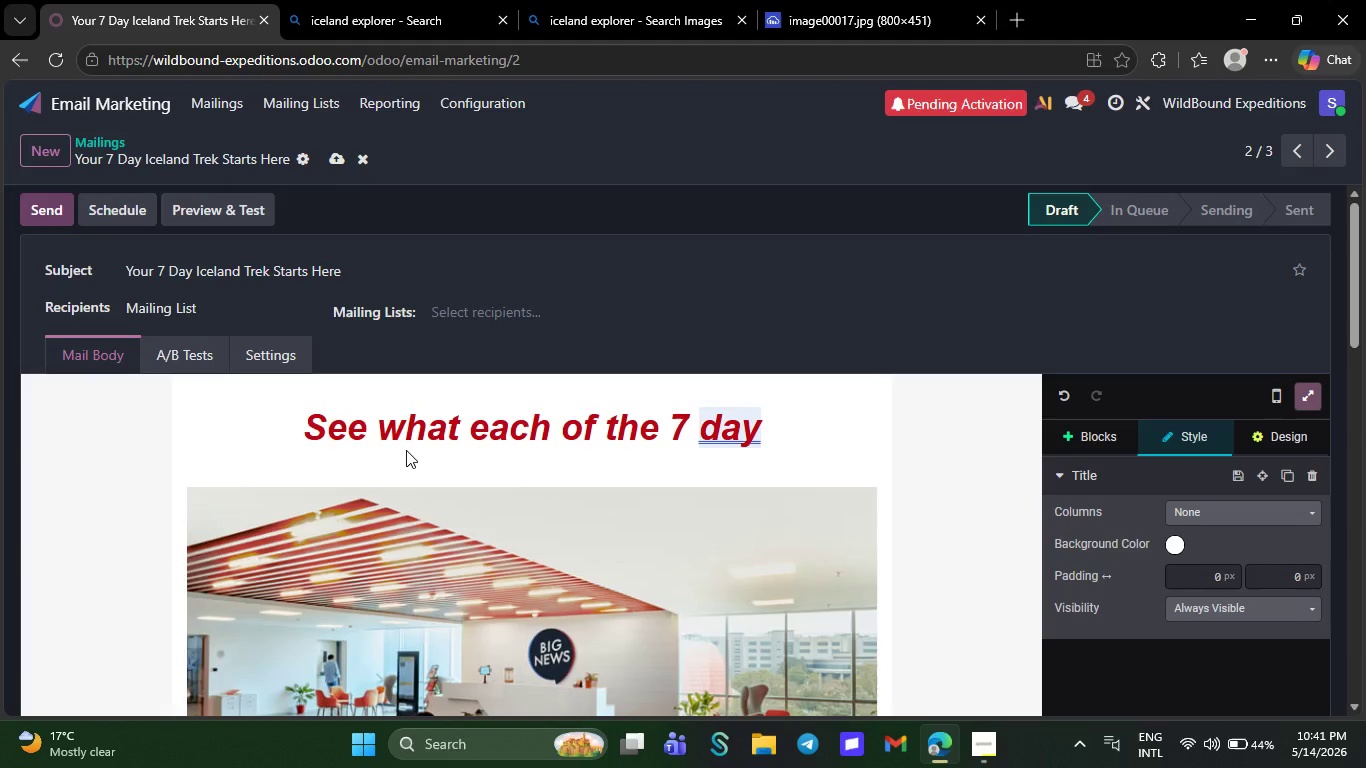 
key(Minus)
 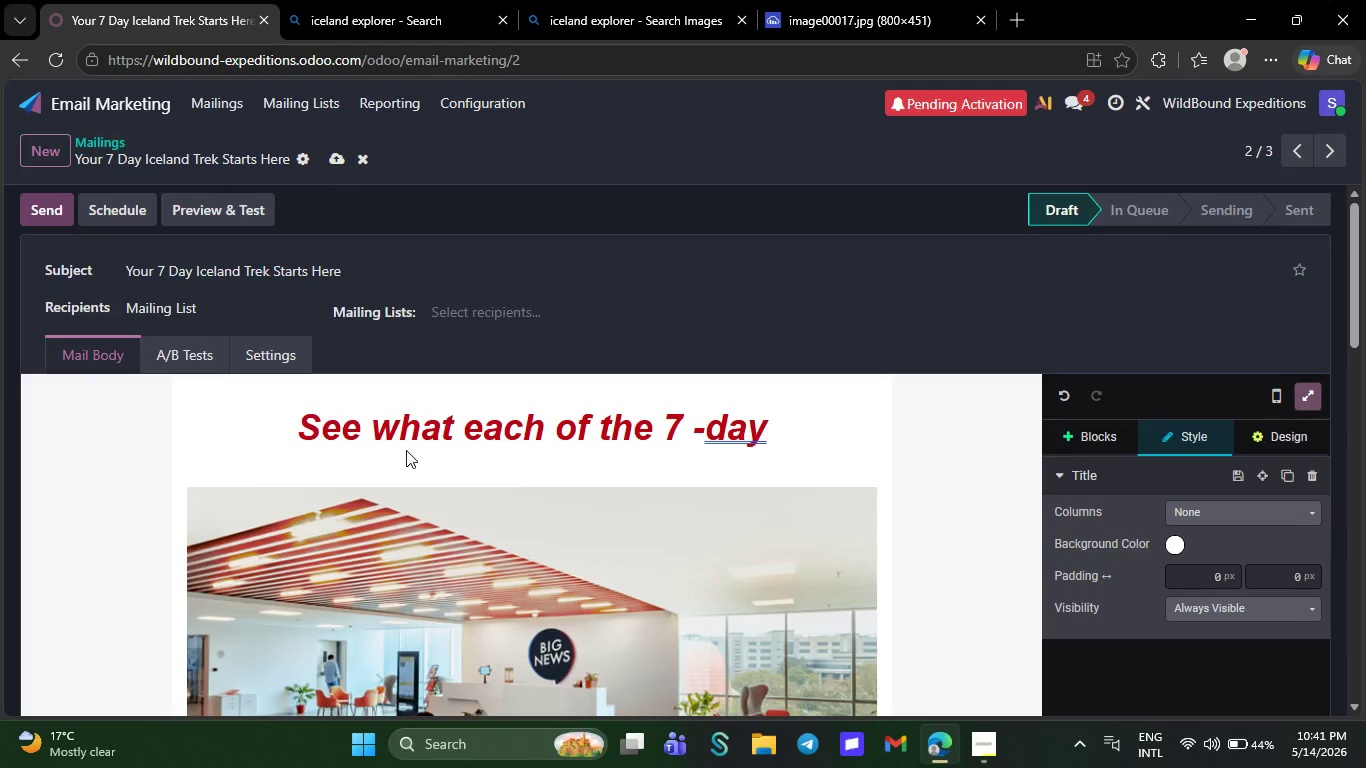 
key(Control+ControlRight)
 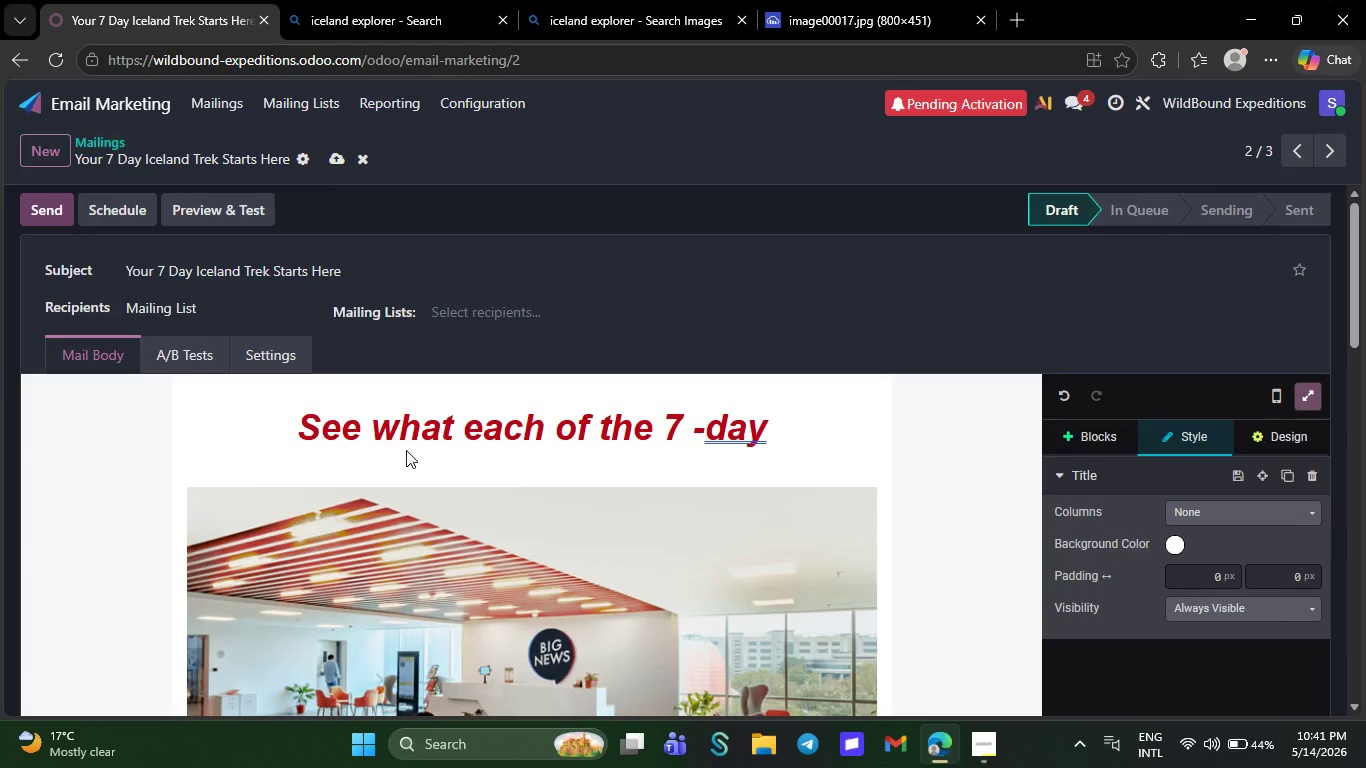 
key(ArrowLeft)
 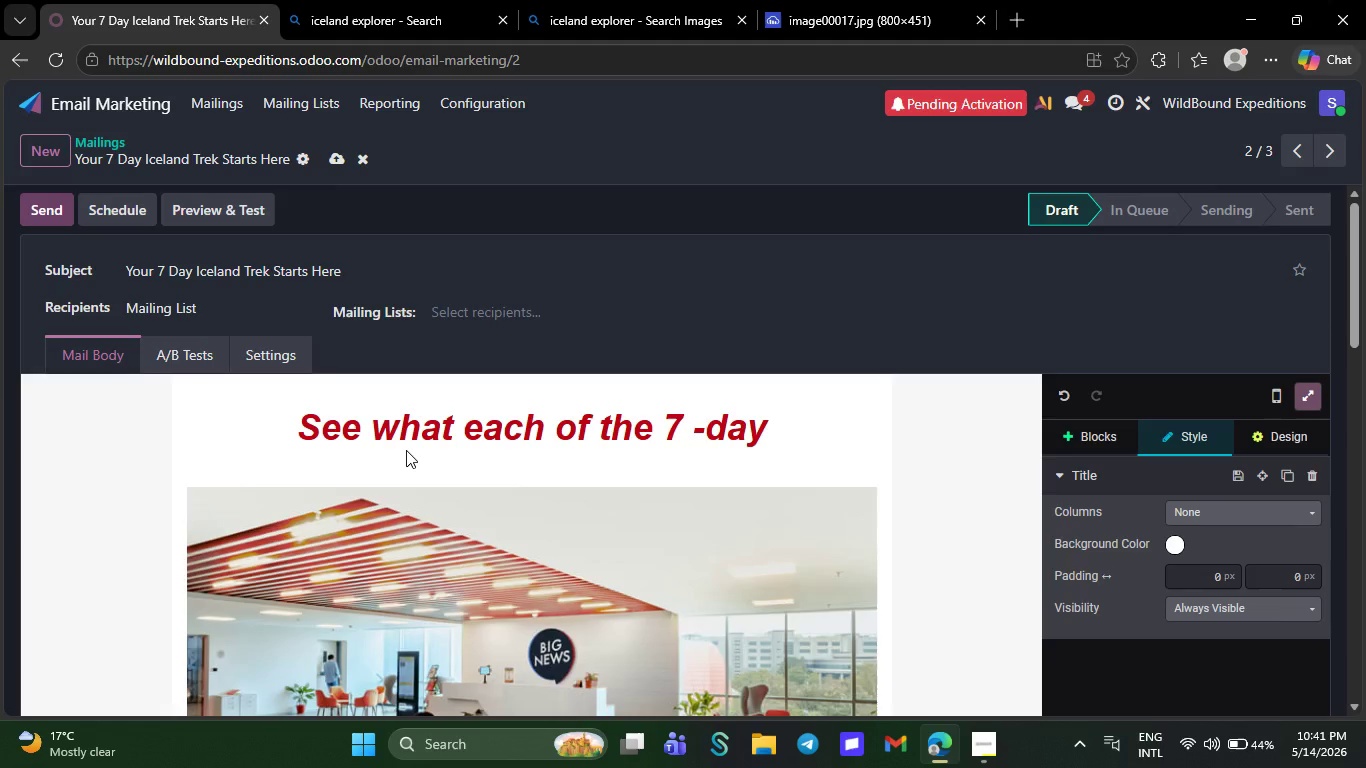 
key(Backspace)
 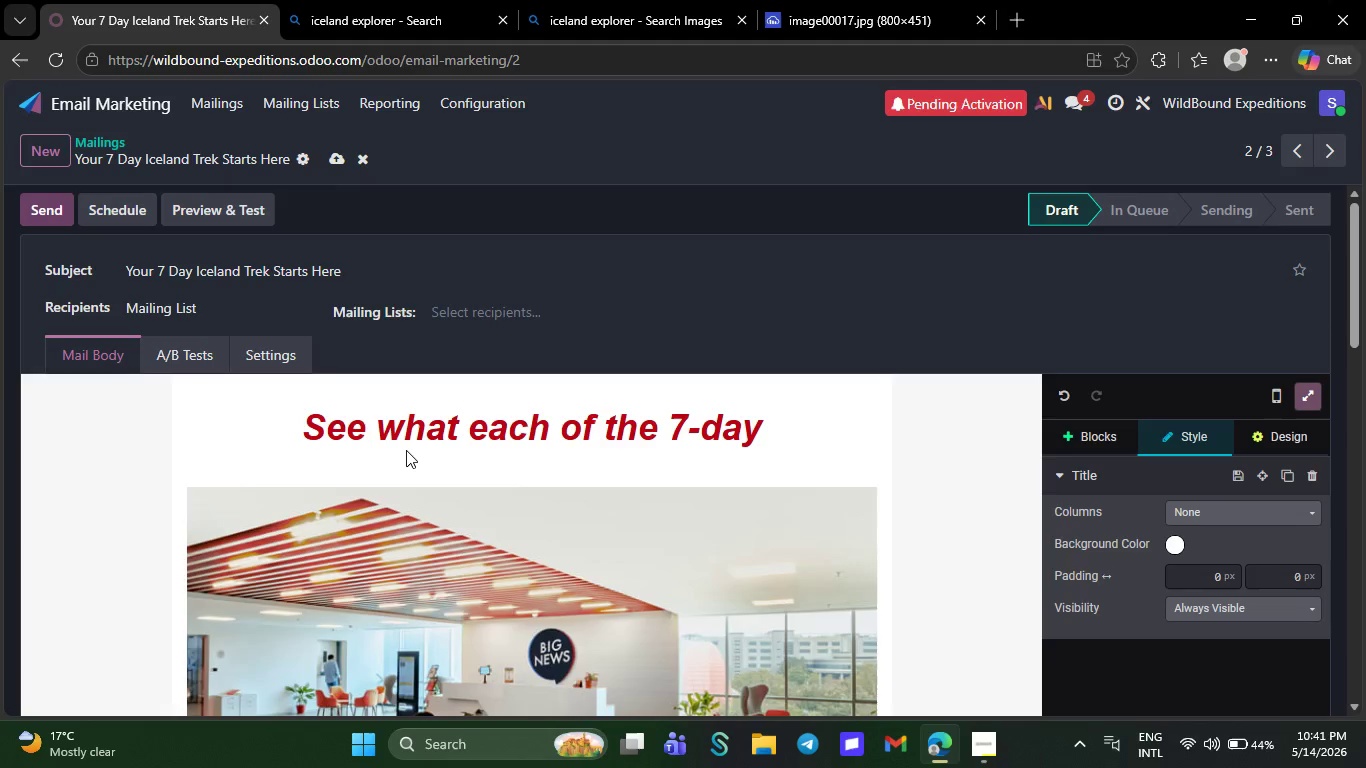 
key(ArrowRight)
 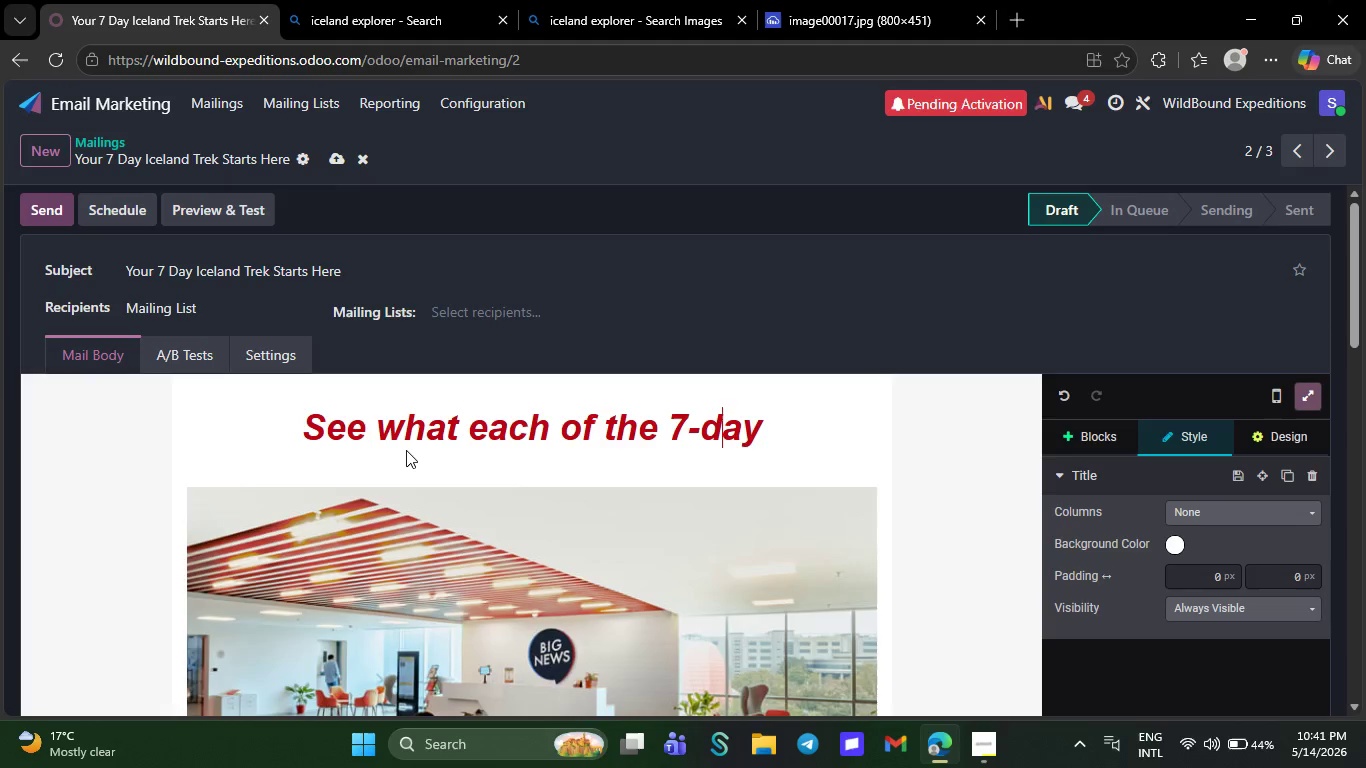 
key(ArrowRight)
 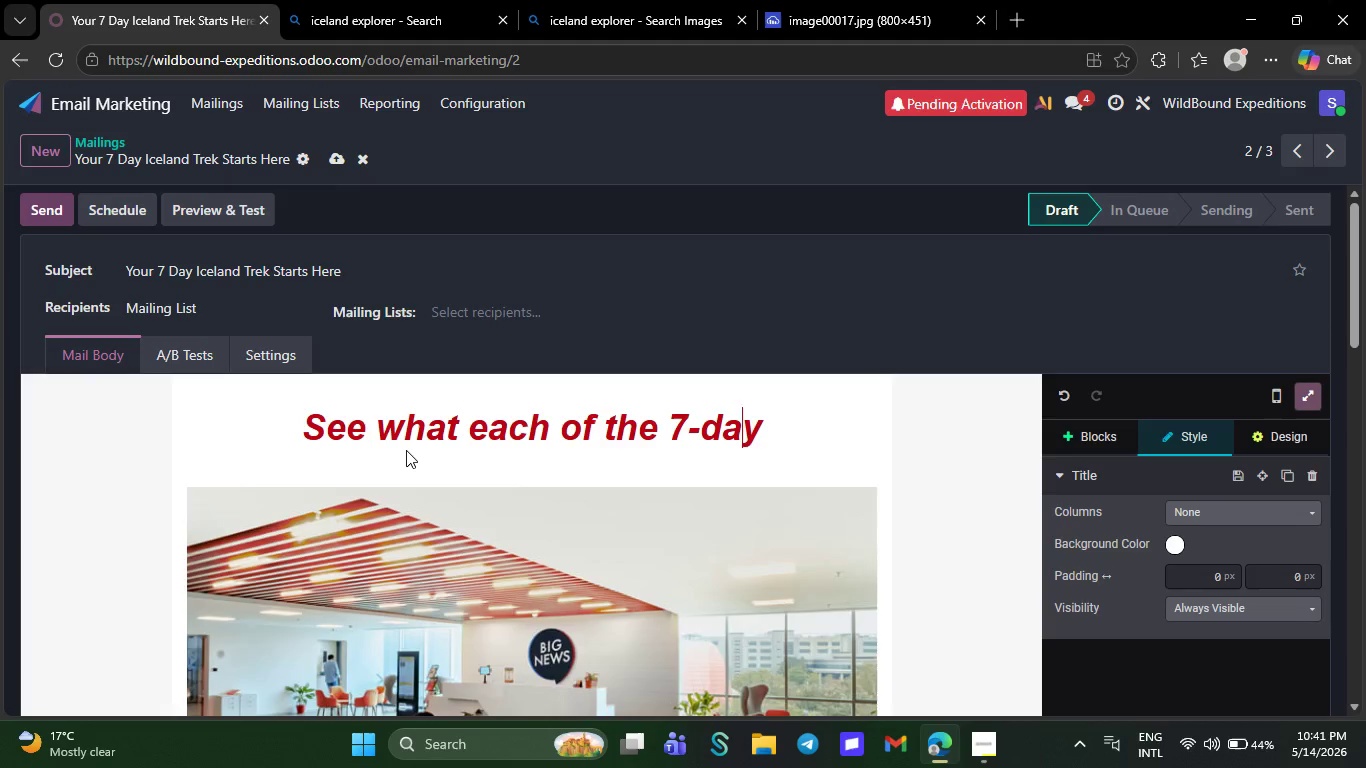 
key(ArrowRight)
 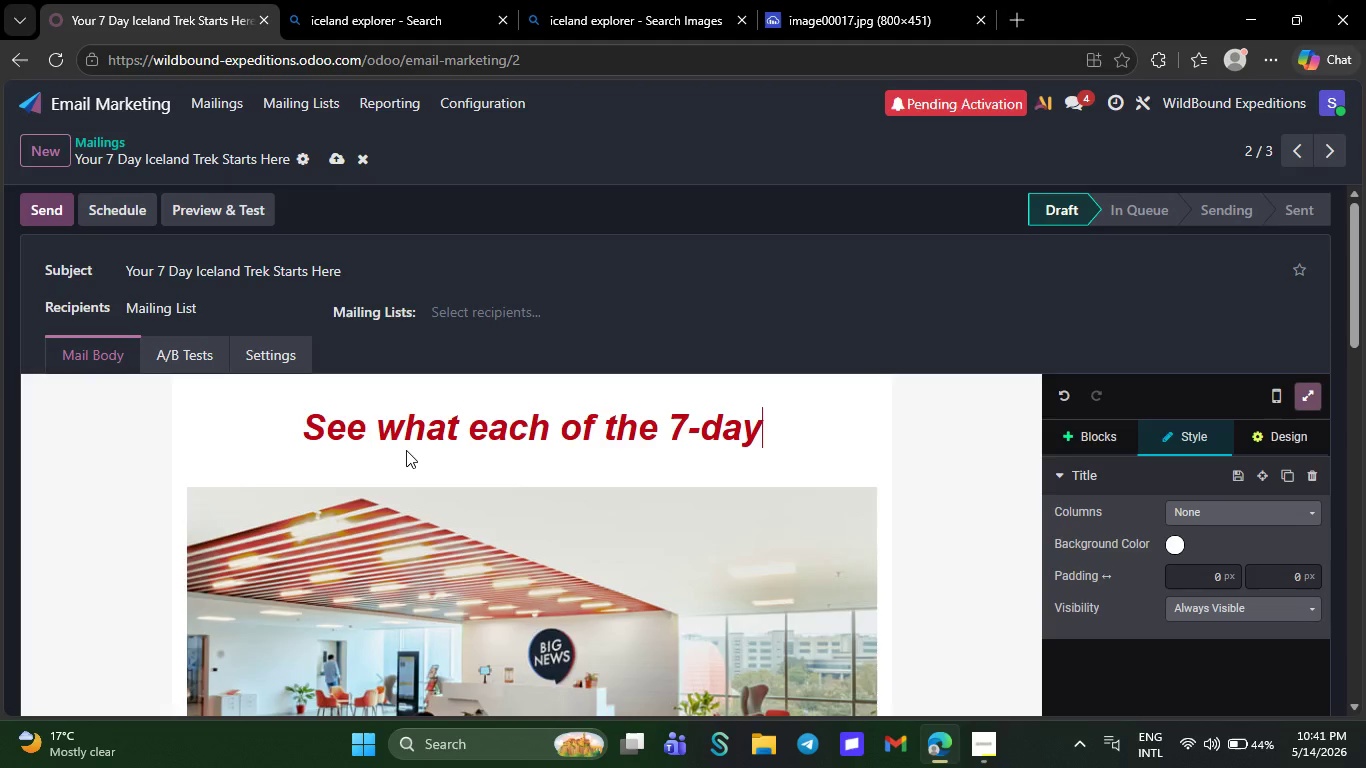 
key(ArrowRight)
 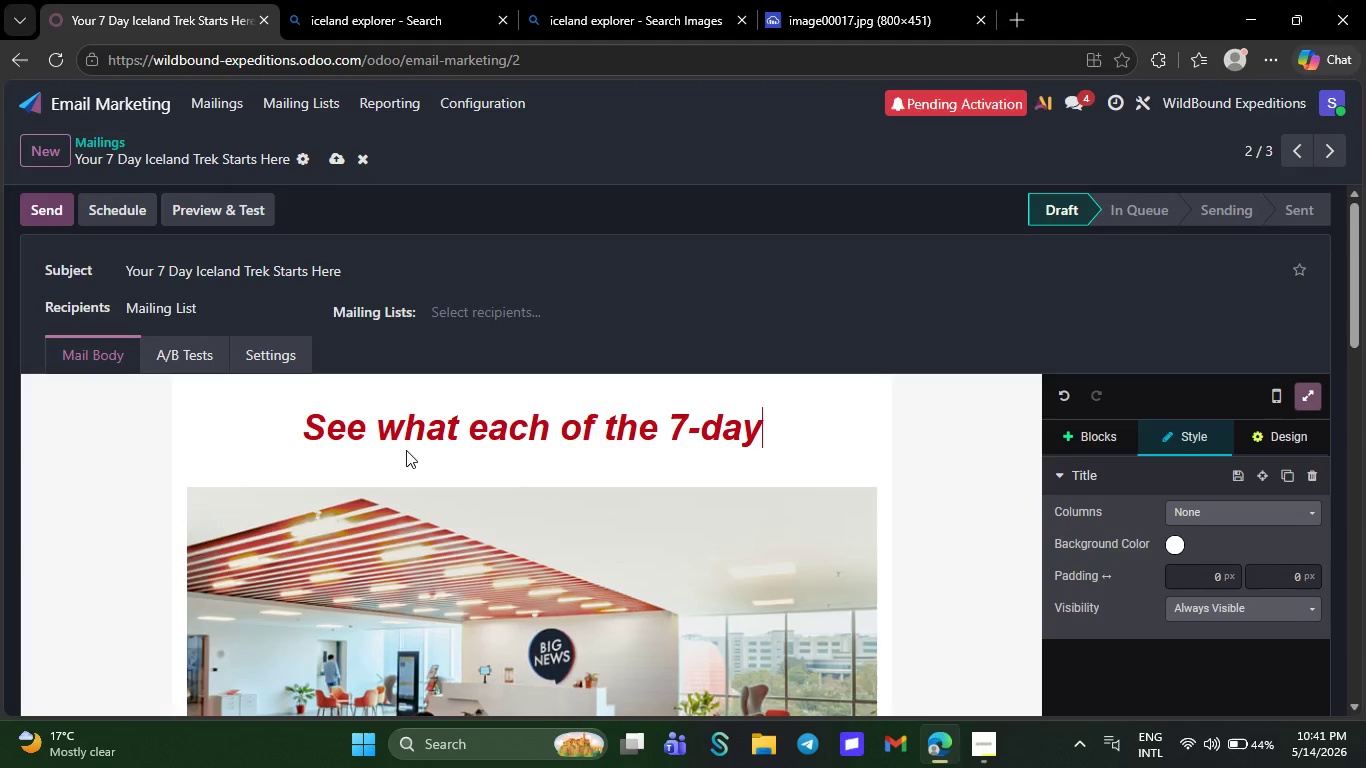 
type( C)
key(Backspace)
type(F)
key(Backspace)
type(Glacier & Grotto expedition includes from)
 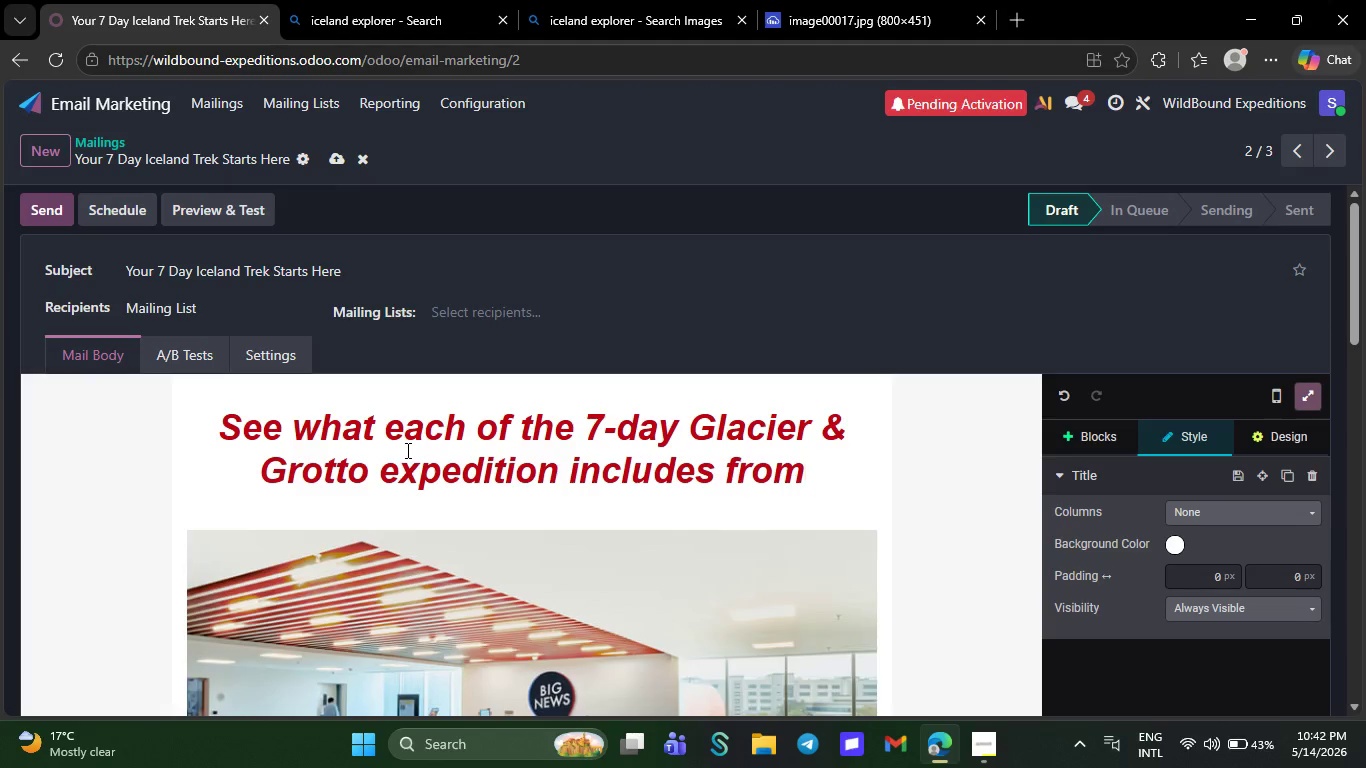 
type(gls)
key(Backspace)
type(a)
key(Backspace)
key(Backspace)
key(Backspace)
type( glacier crossings to crystal)
key(Backspace)
key(Backspace)
key(Backspace)
 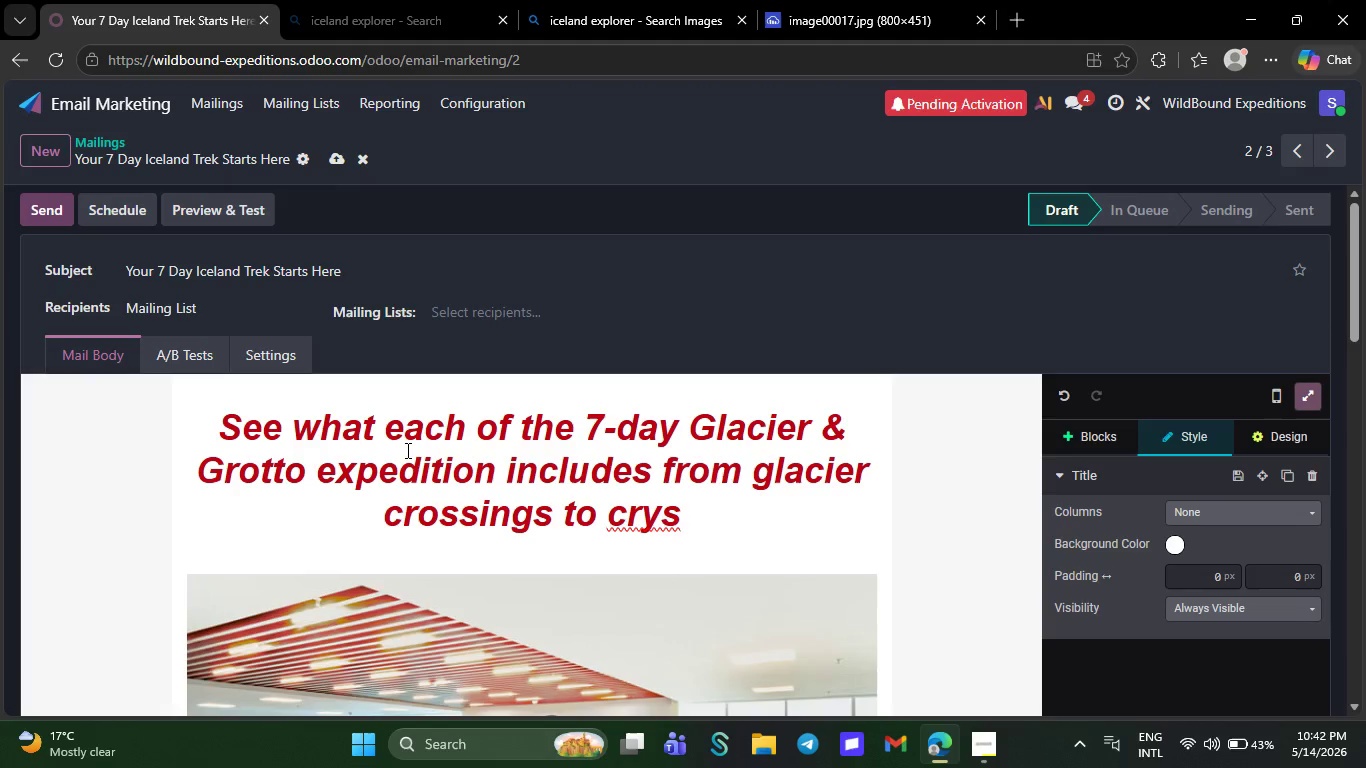 
type(tal ice caves)
 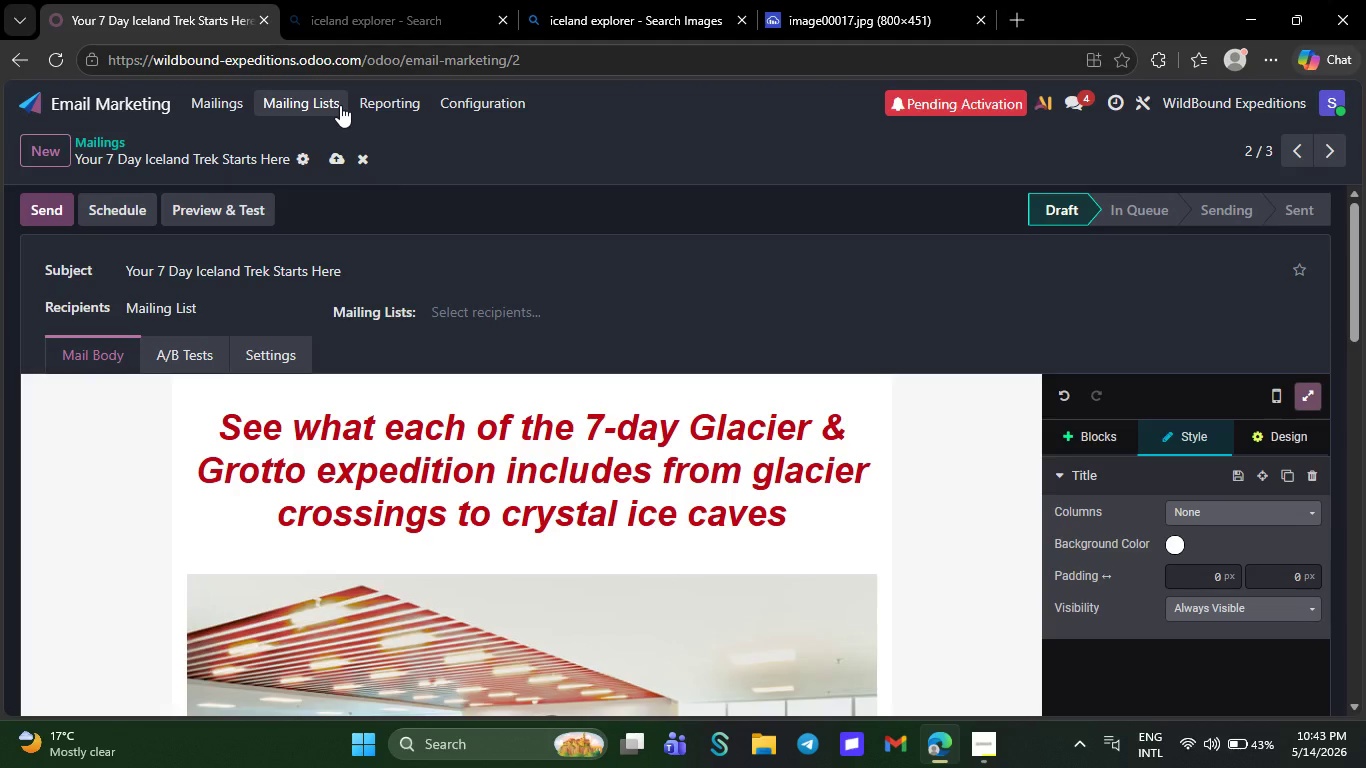 
wait(13.08)
 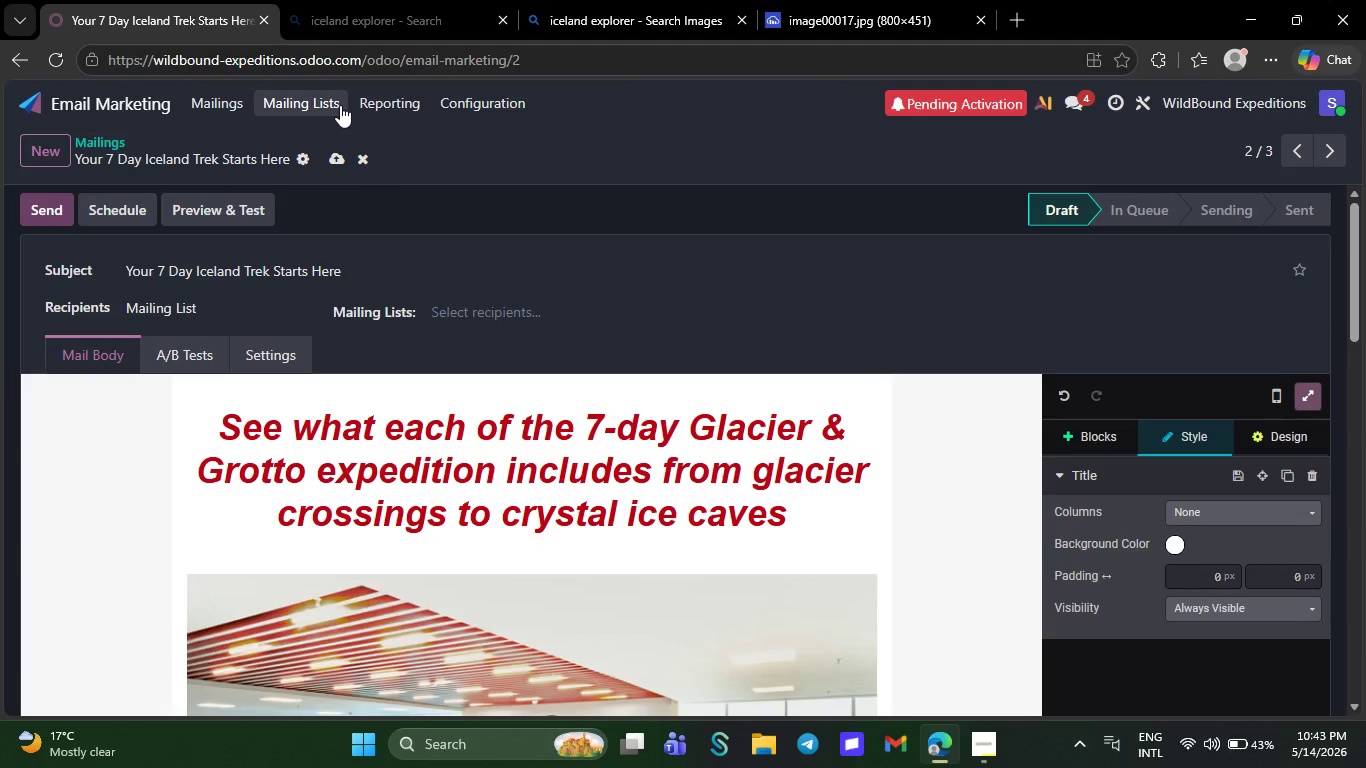 
left_click([400, 0])
 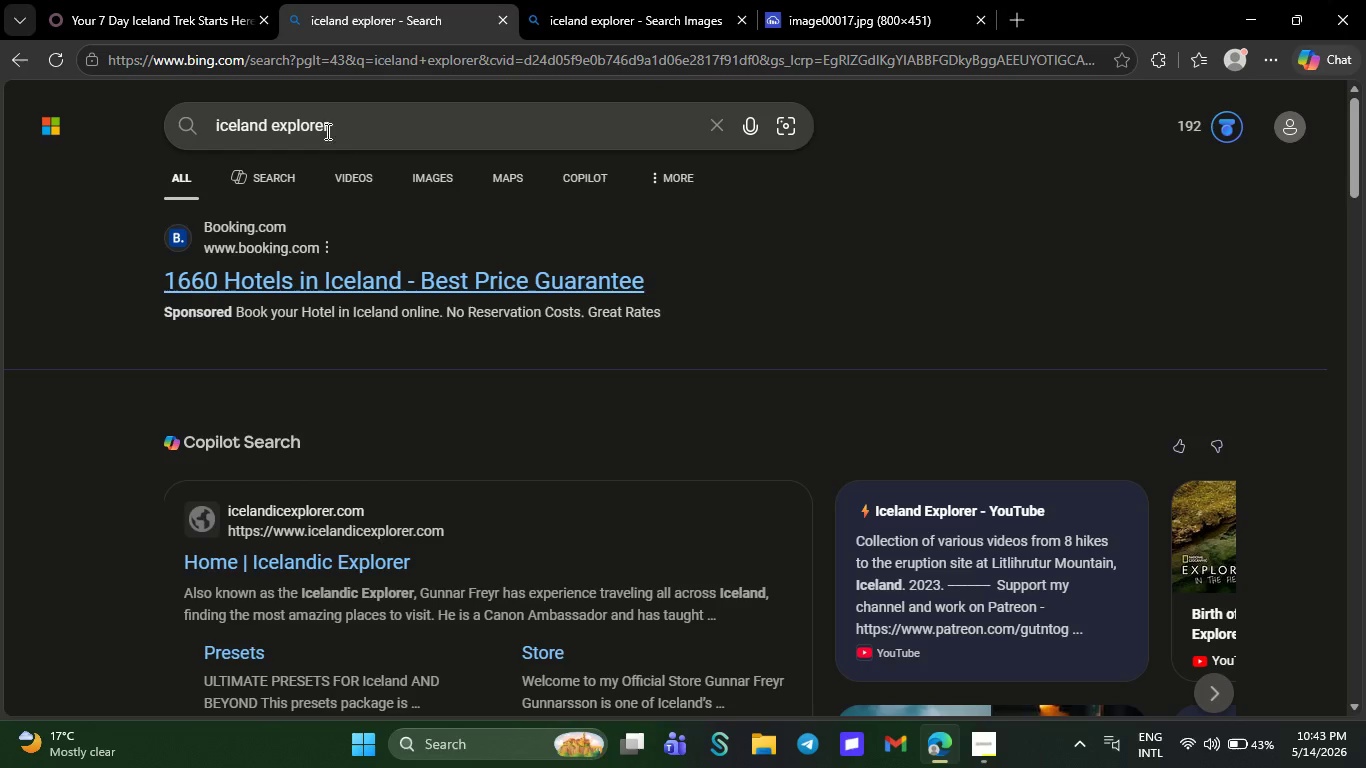 
left_click_drag(start_coordinate=[351, 123], to_coordinate=[129, 138])
 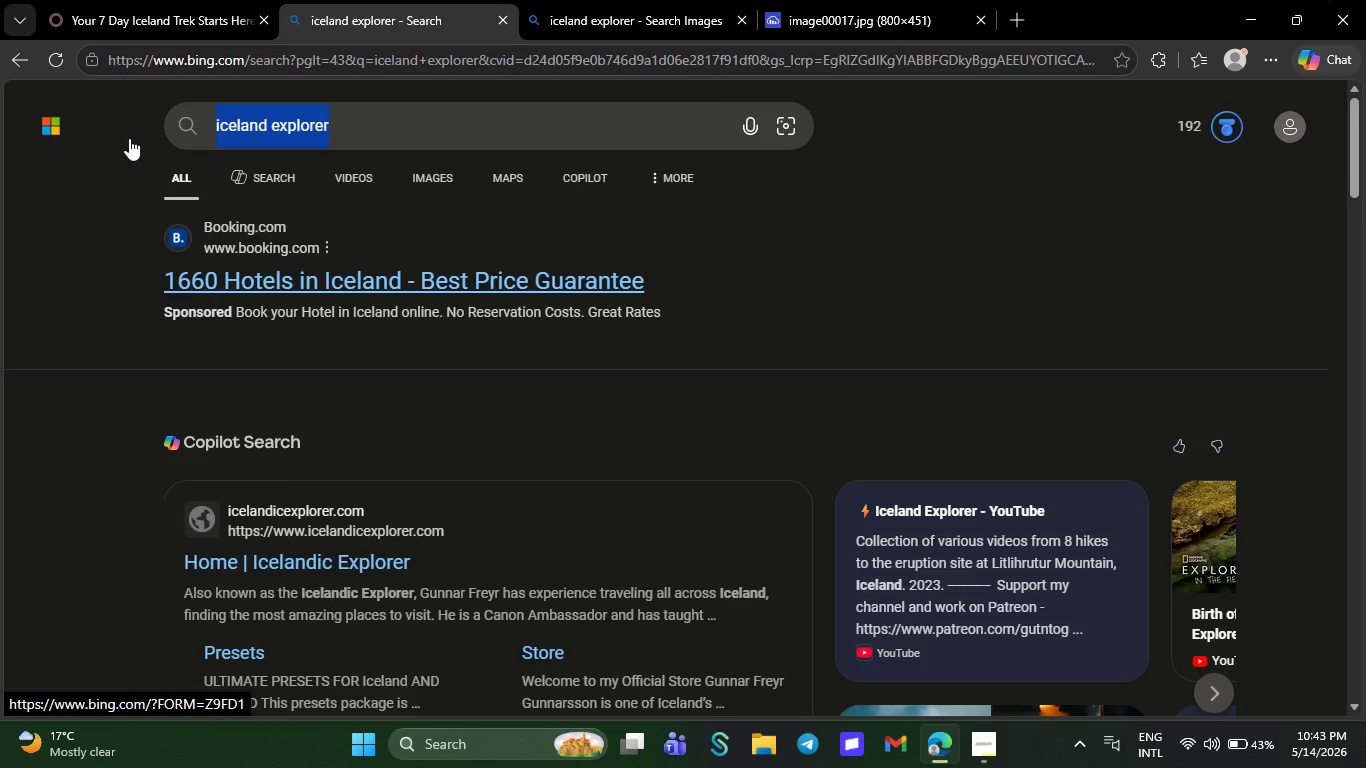 
type(iceland hiking expedition)
key(NumpadEnter)
 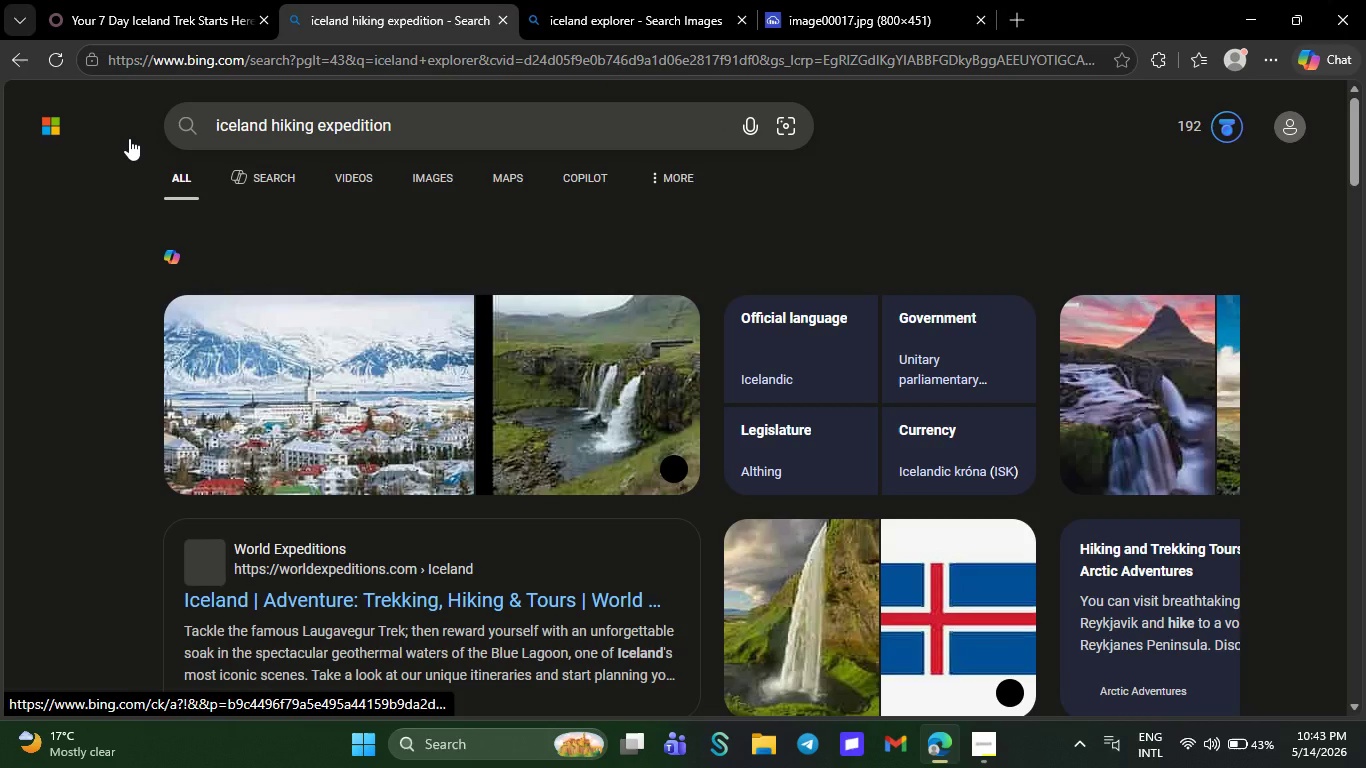 
left_click([423, 172])
 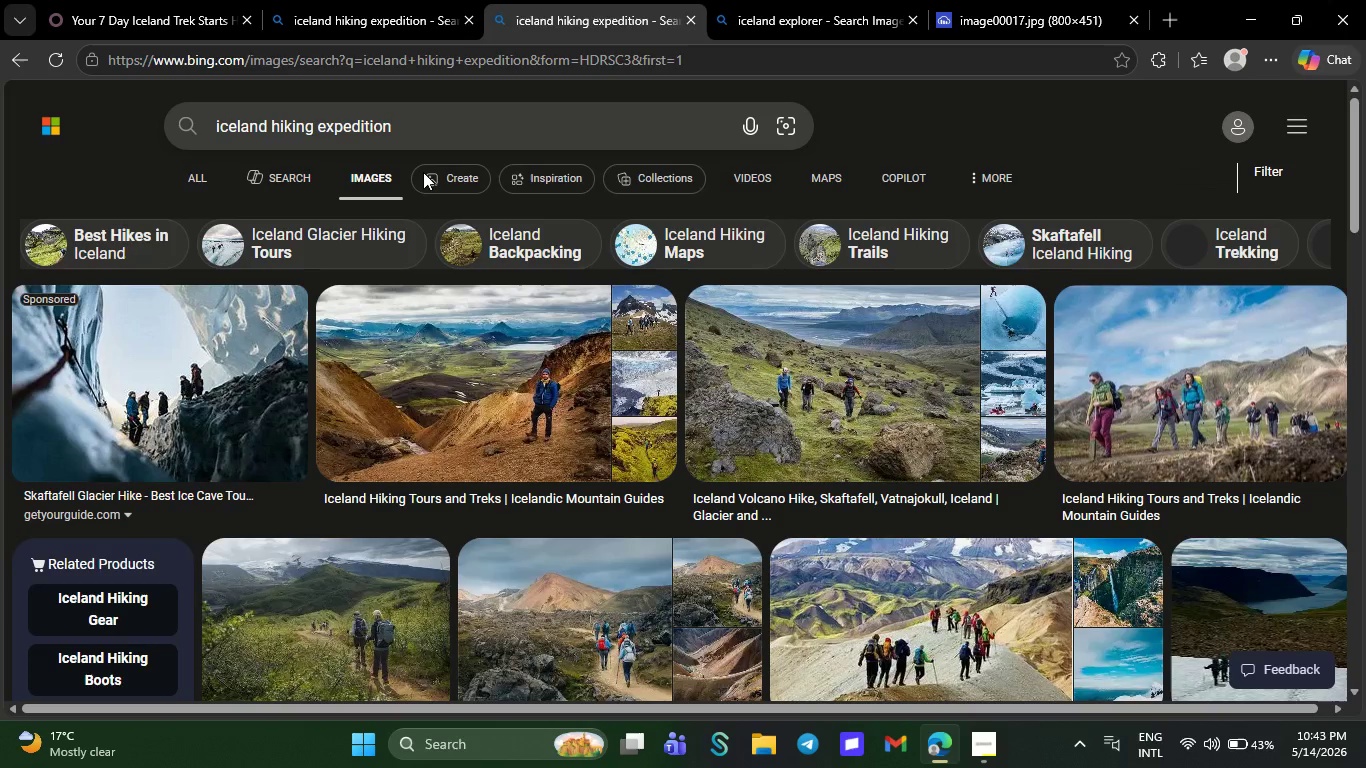 
wait(5.95)
 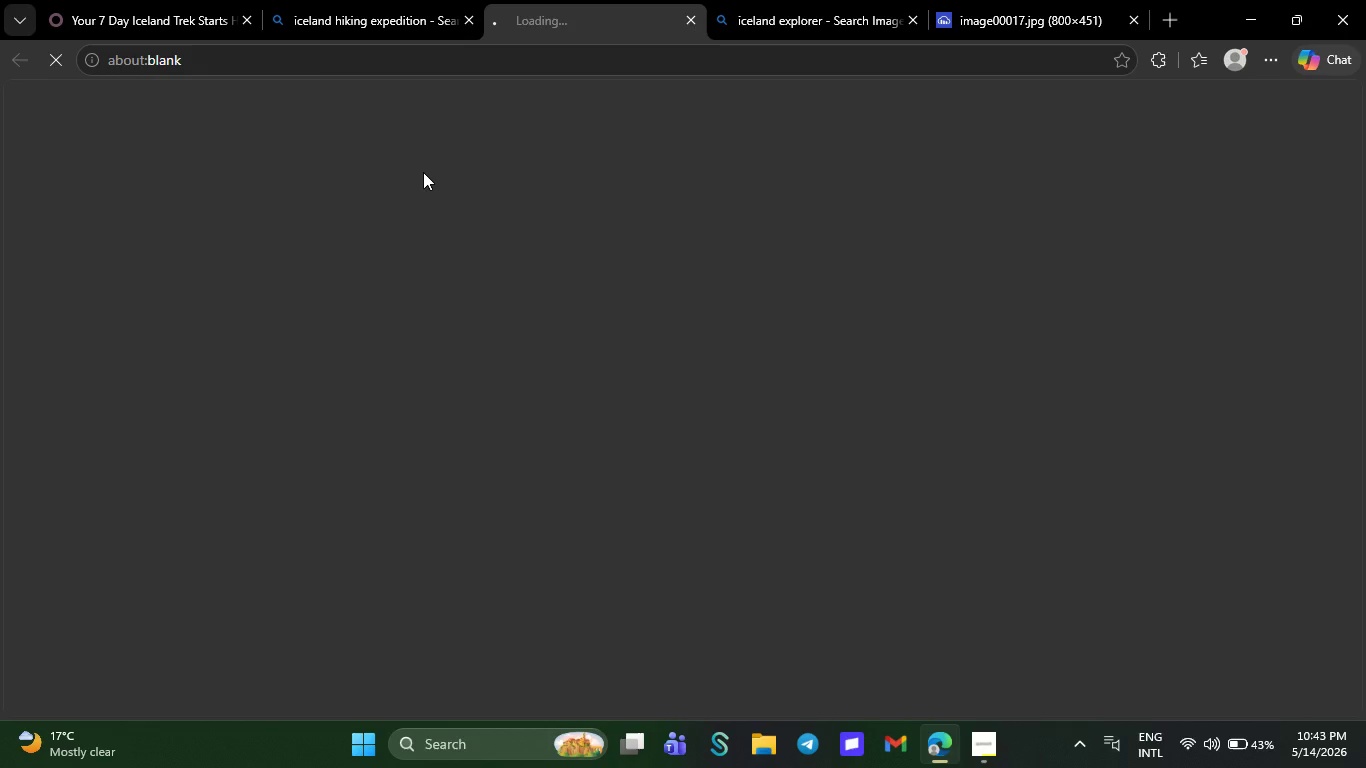 
left_click([115, 350])
 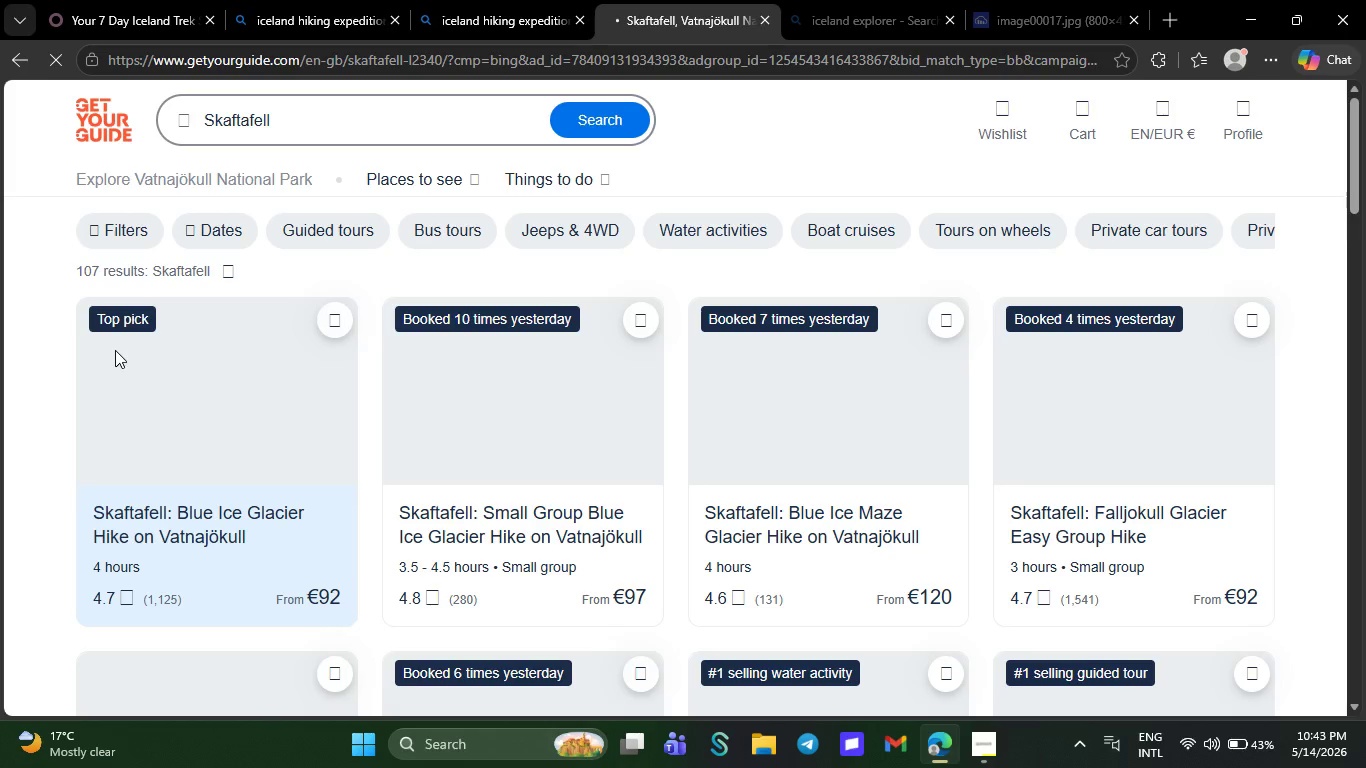 
wait(14.64)
 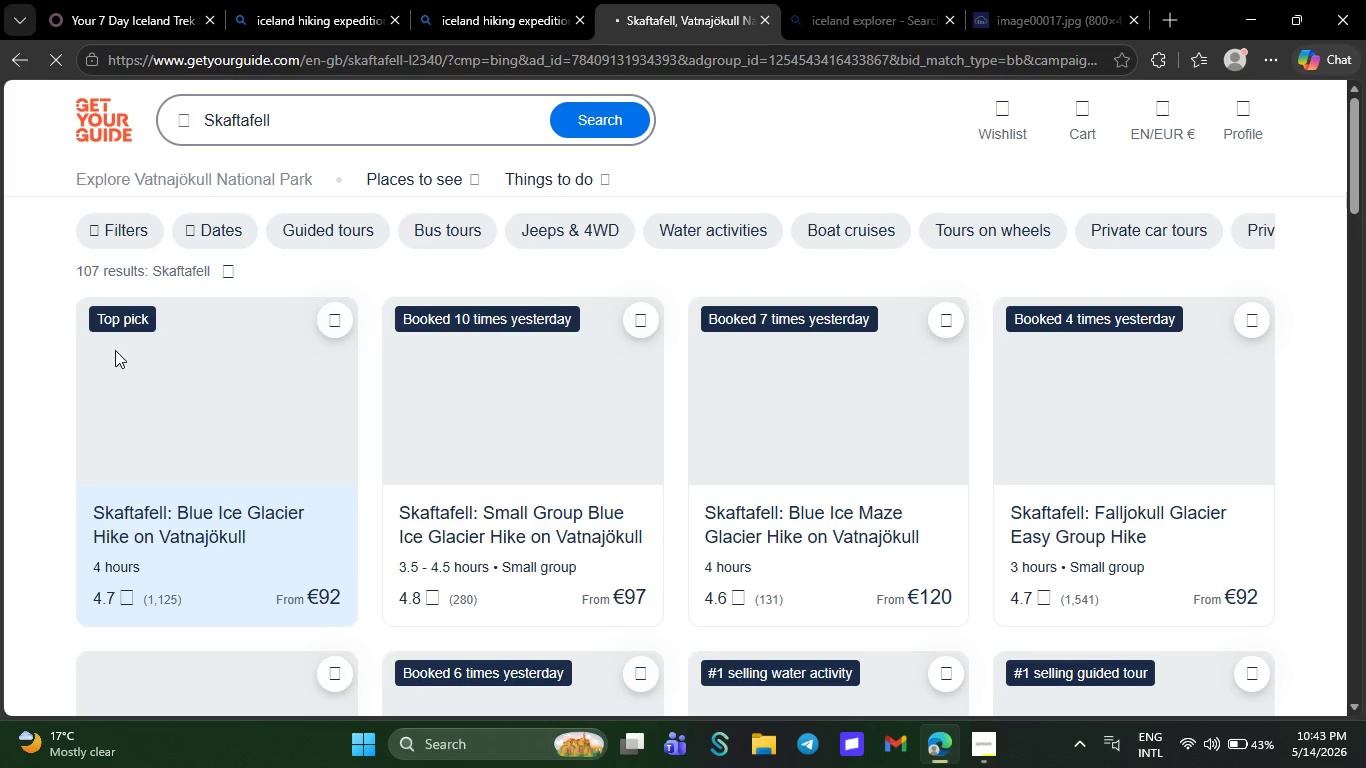 
left_click([33, 58])
 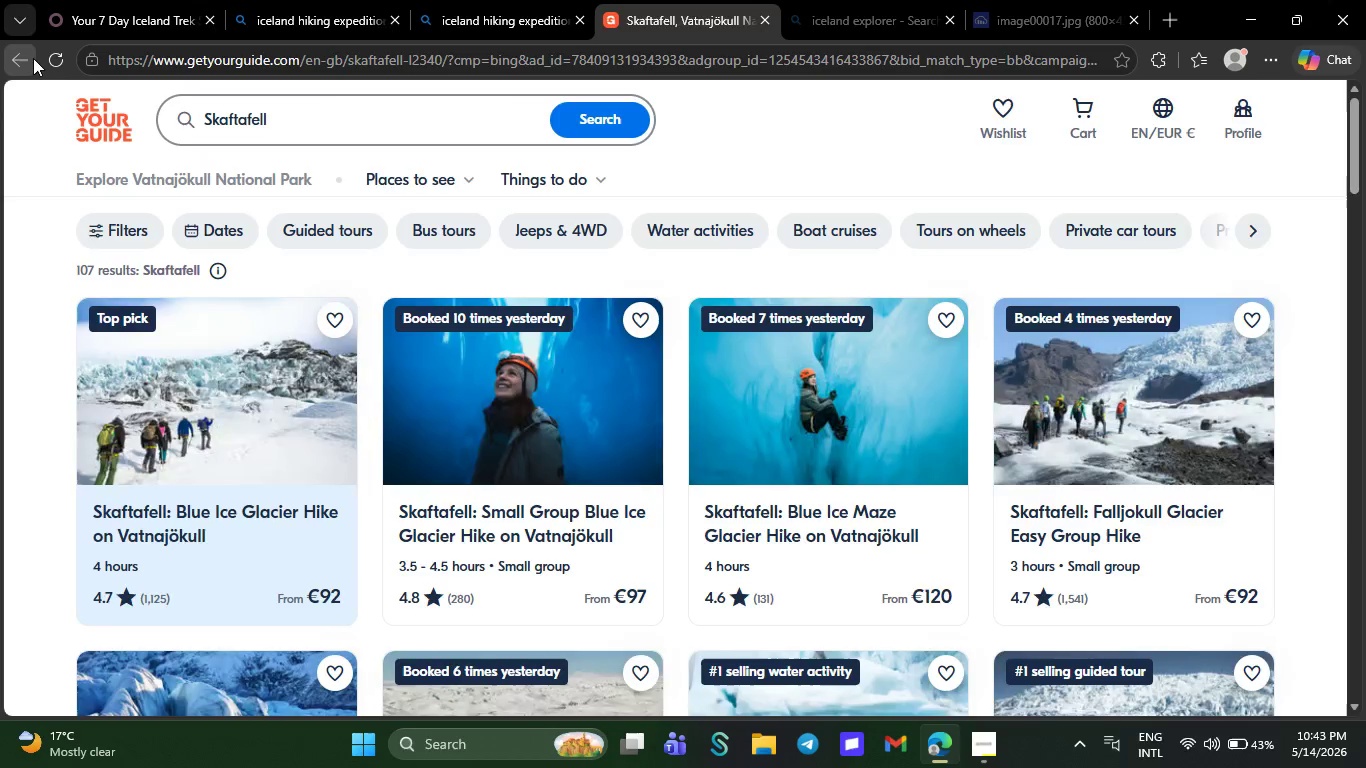 
mouse_move([562, 326])
 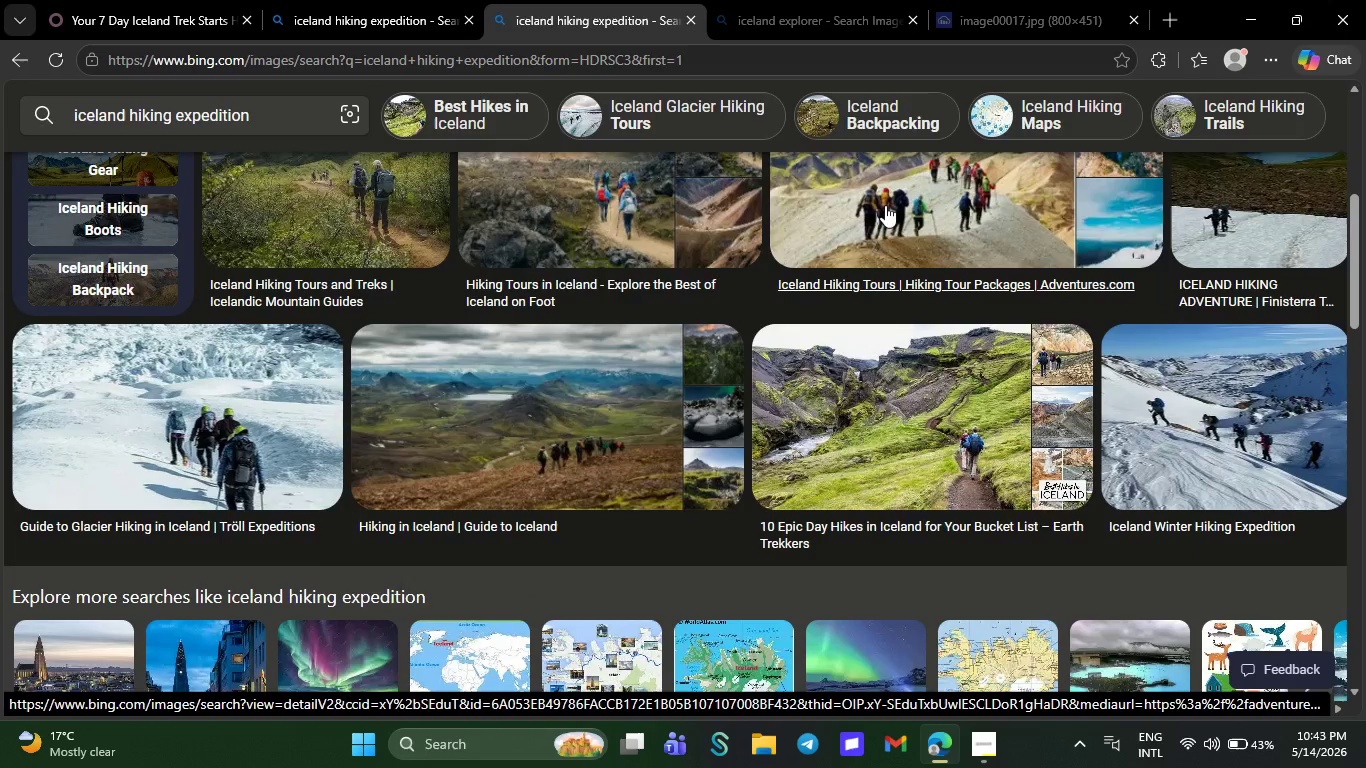 
mouse_move([828, 219])
 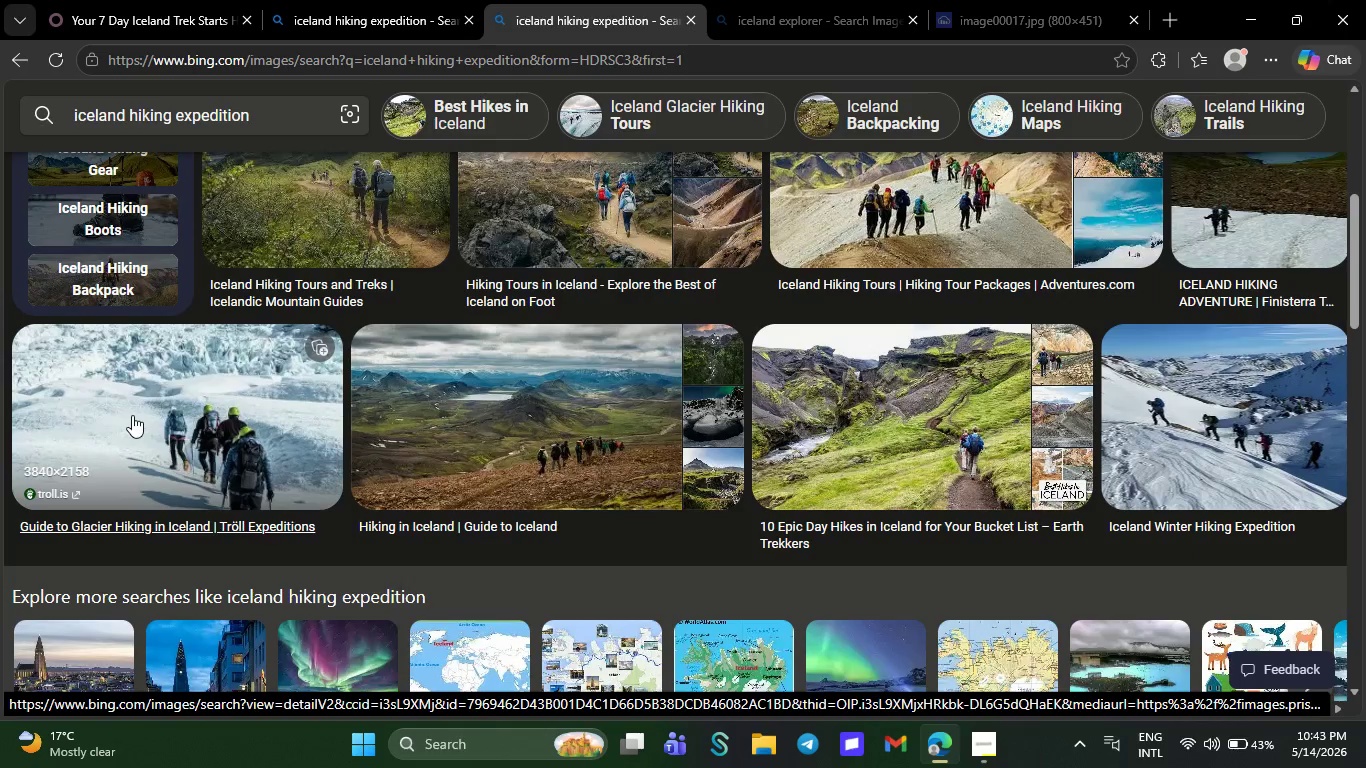 
left_click([132, 415])
 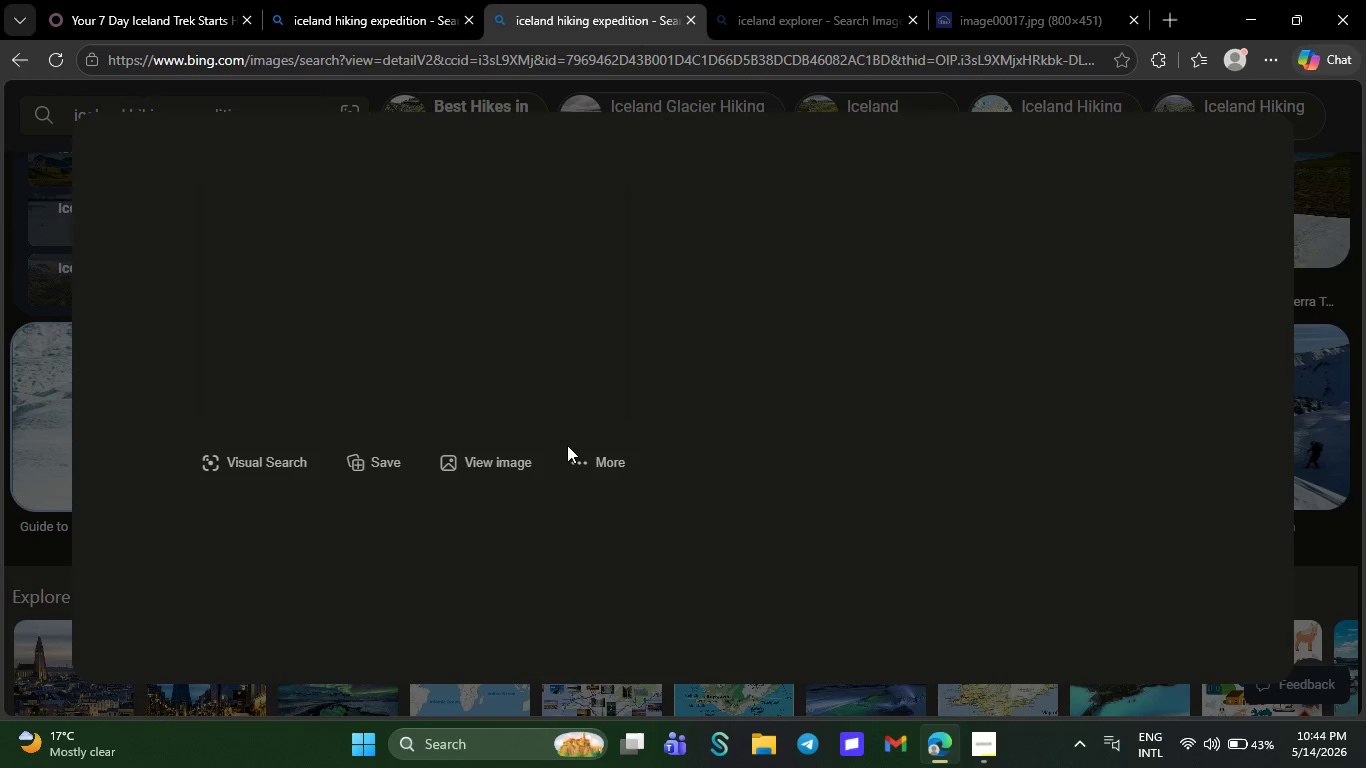 
left_click([516, 465])
 